 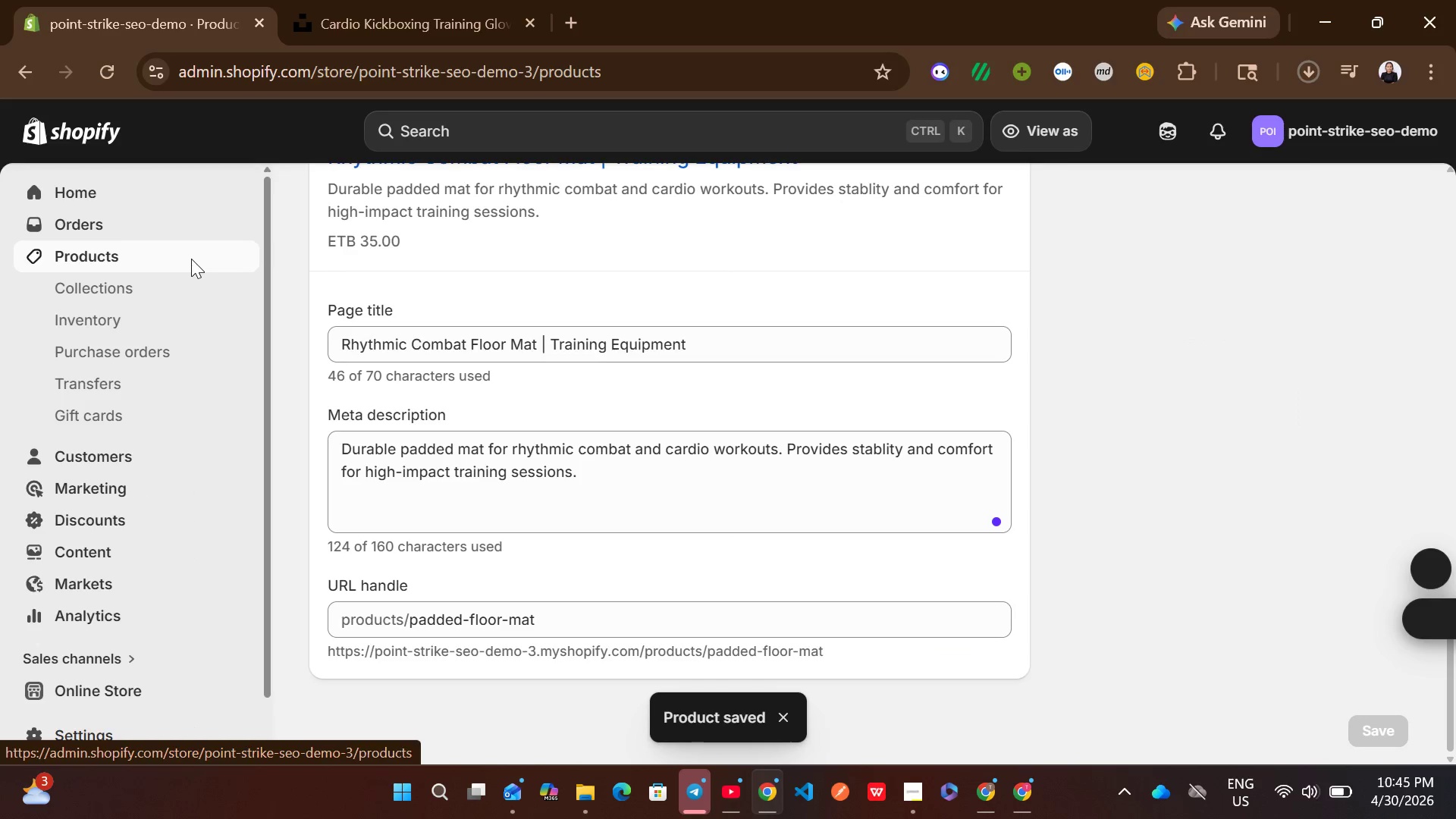 
mouse_move([934, 592])
 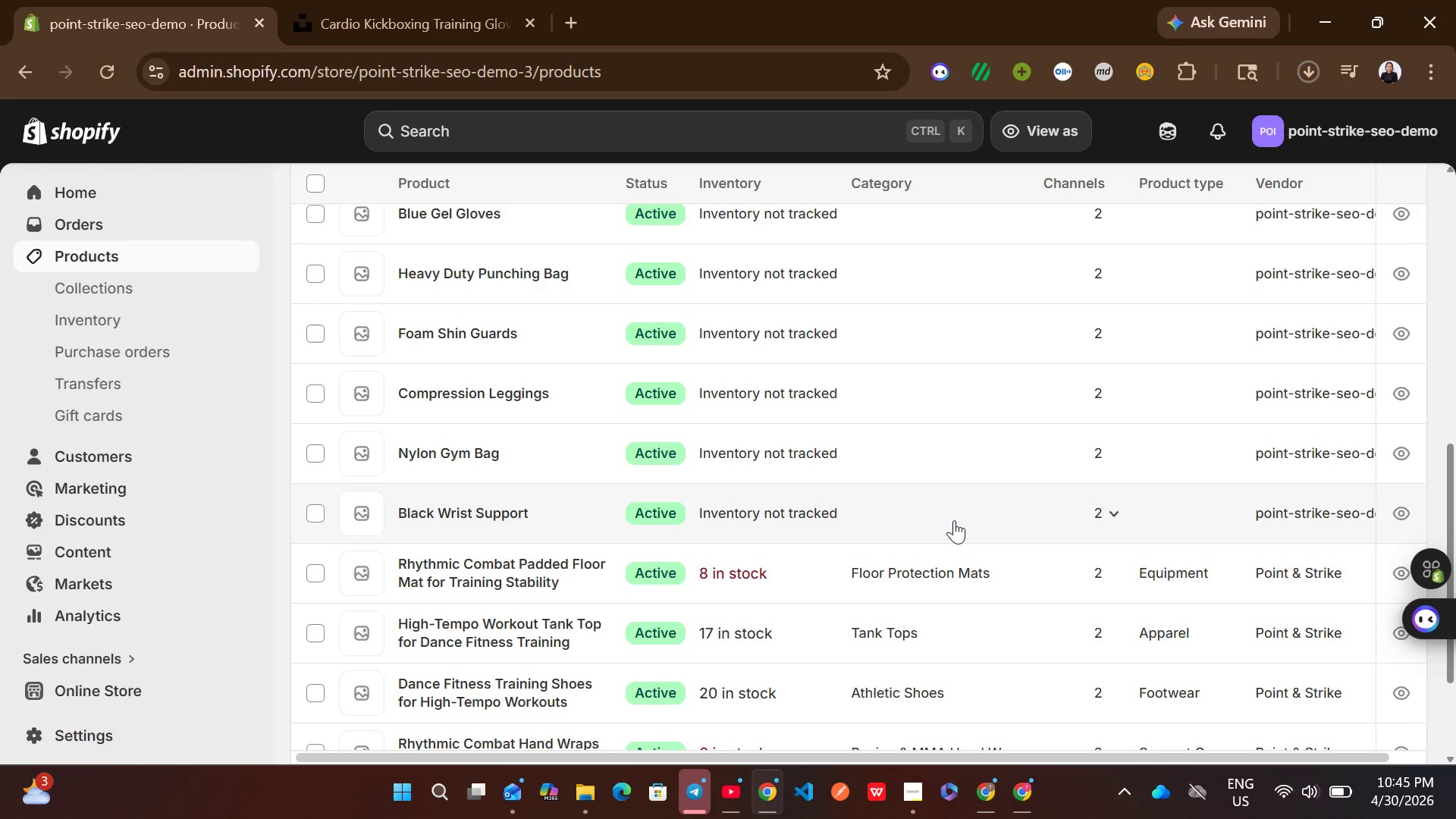 
left_click([954, 520])
 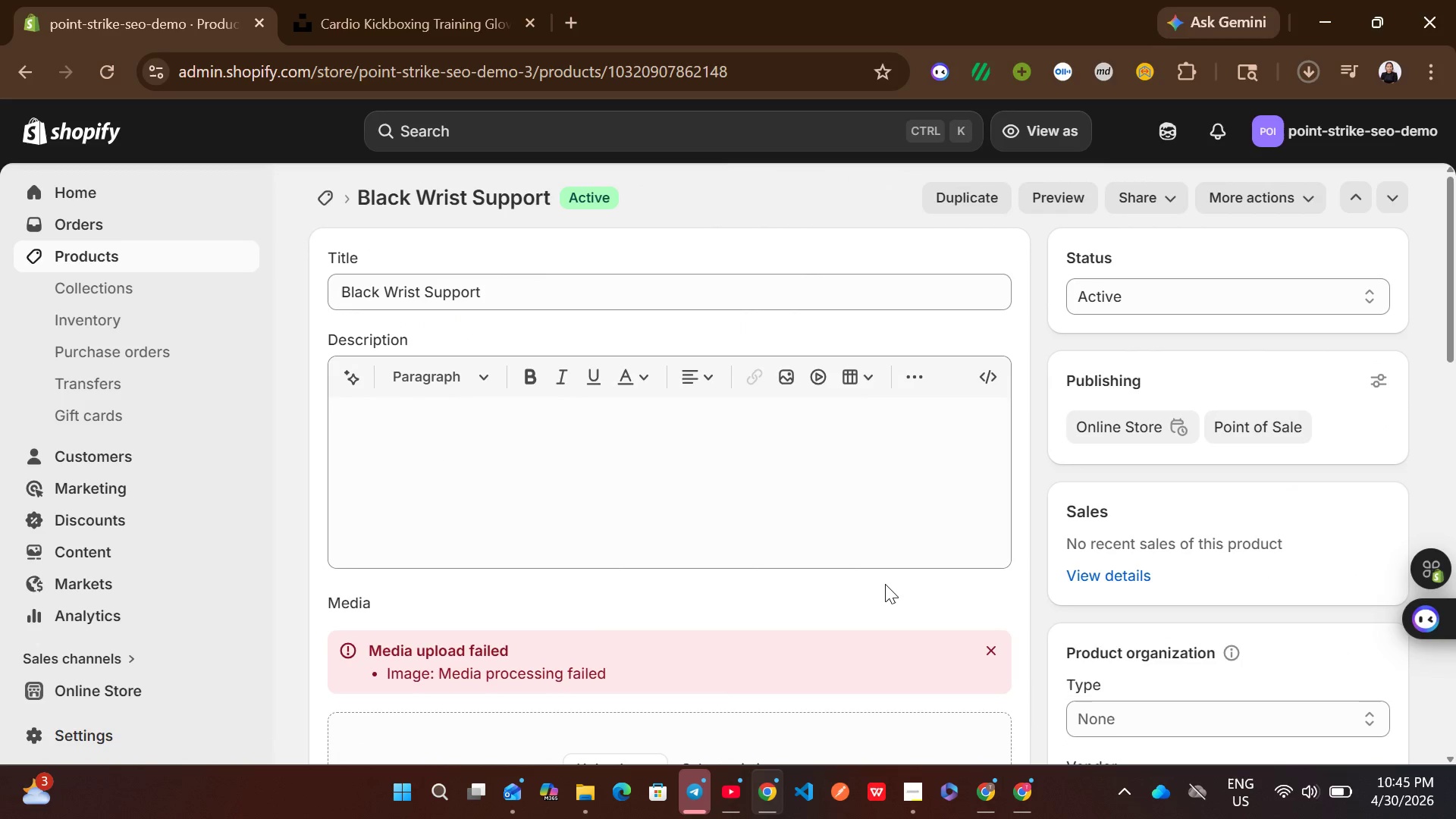 
wait(5.34)
 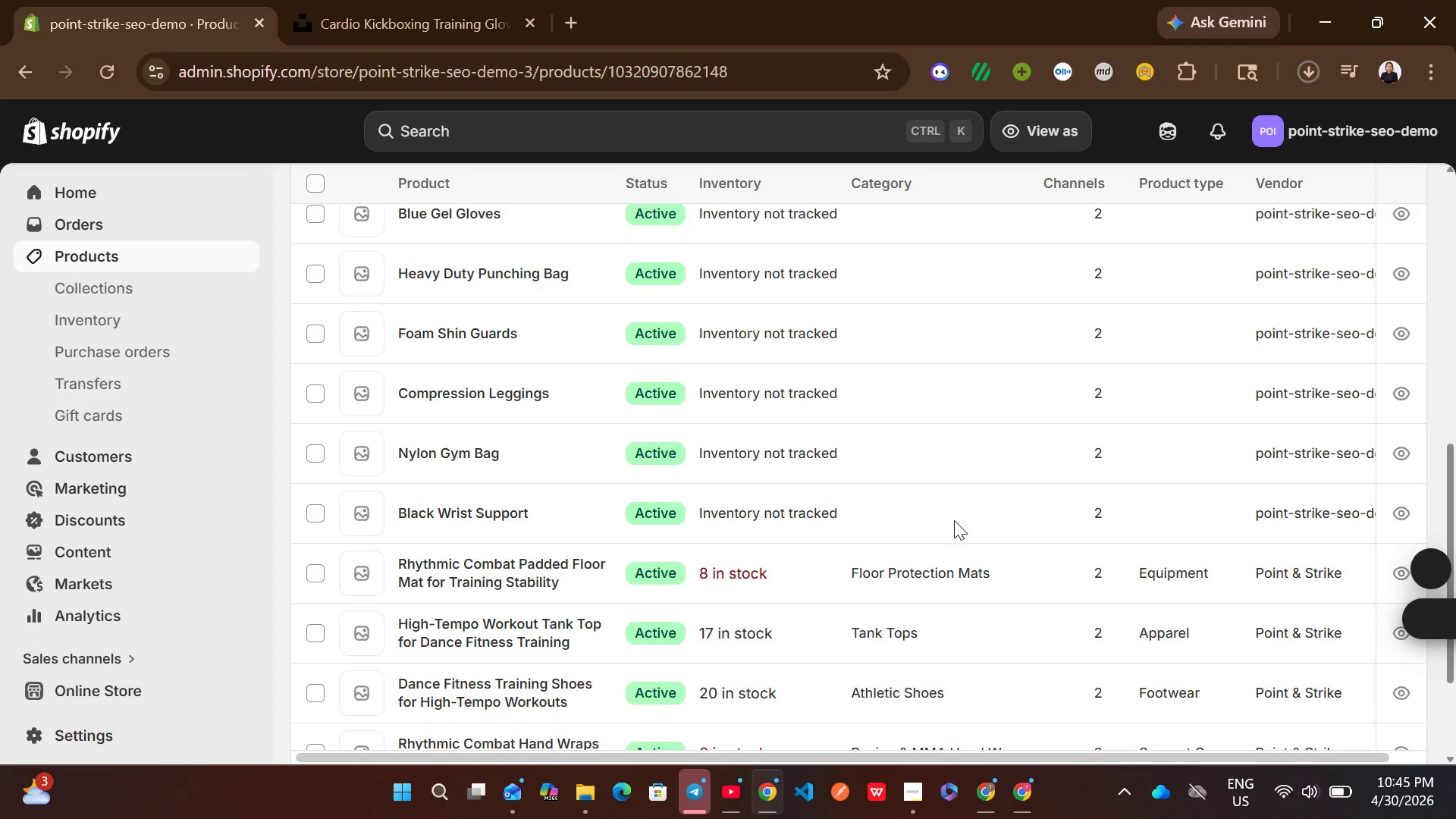 
left_click([998, 655])
 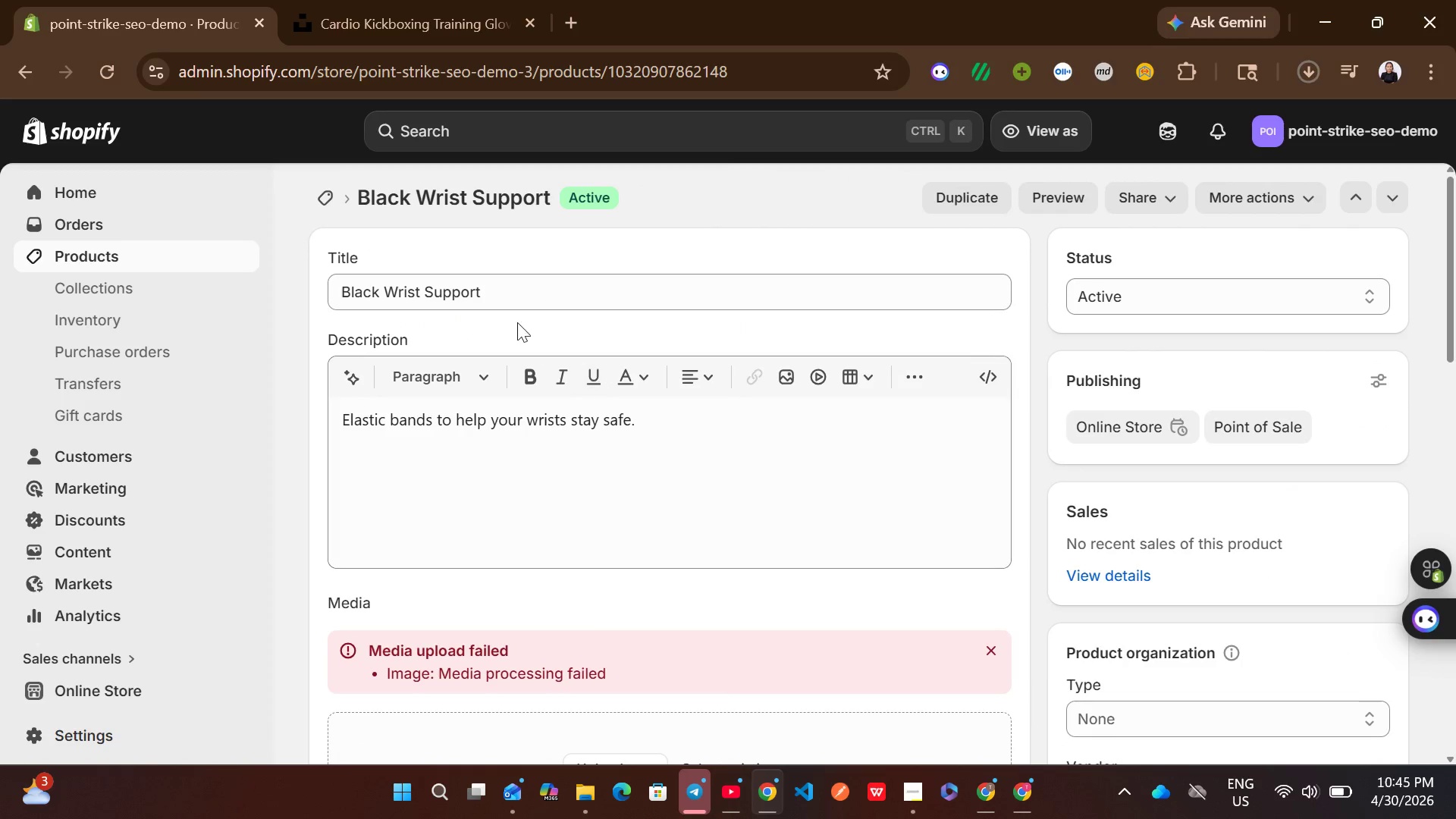 
left_click_drag(start_coordinate=[478, 269], to_coordinate=[480, 283])
 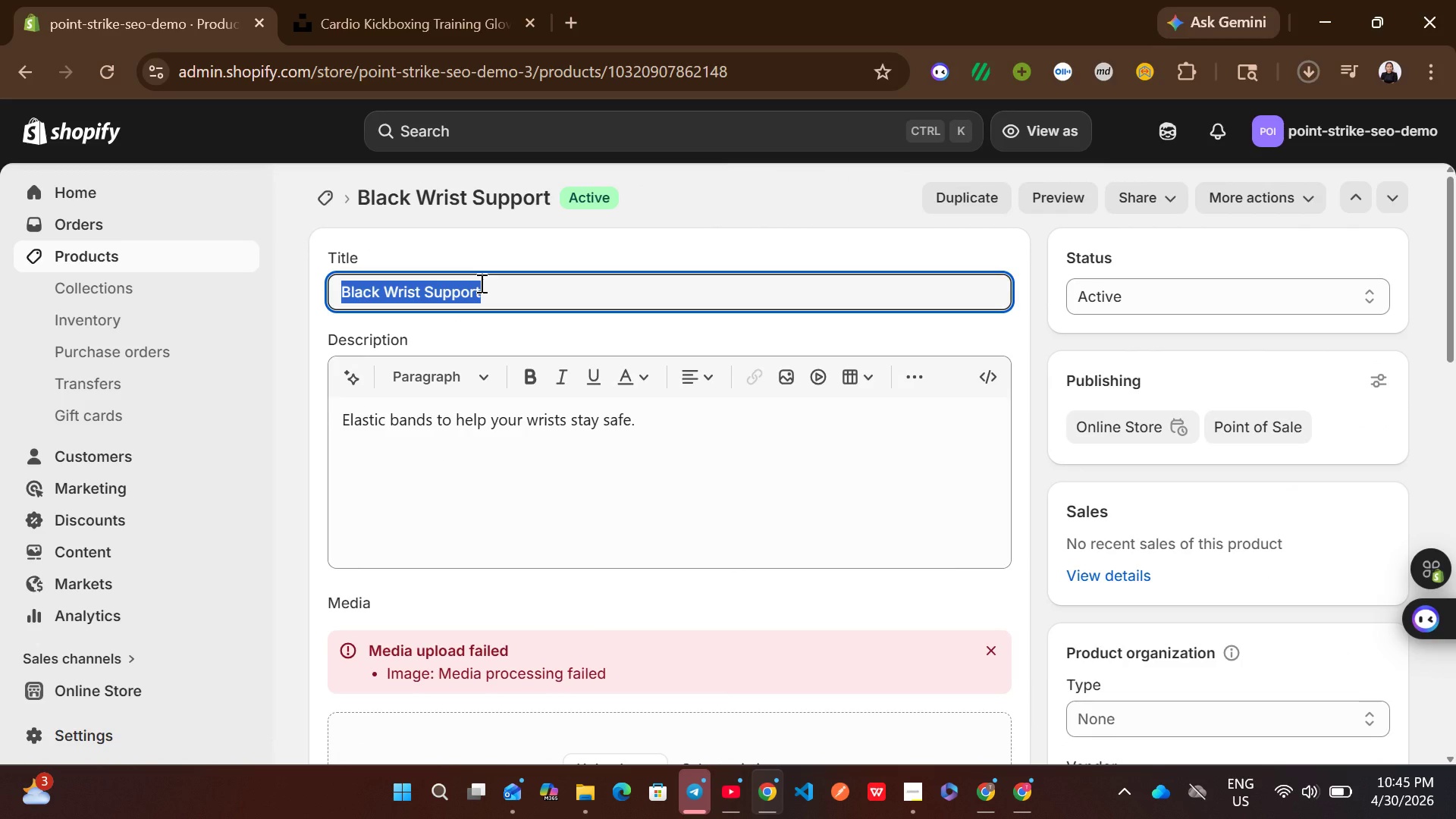 
wait(5.75)
 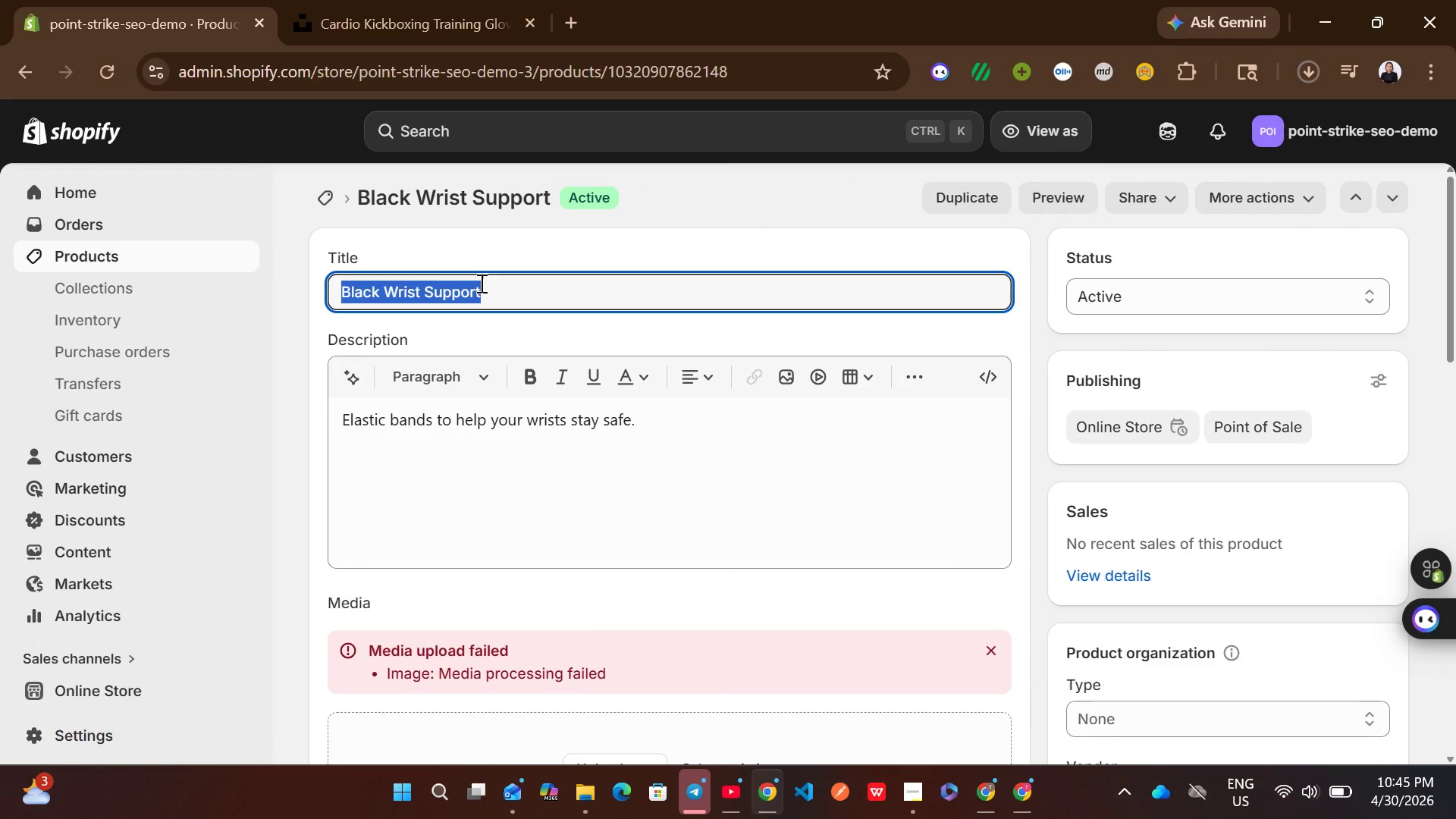 
type(CARDIO )
 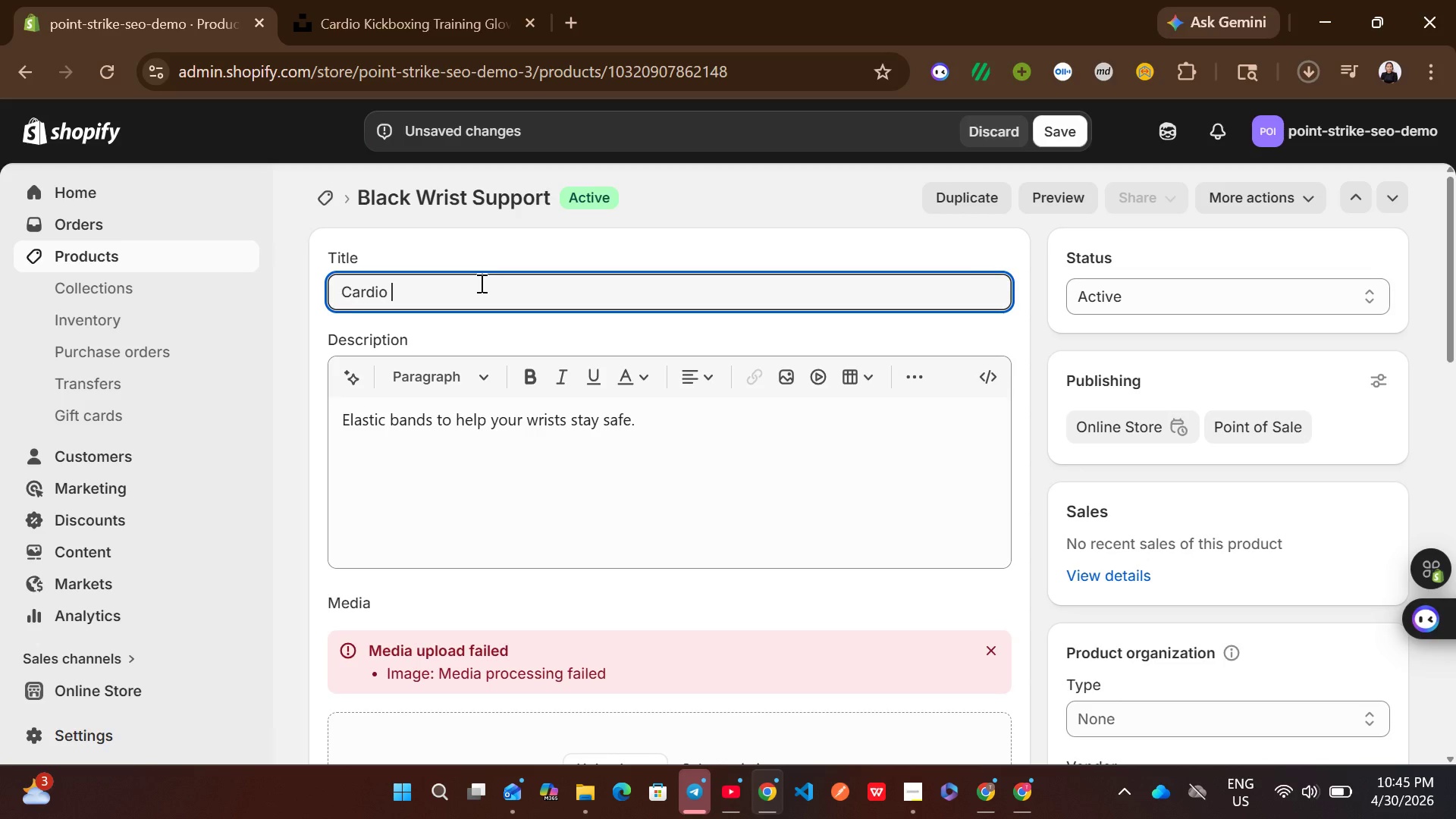 
wait(6.53)
 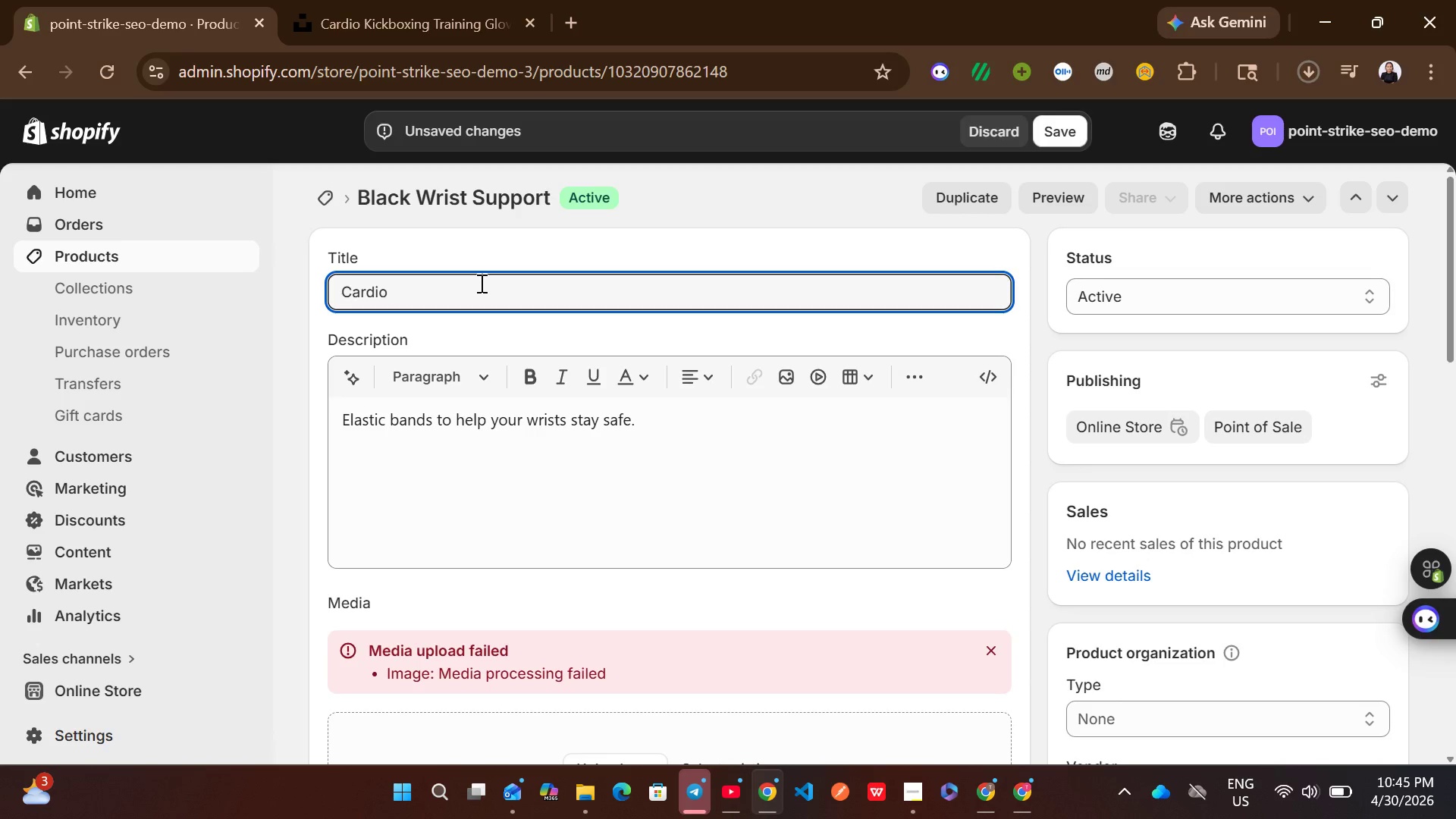 
type(Kickboxing Wrist Support Bands )
 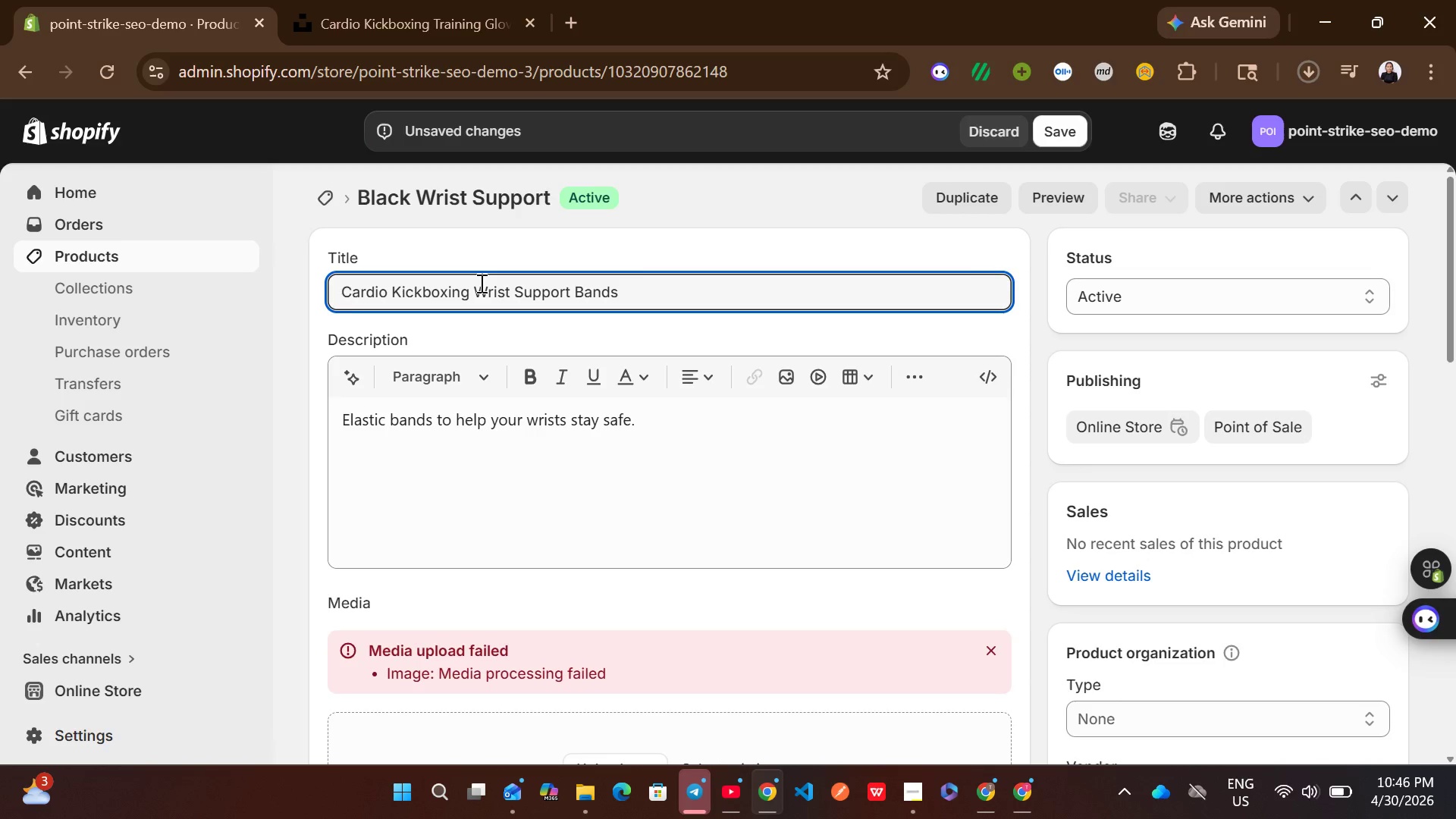 
type(for Training Safety)
 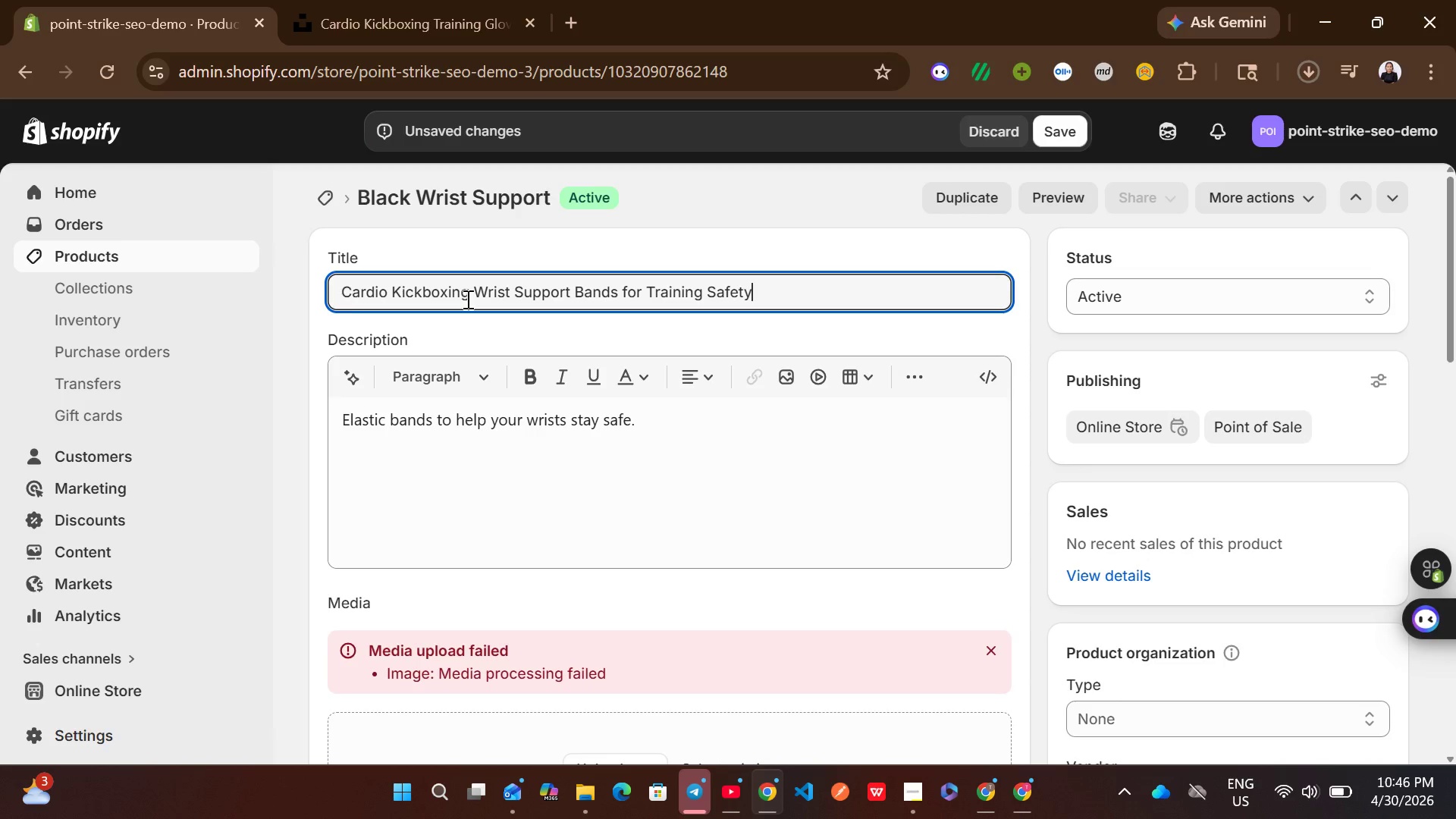 
left_click([497, 424])
 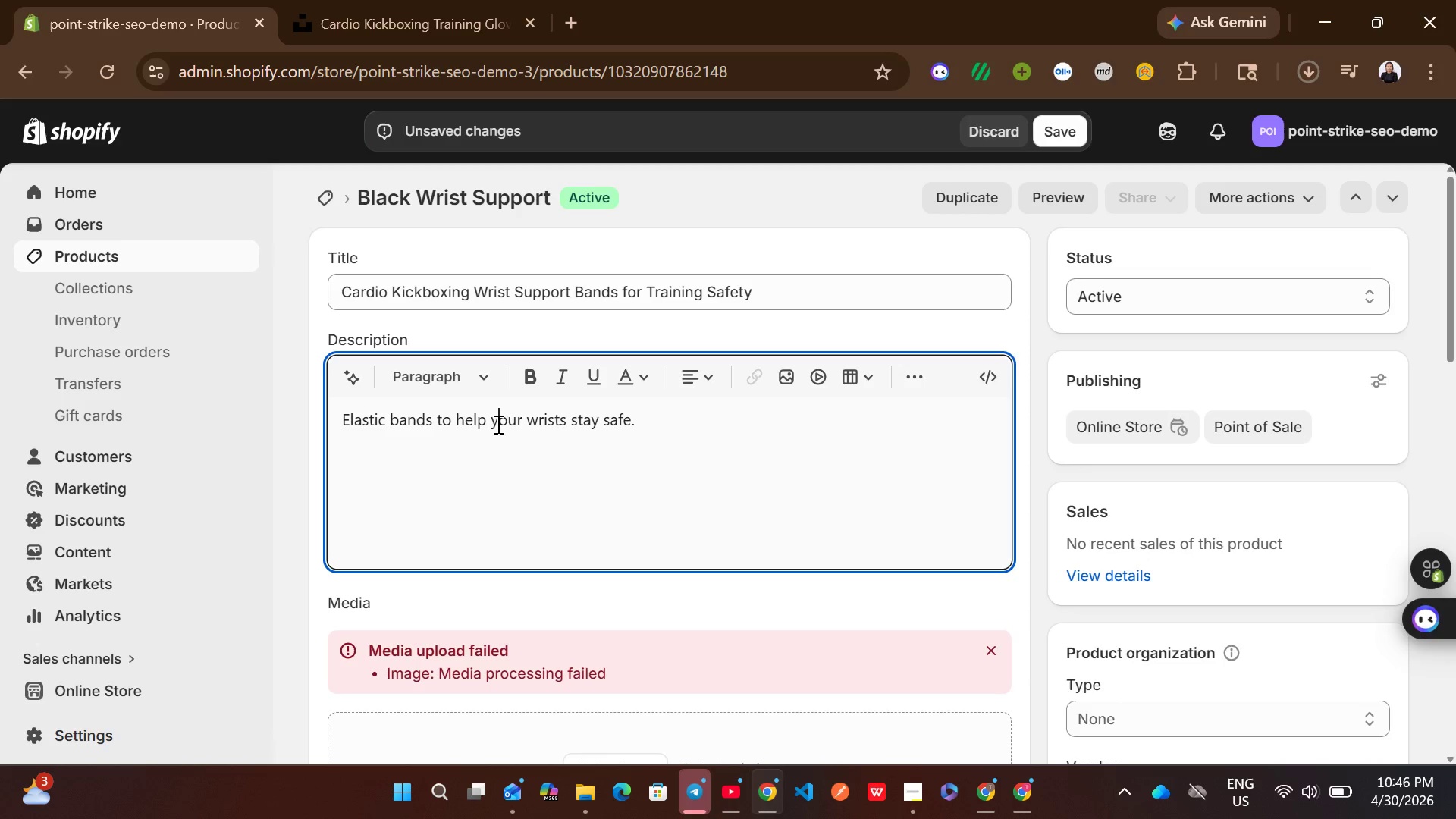 
key(Control+A)
 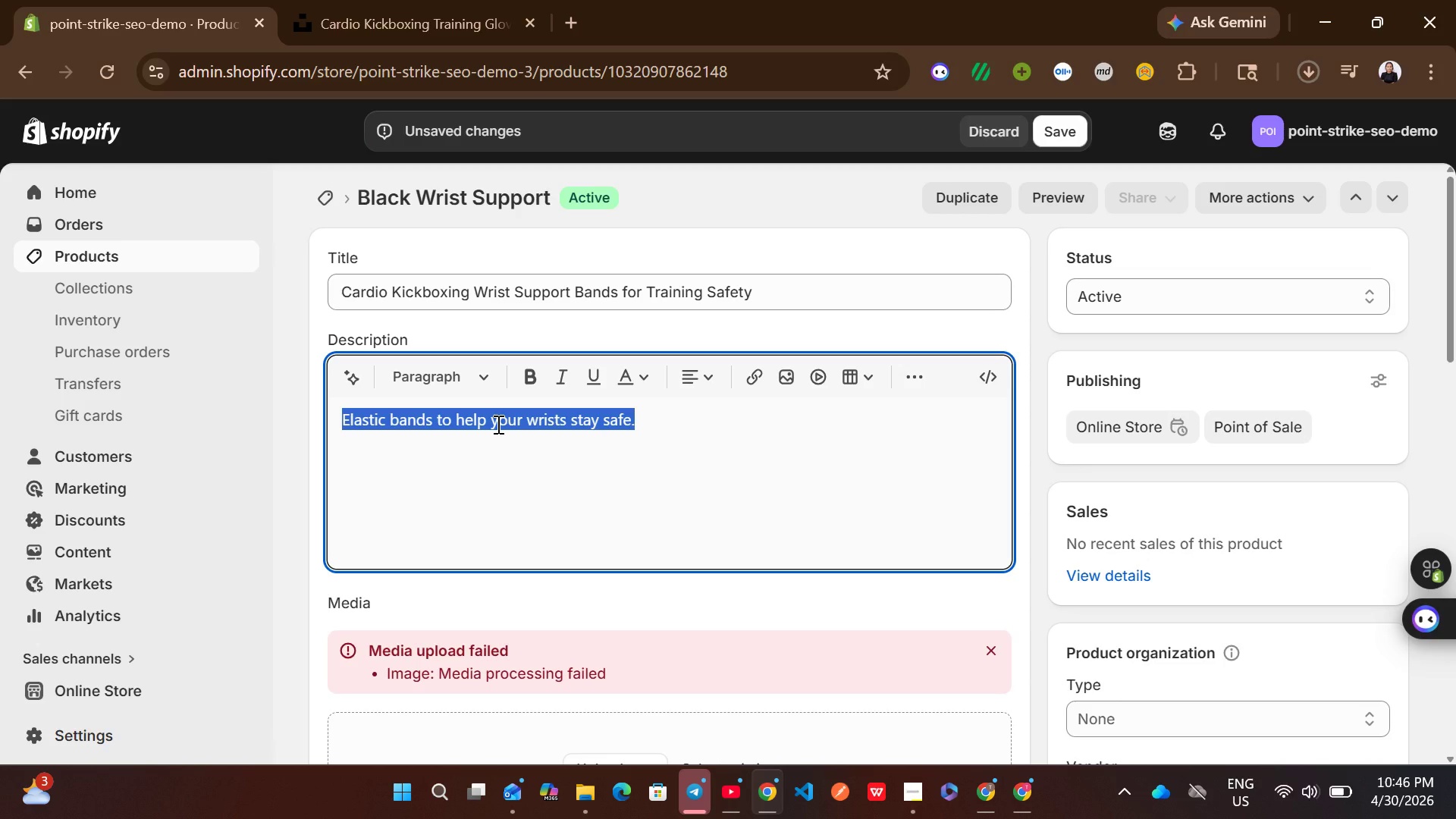 
wait(6.8)
 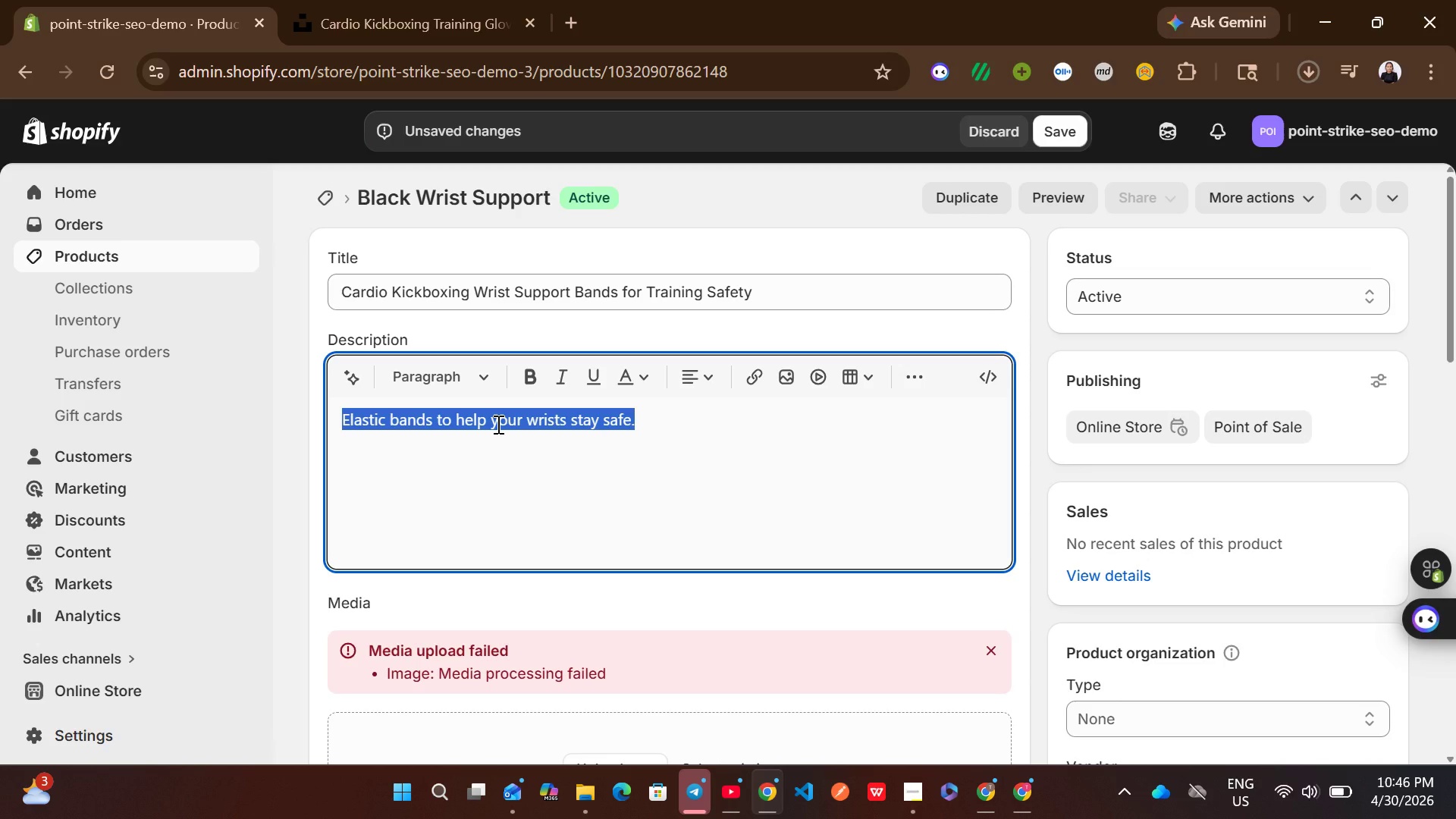 
type(Protect your joints with )
 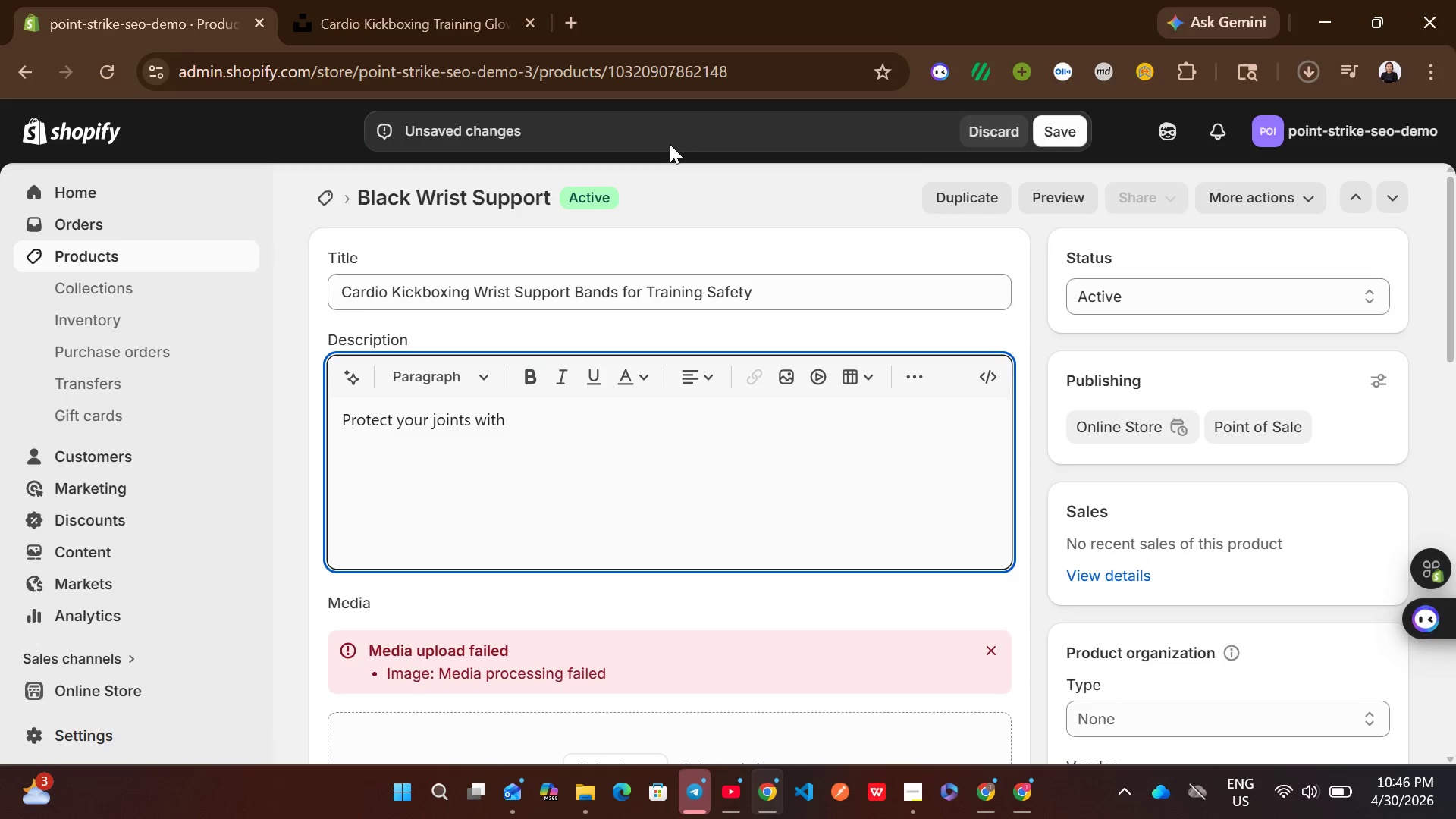 
type(cardio kickboxing wrist support bands designed for intense ss)
key(Backspace)
type(ession )
 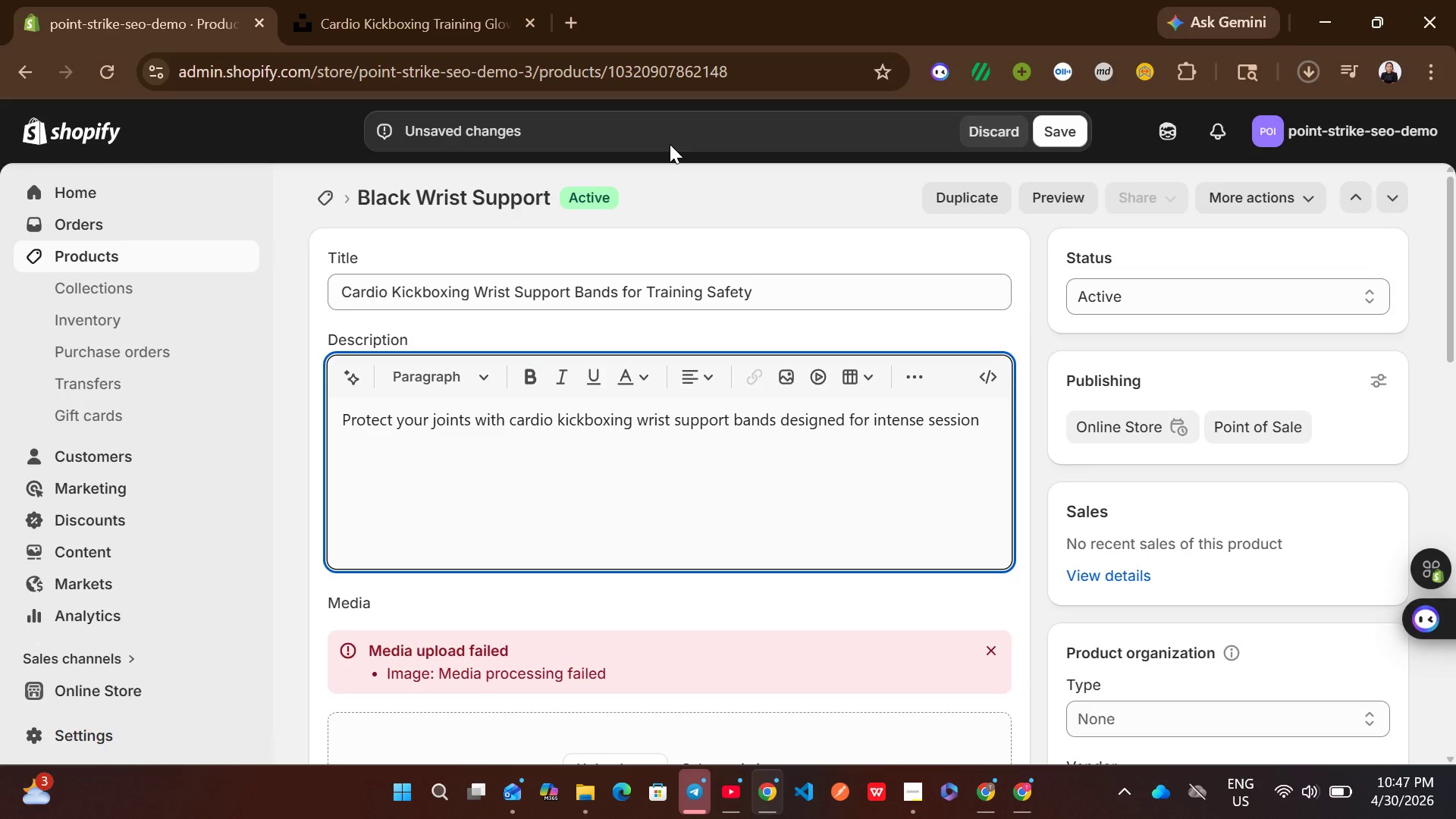 
key(Backspace)
type(s. These brands proc)
key(Backspace)
type(vide stablity during rhythmic )
 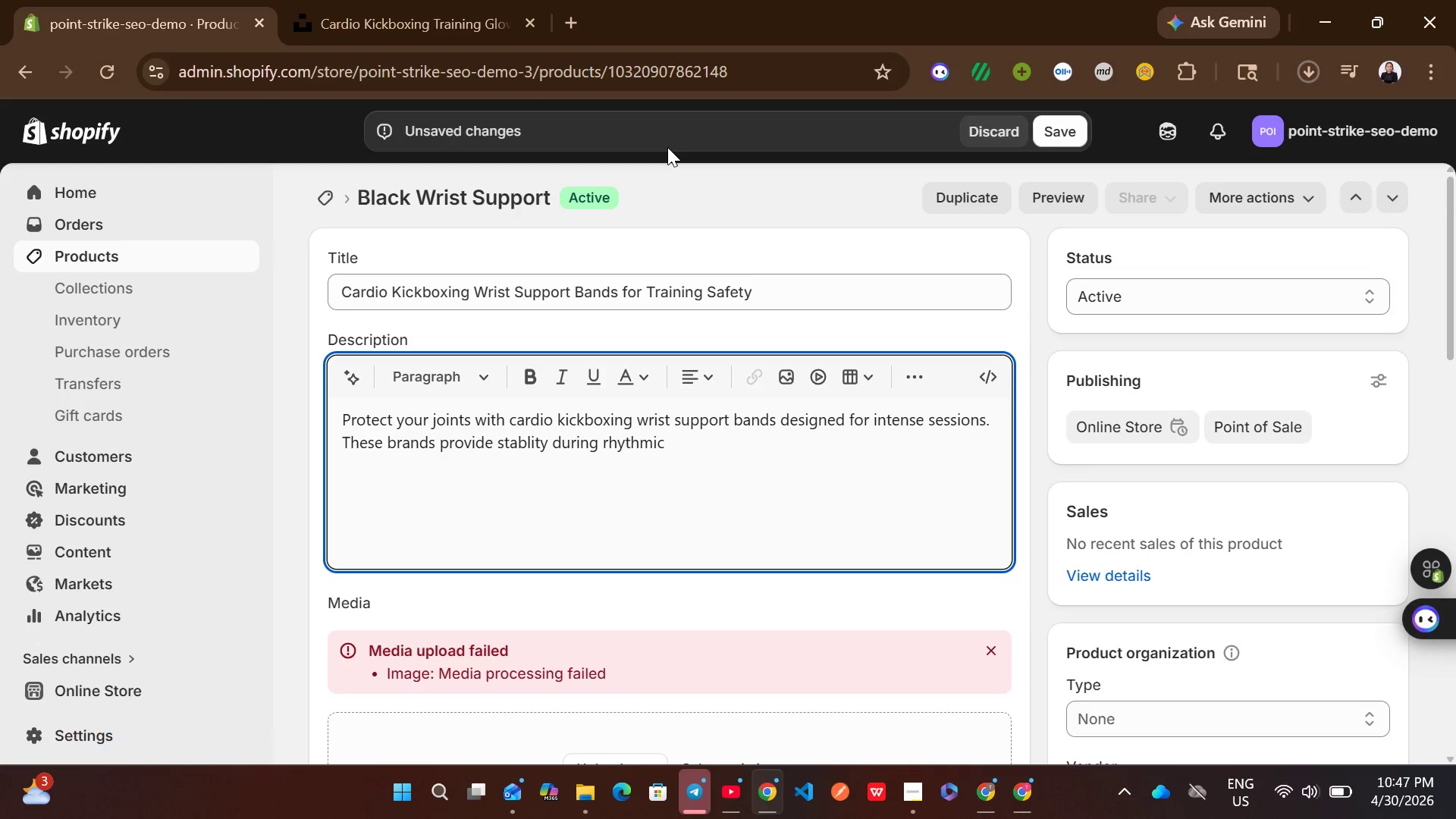 
wait(10.17)
 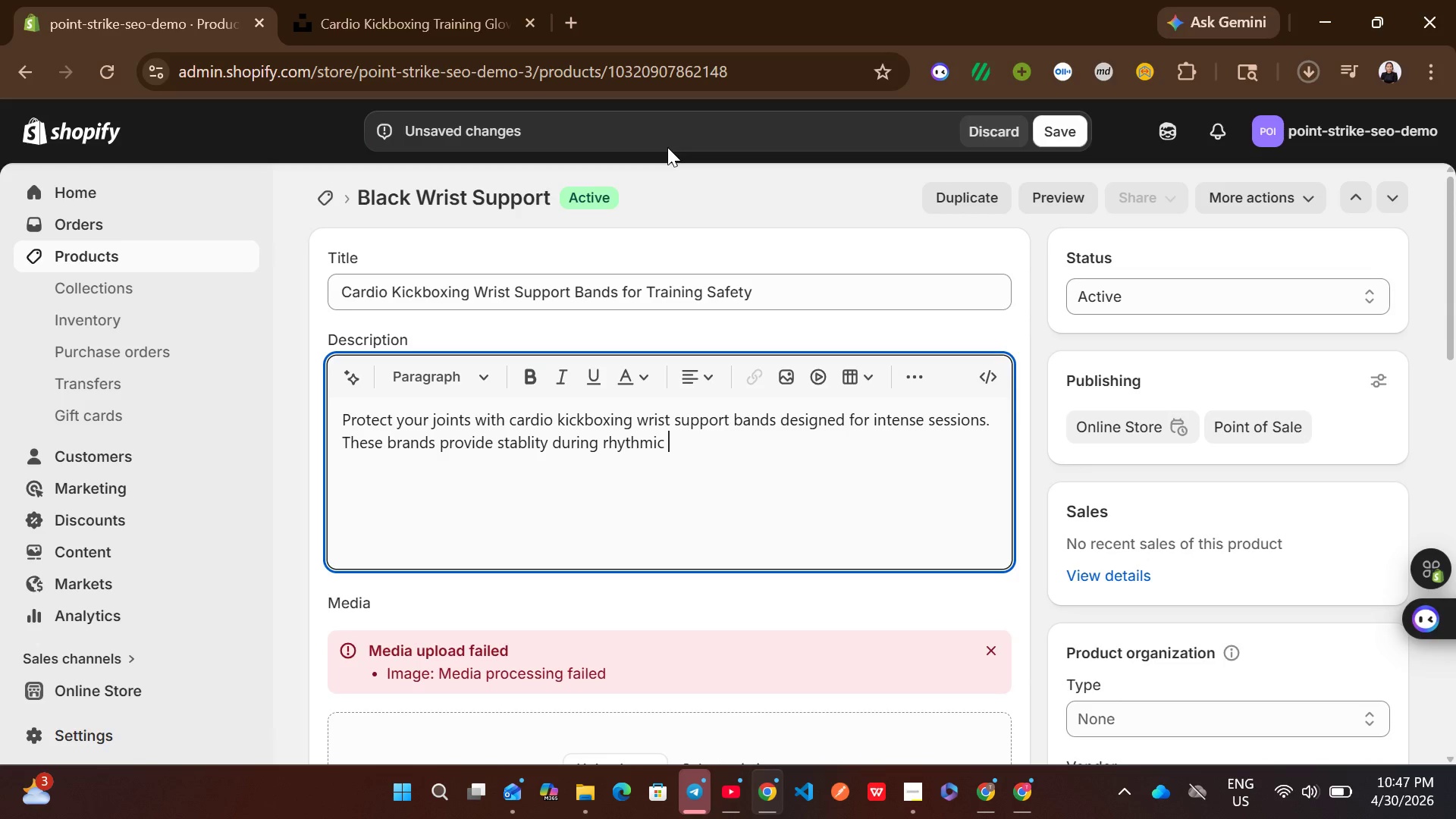 
type(combat and high-energy )
 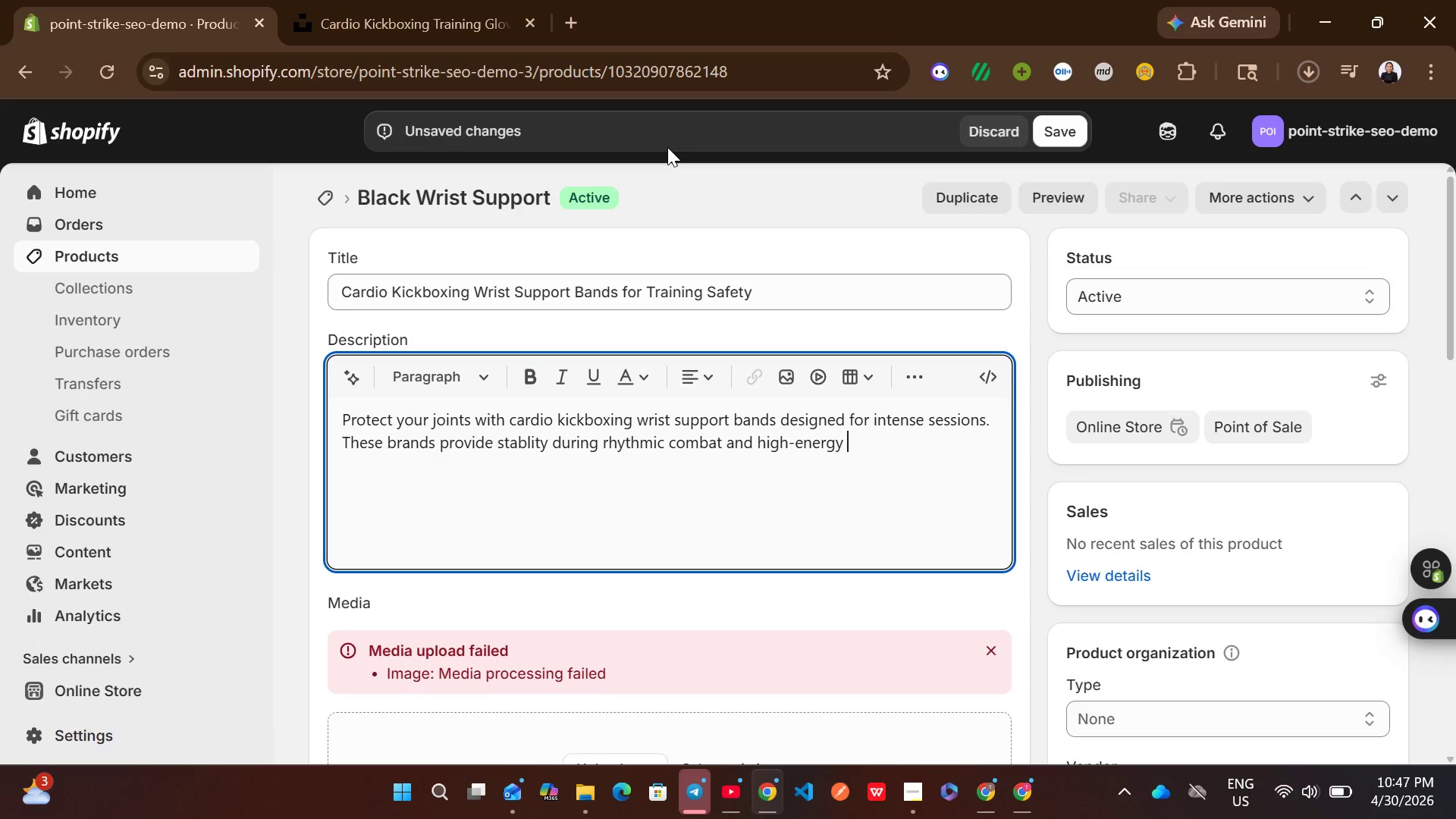 
wait(5.98)
 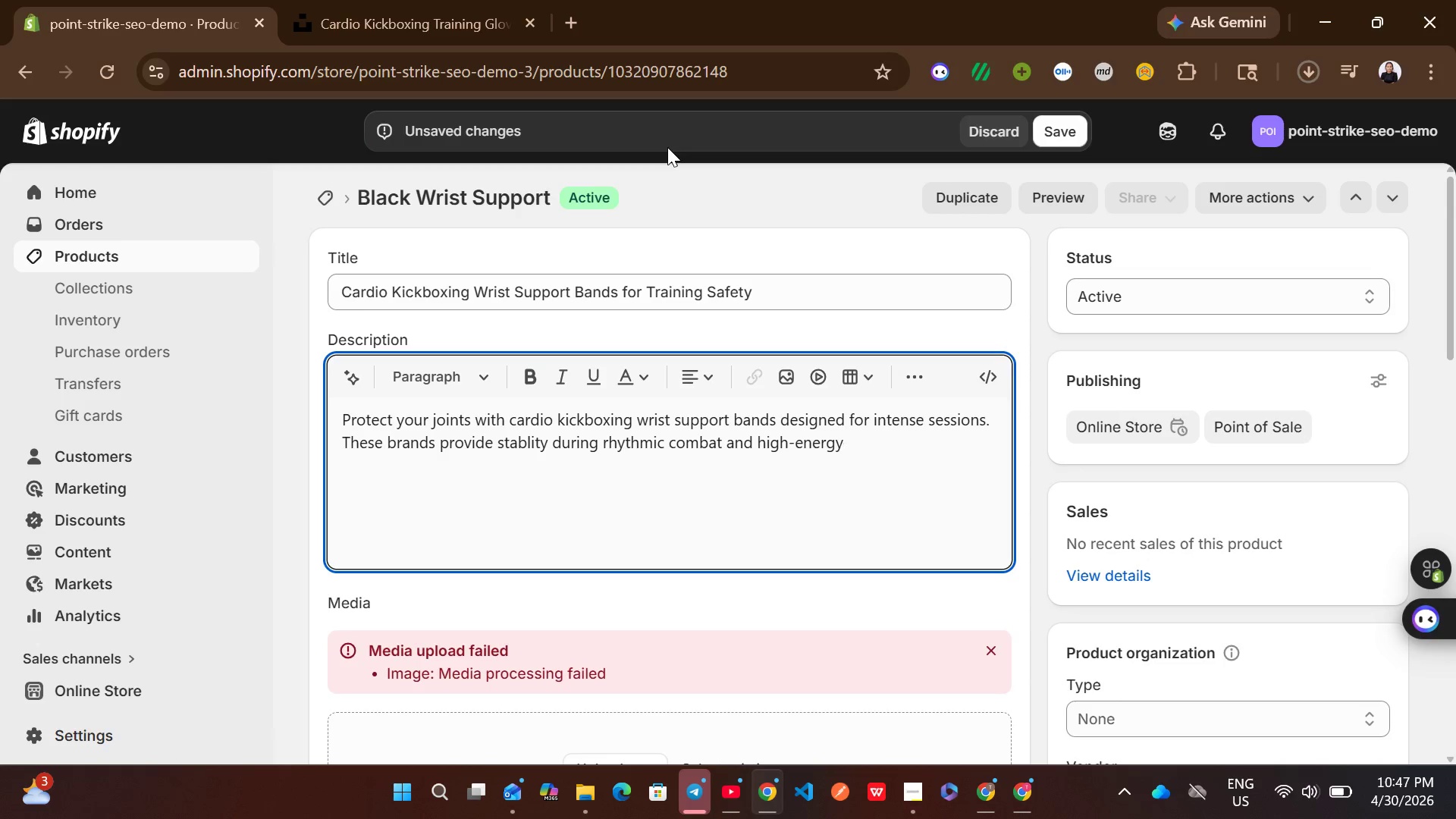 
type(workouts )
key(Backspace)
type(. stay safe while maximizing )
 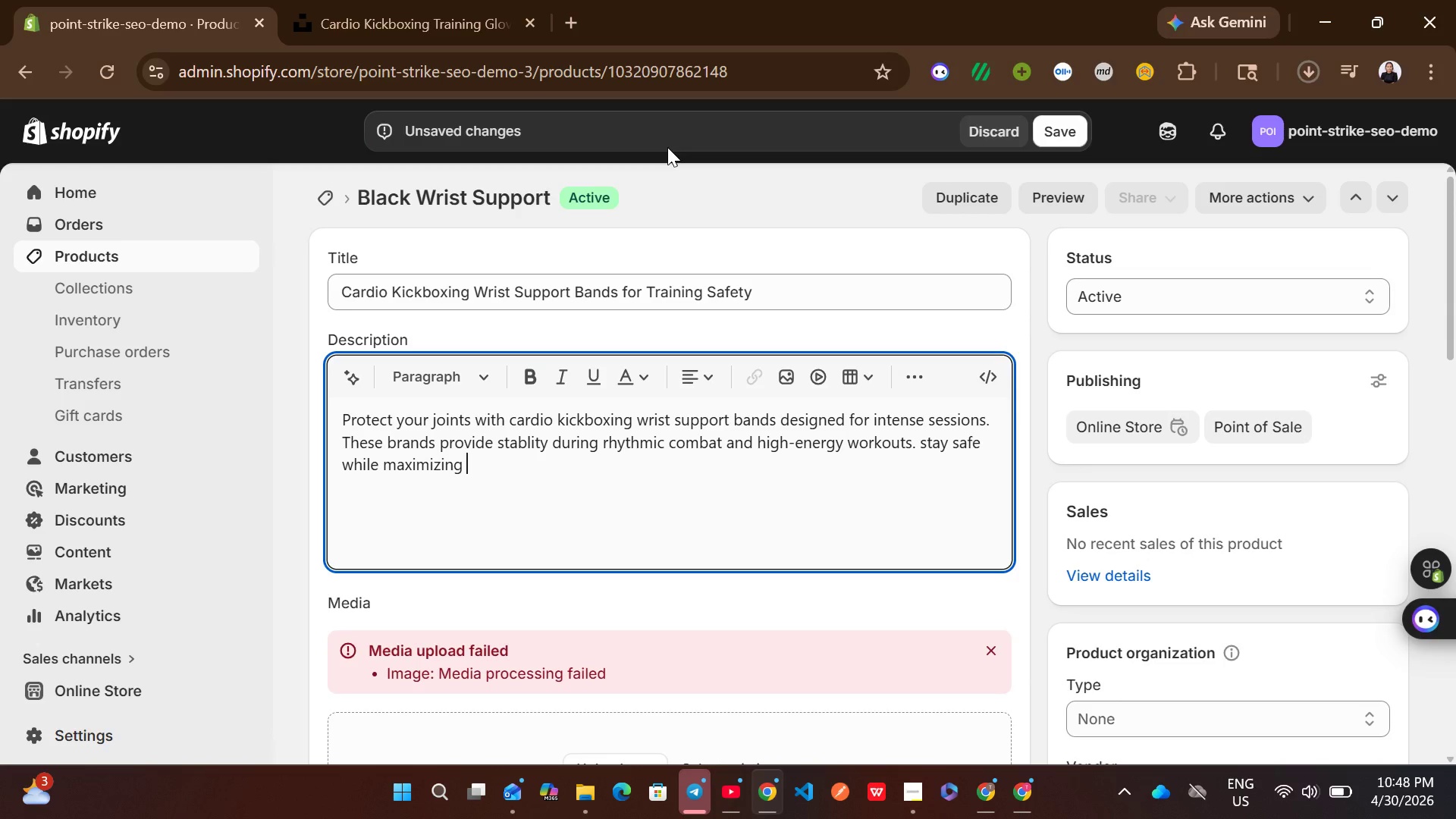 
type(performance.)
 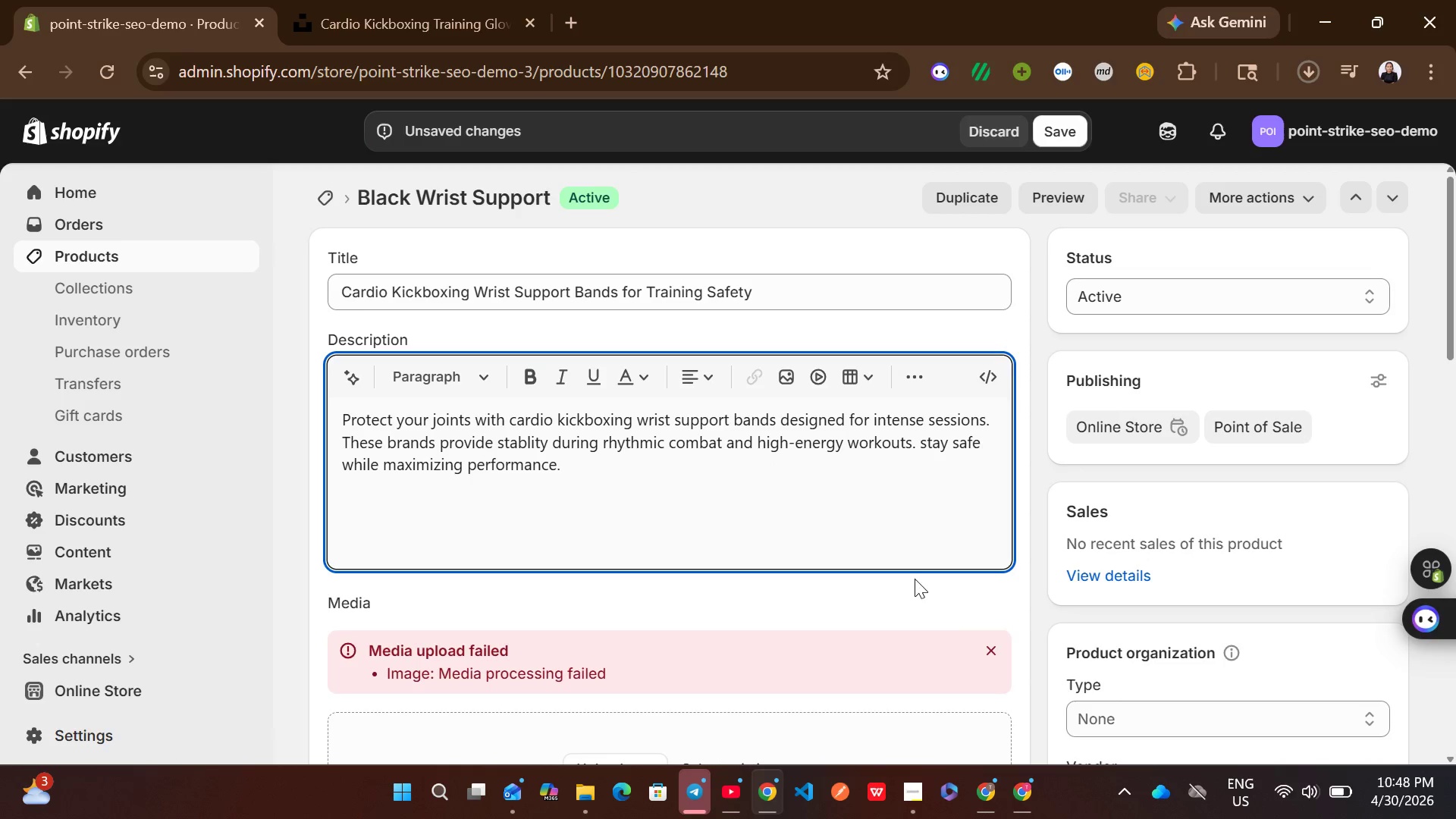 
left_click([994, 654])
 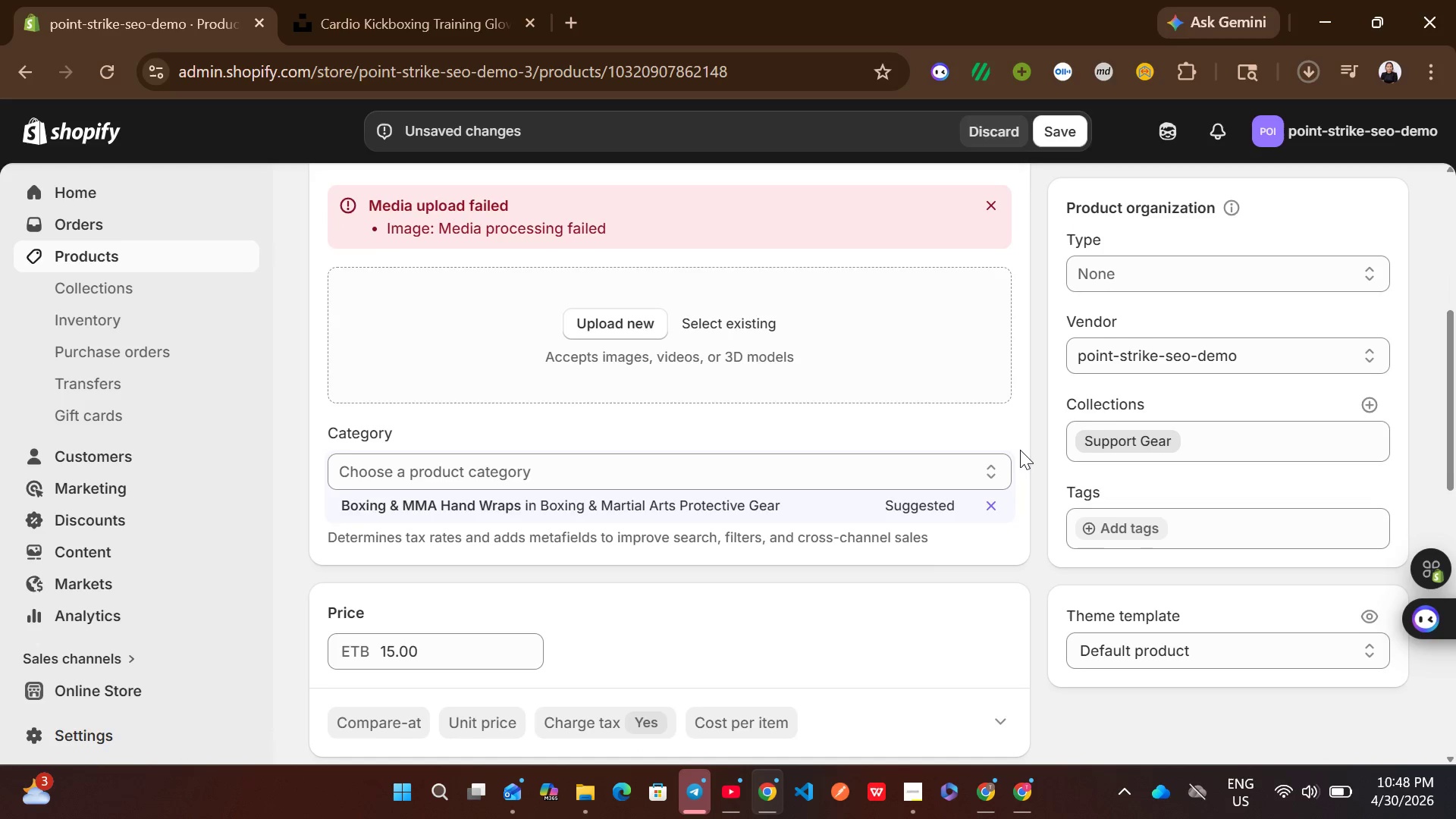 
wait(5.98)
 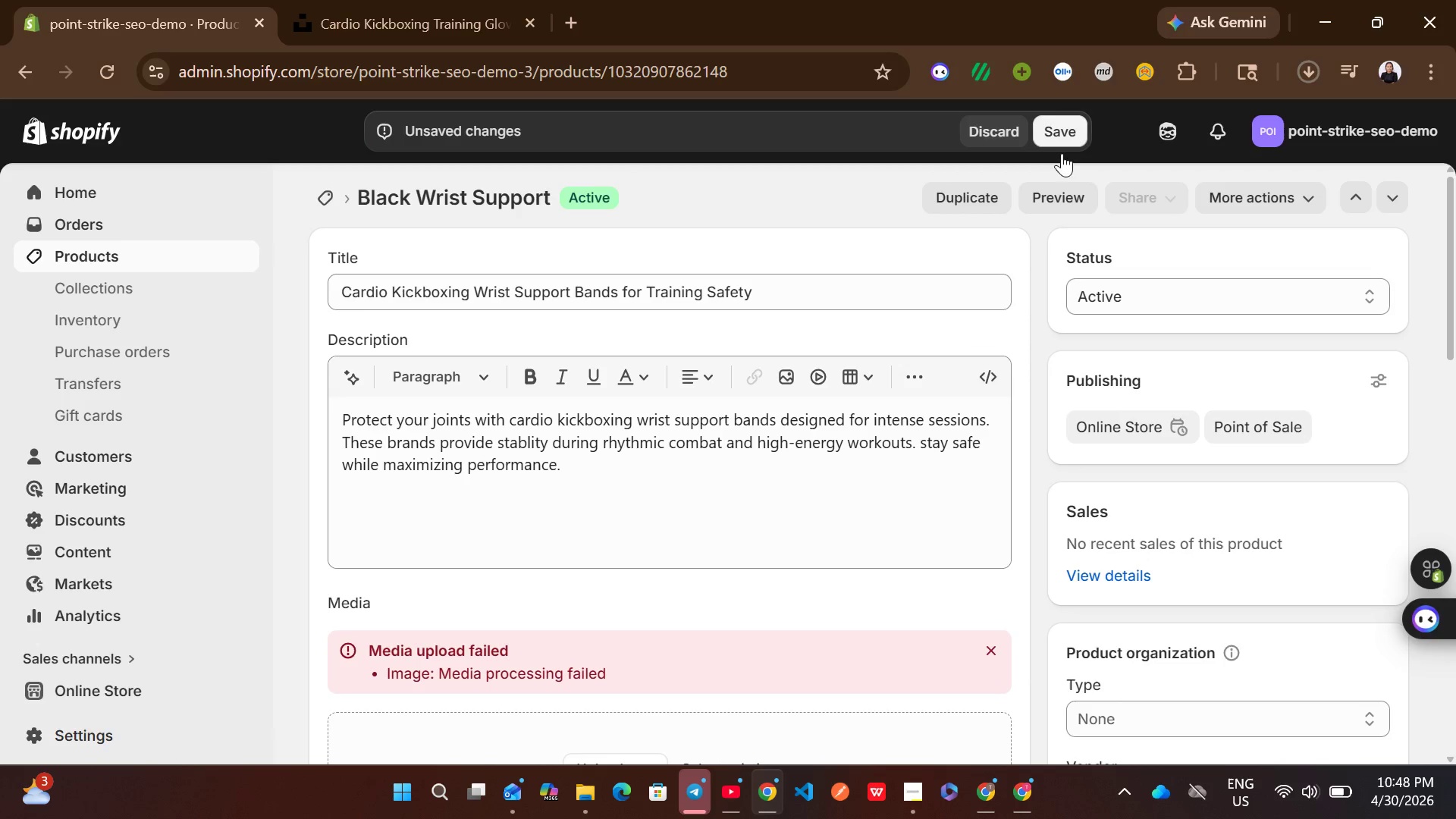 
left_click([994, 208])
 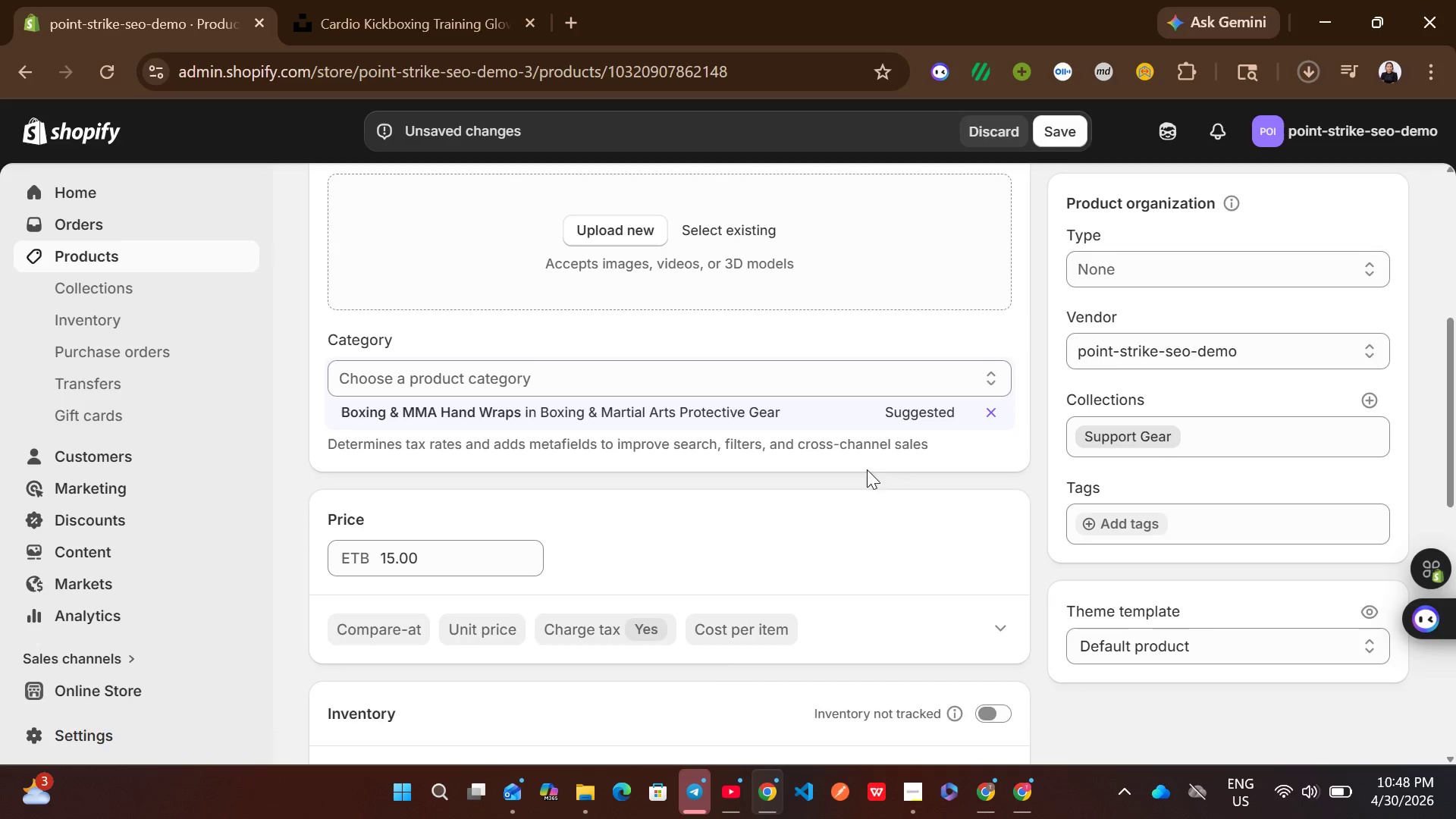 
left_click([894, 422])
 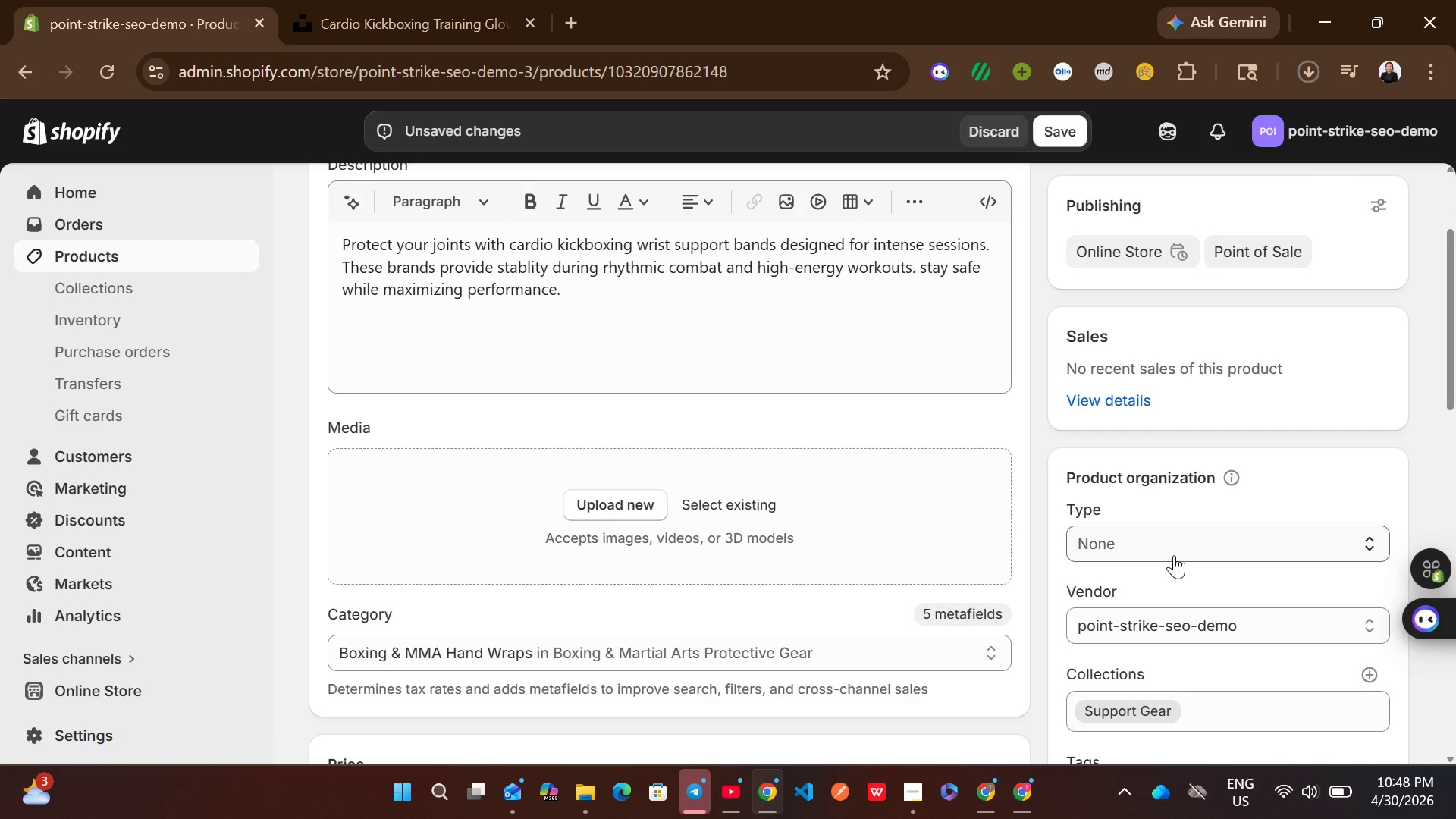 
left_click([1174, 555])
 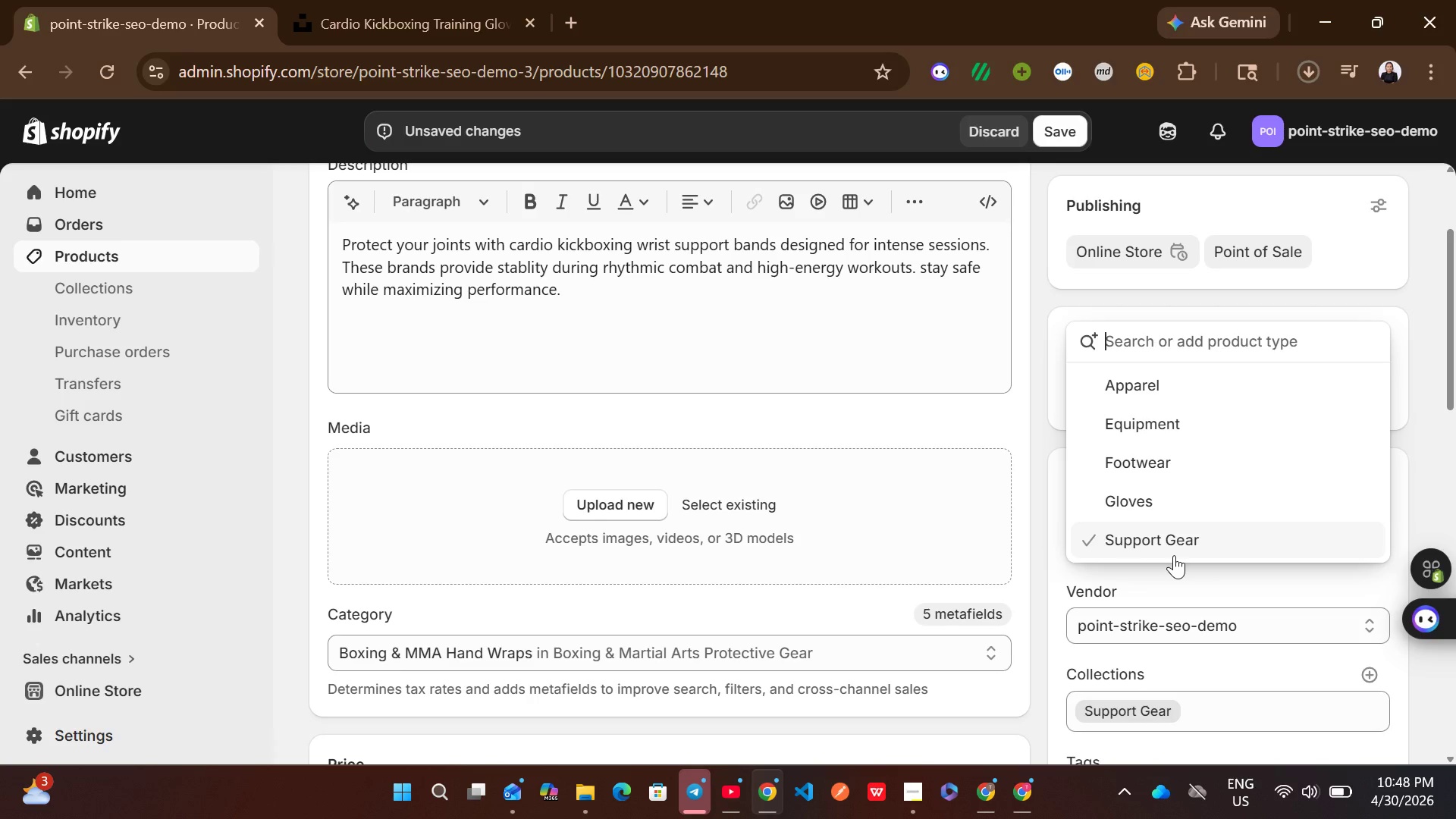 
wait(7.72)
 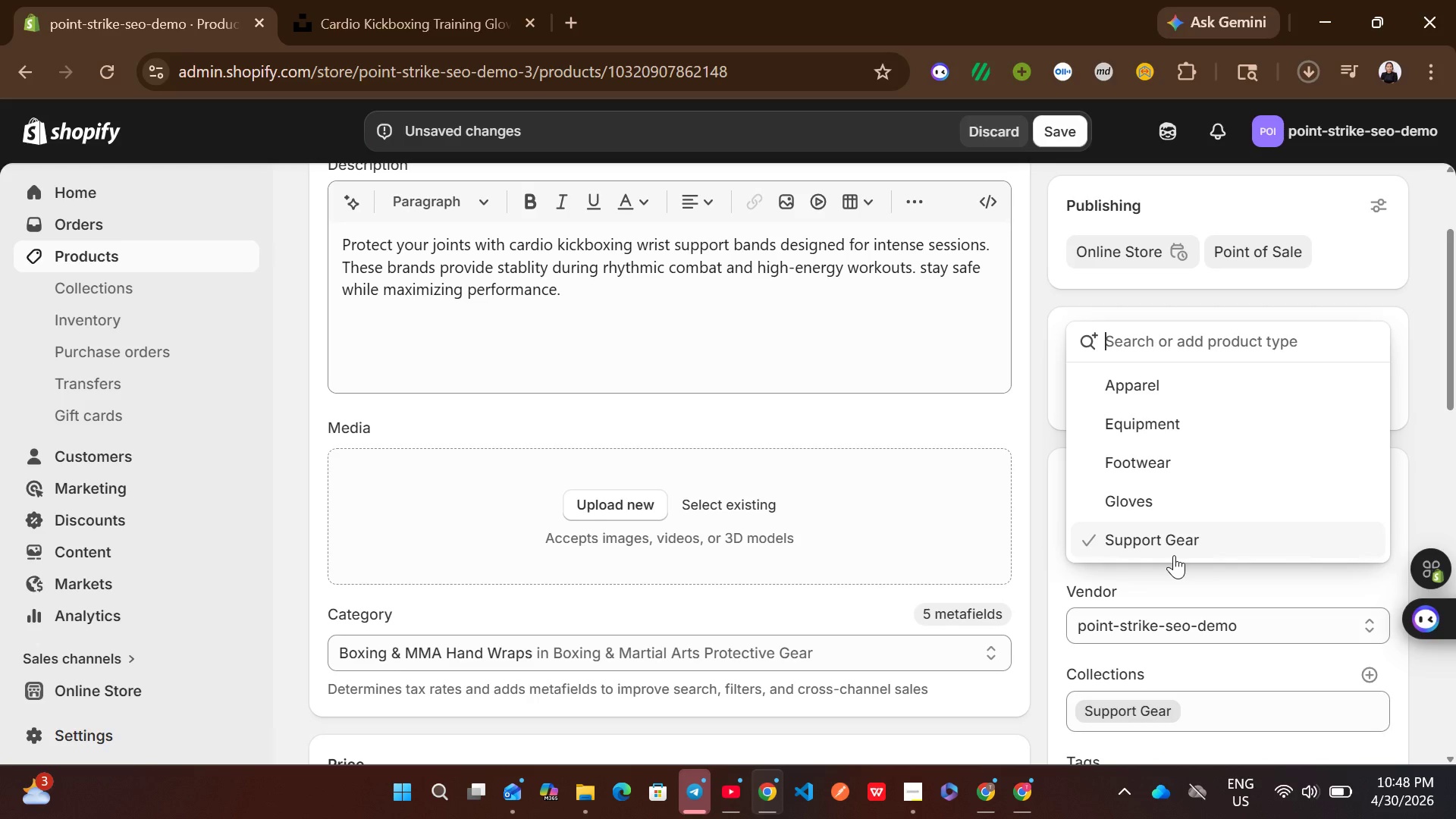 
type(Support Gear)
 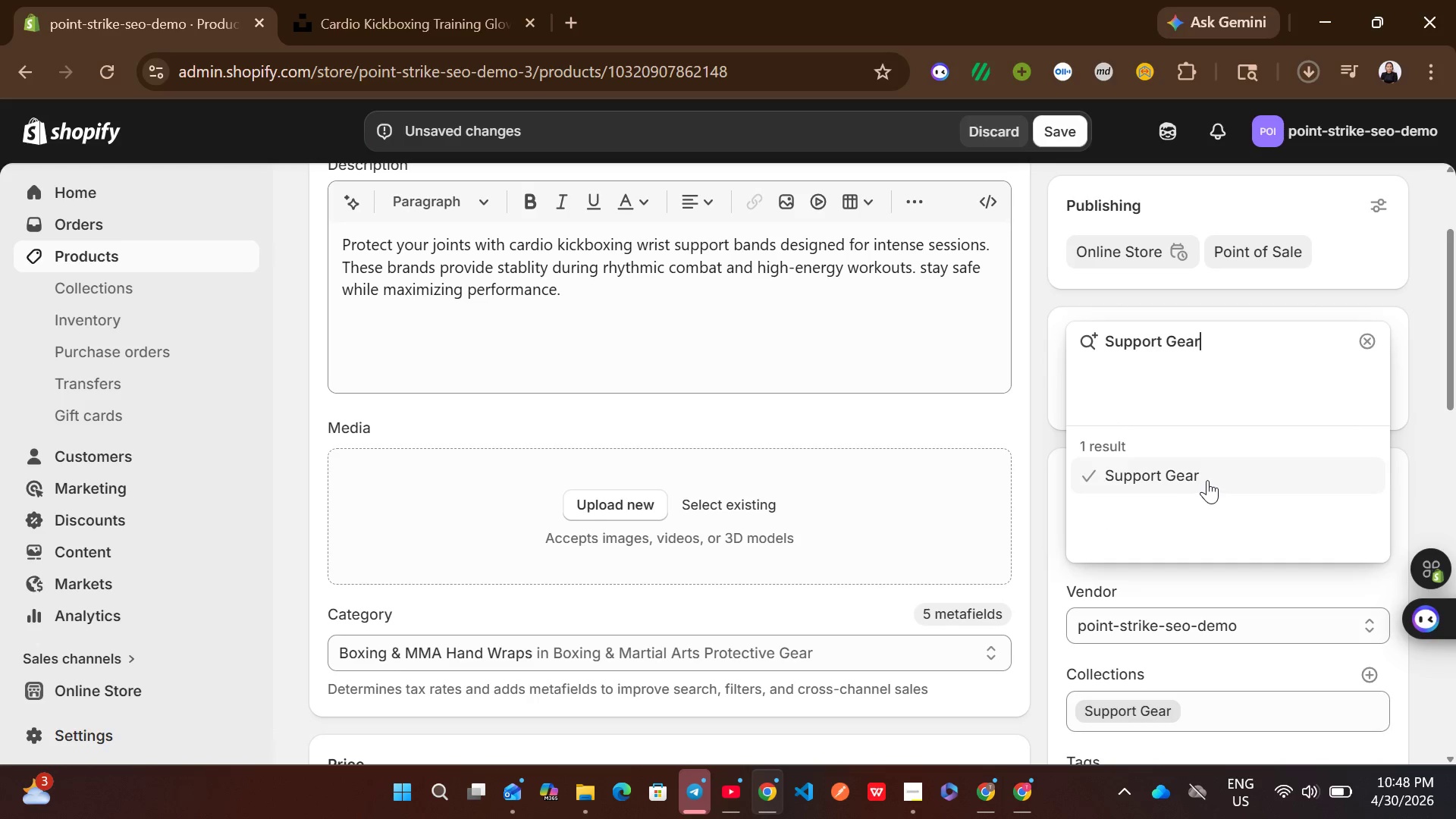 
left_click([1208, 480])
 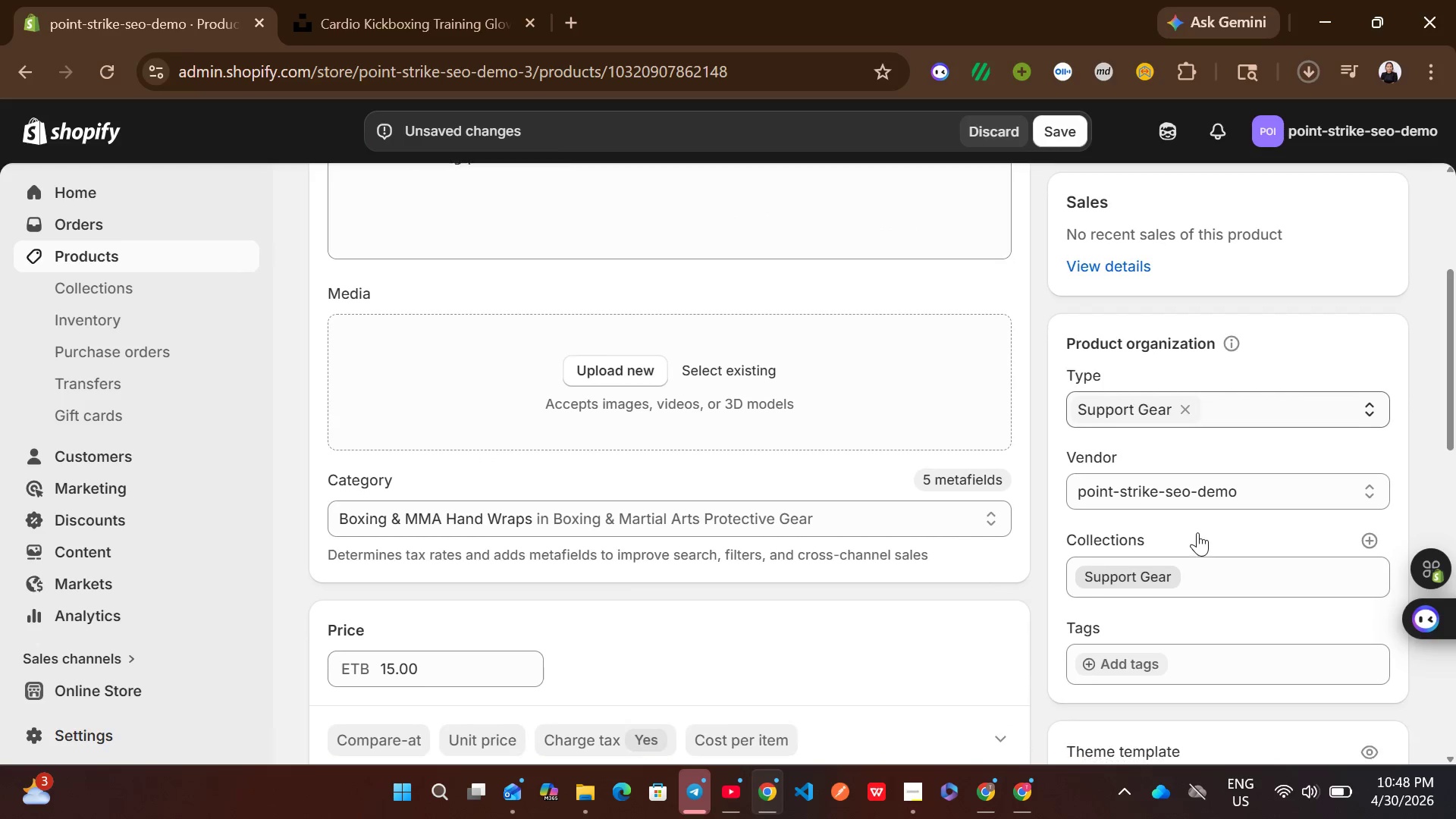 
left_click([1220, 495])
 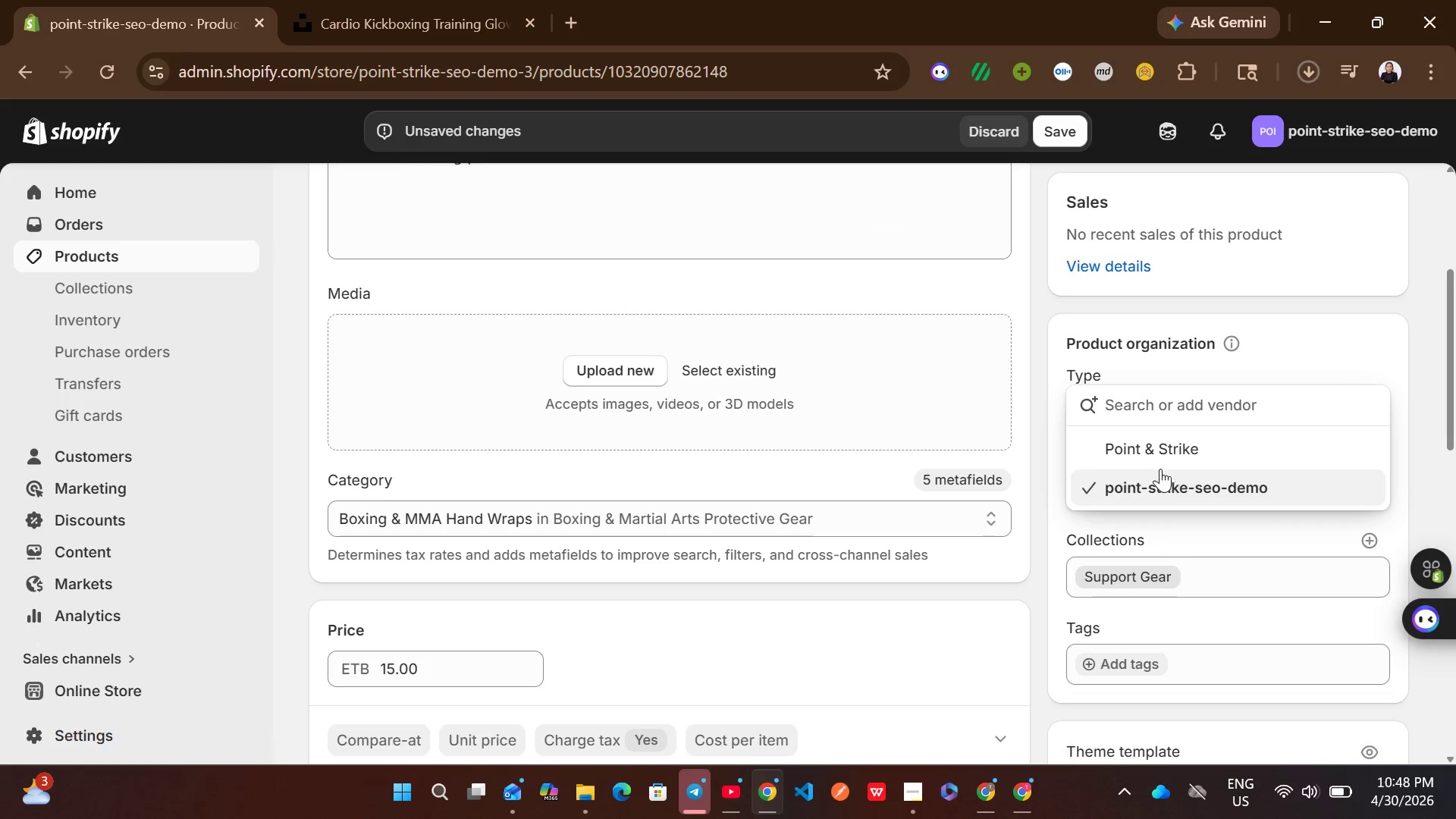 
left_click([1160, 464])
 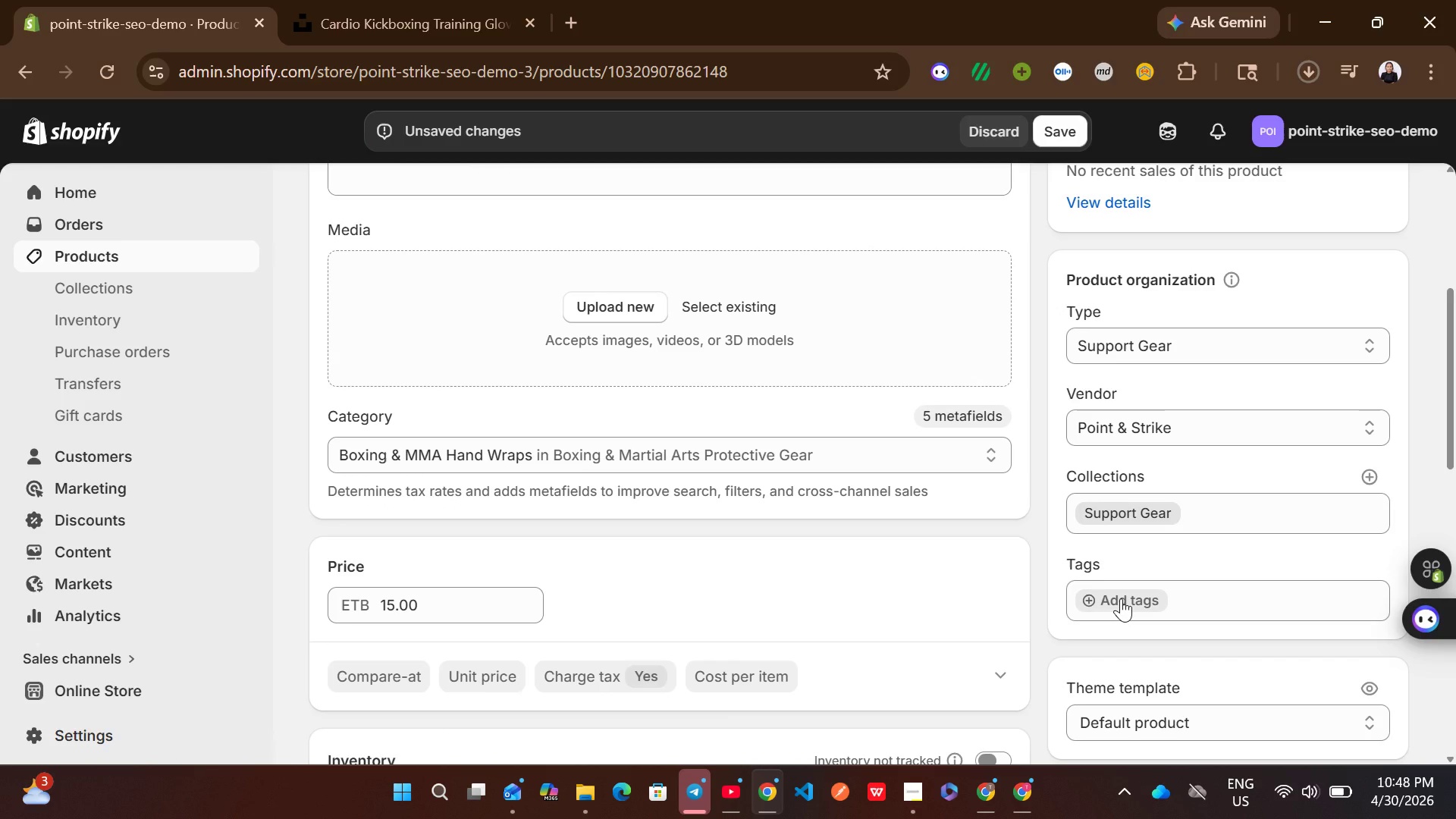 
wait(13.05)
 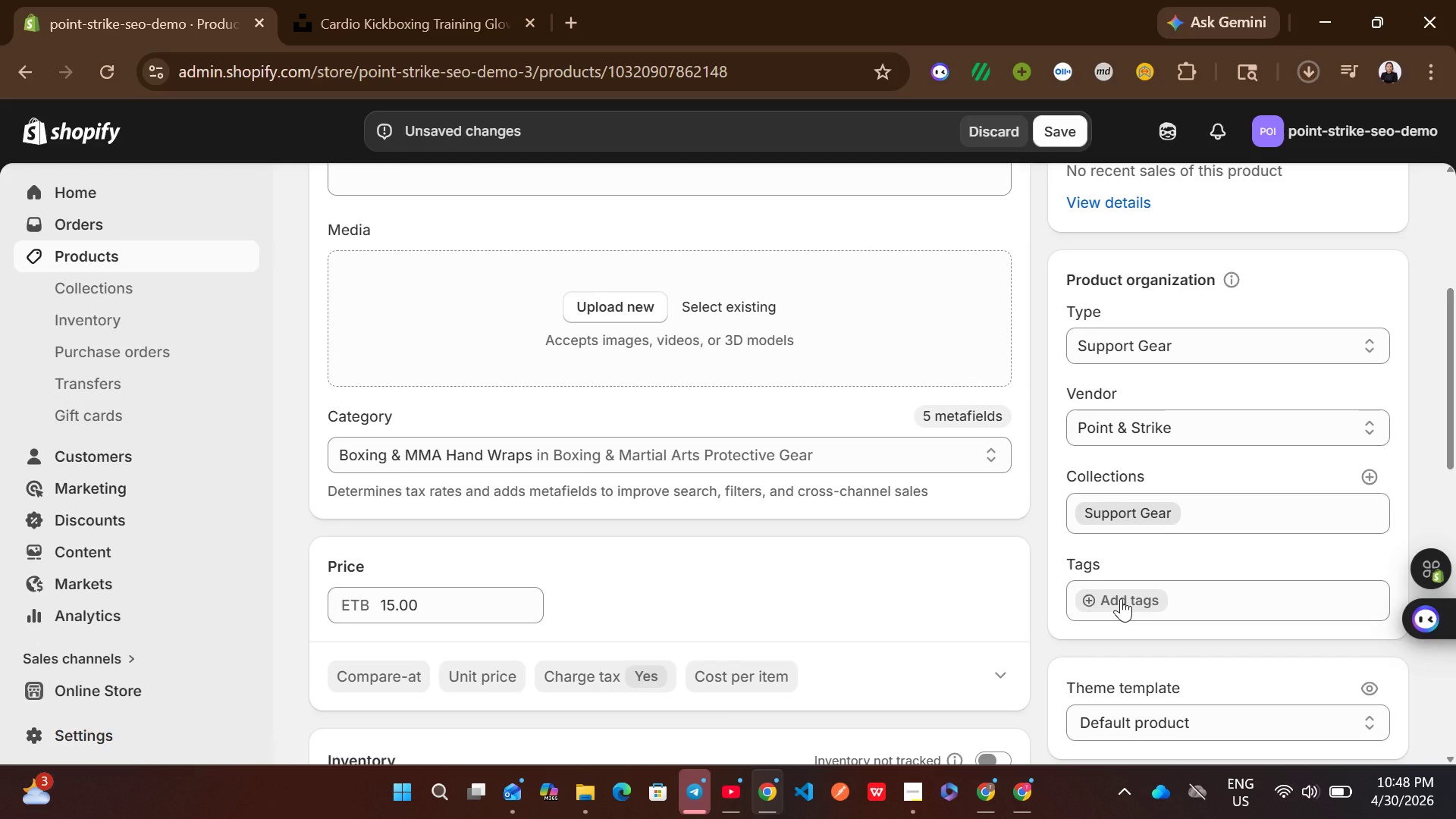 
left_click([1121, 598])
 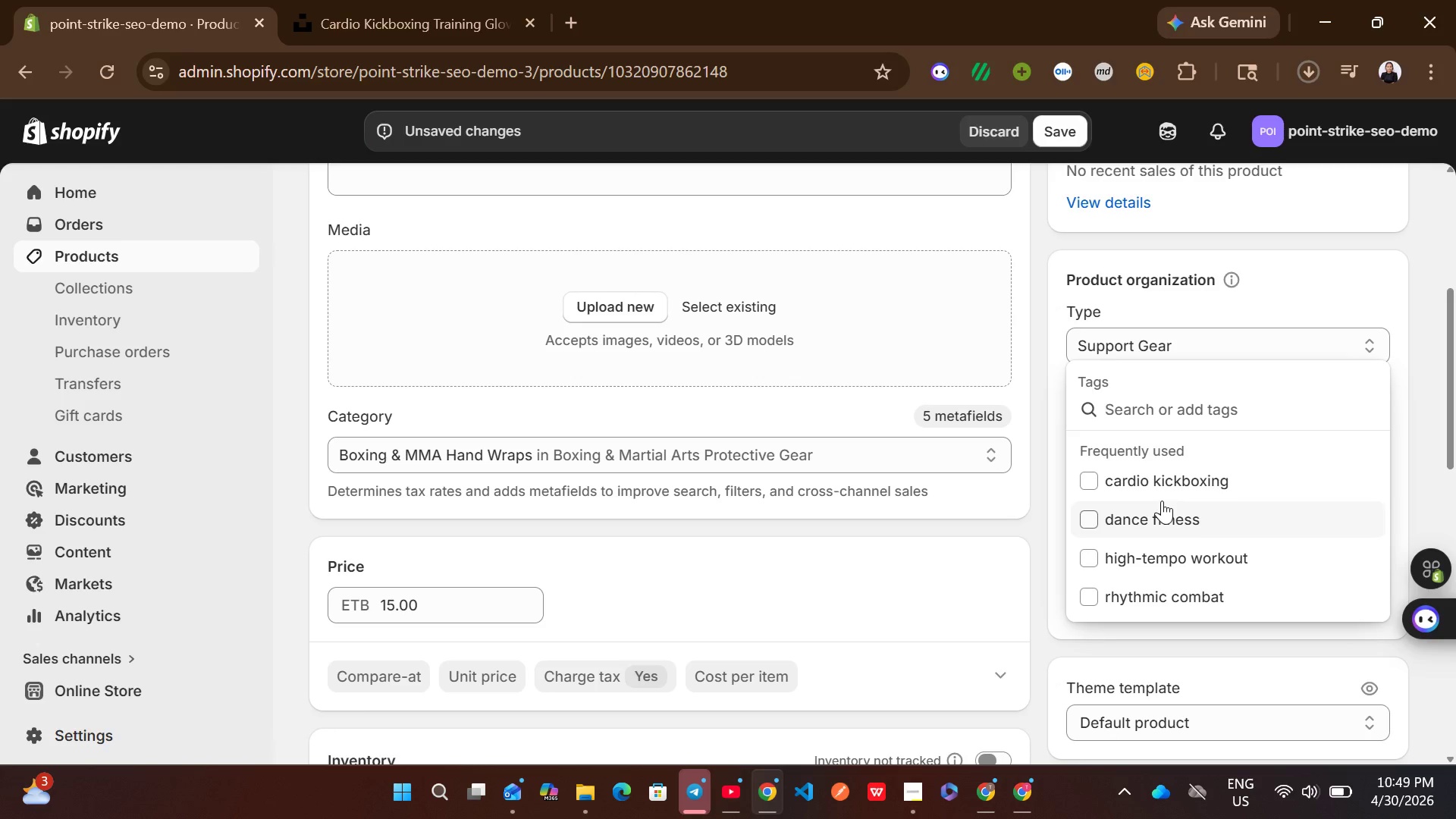 
left_click([1156, 492])
 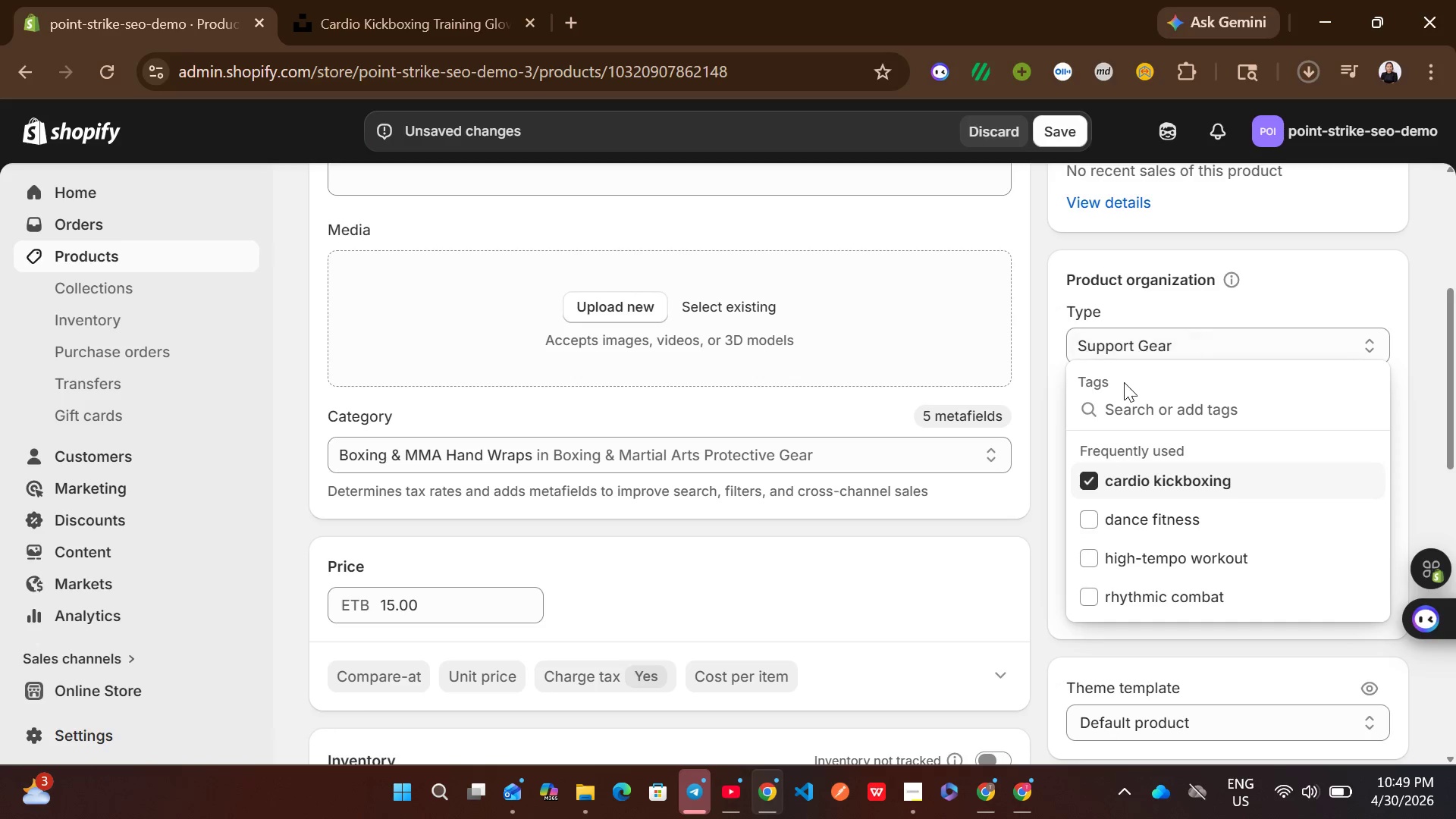 
left_click([1116, 404])
 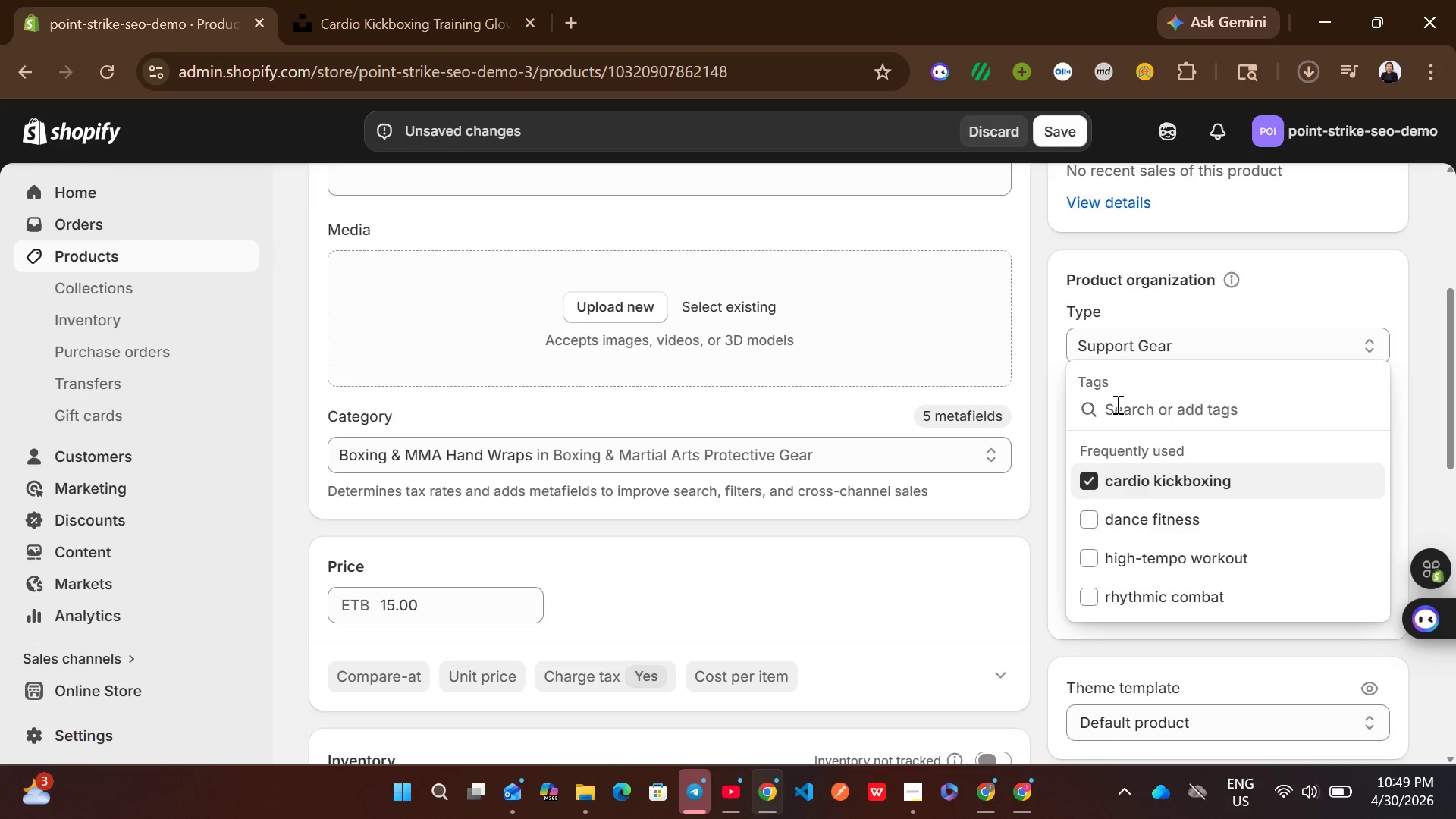 
type(wrist support)
 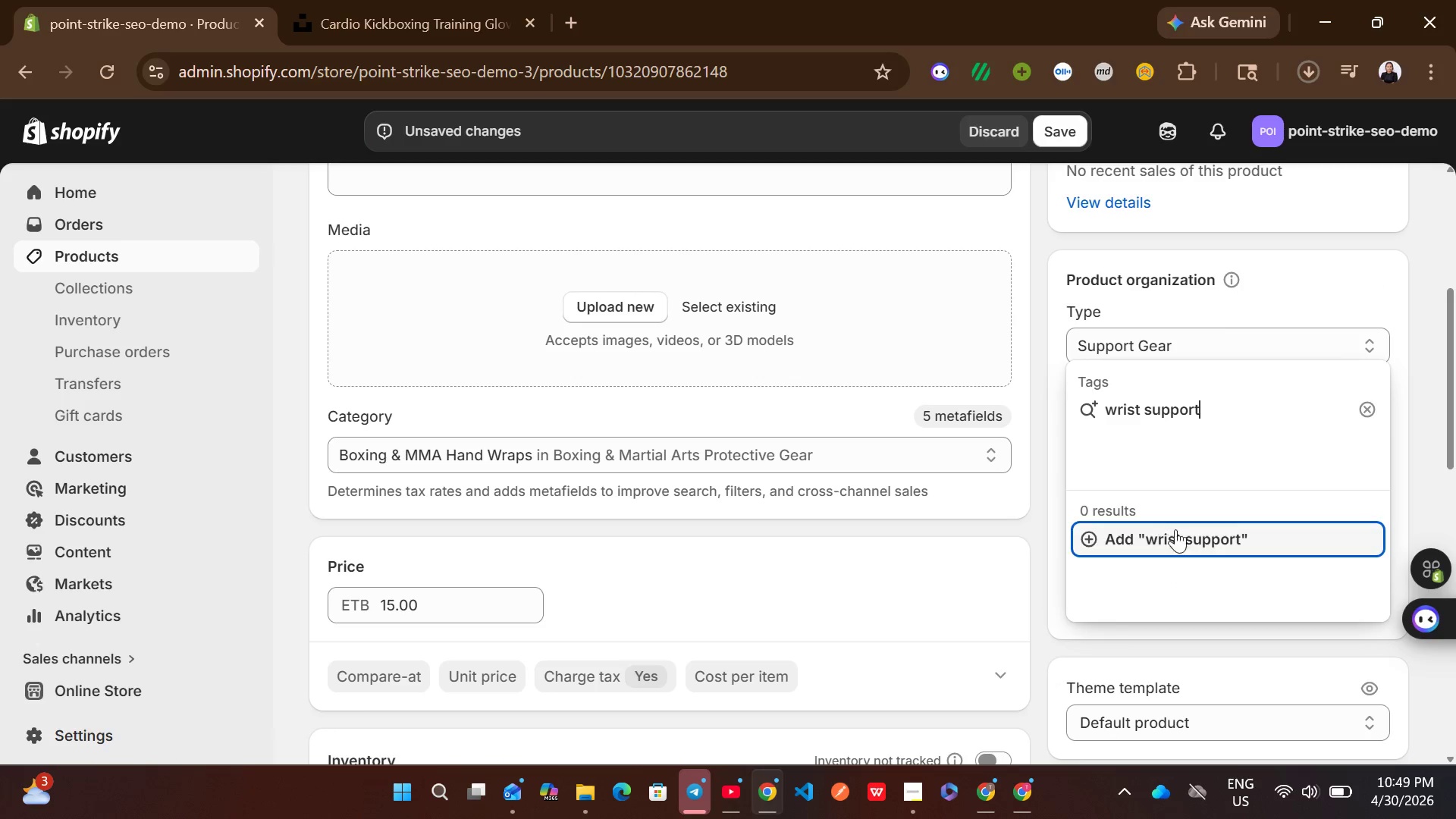 
left_click([1193, 548])
 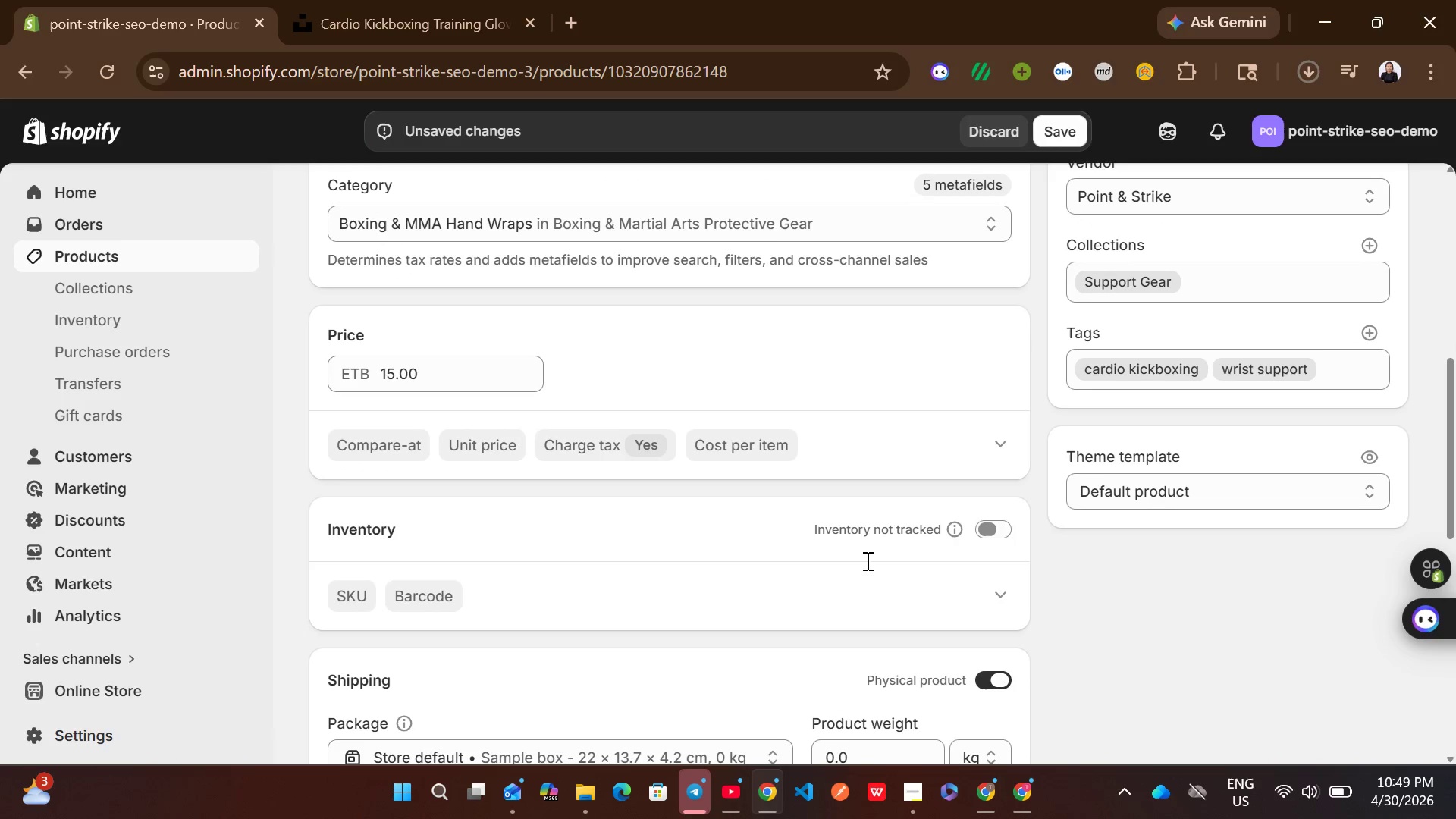 
wait(17.94)
 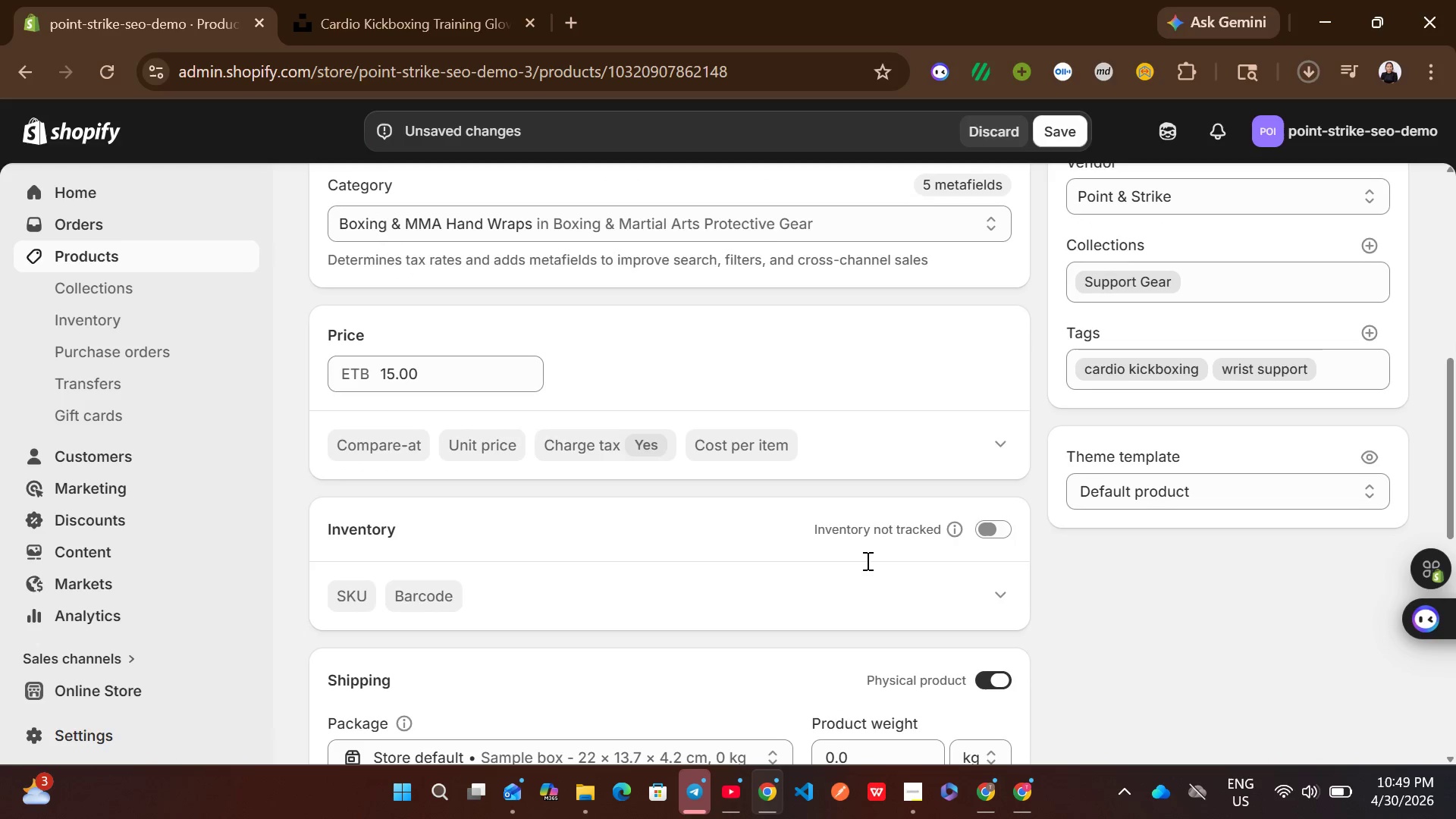 
left_click([986, 438])
 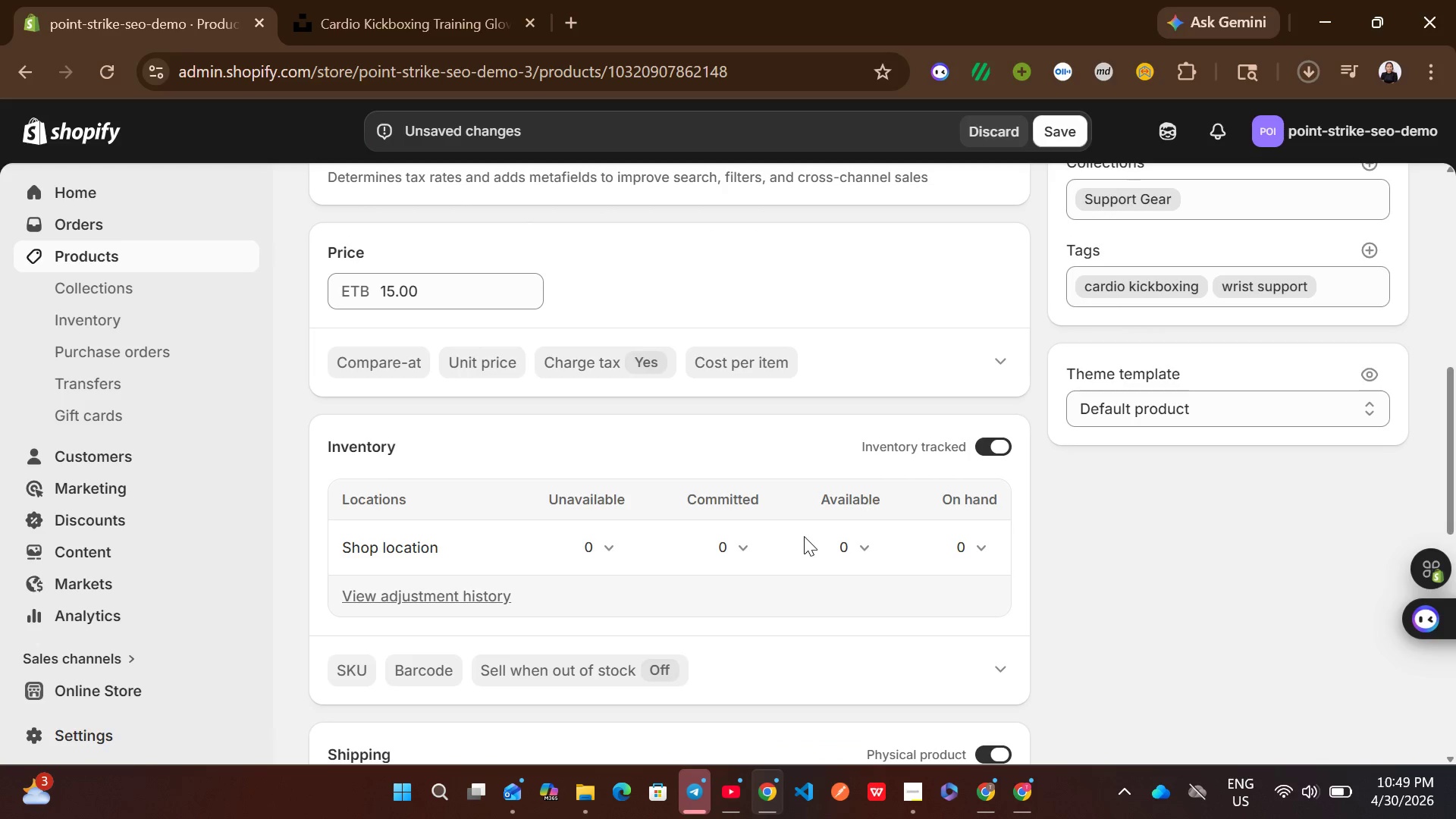 
left_click([838, 538])
 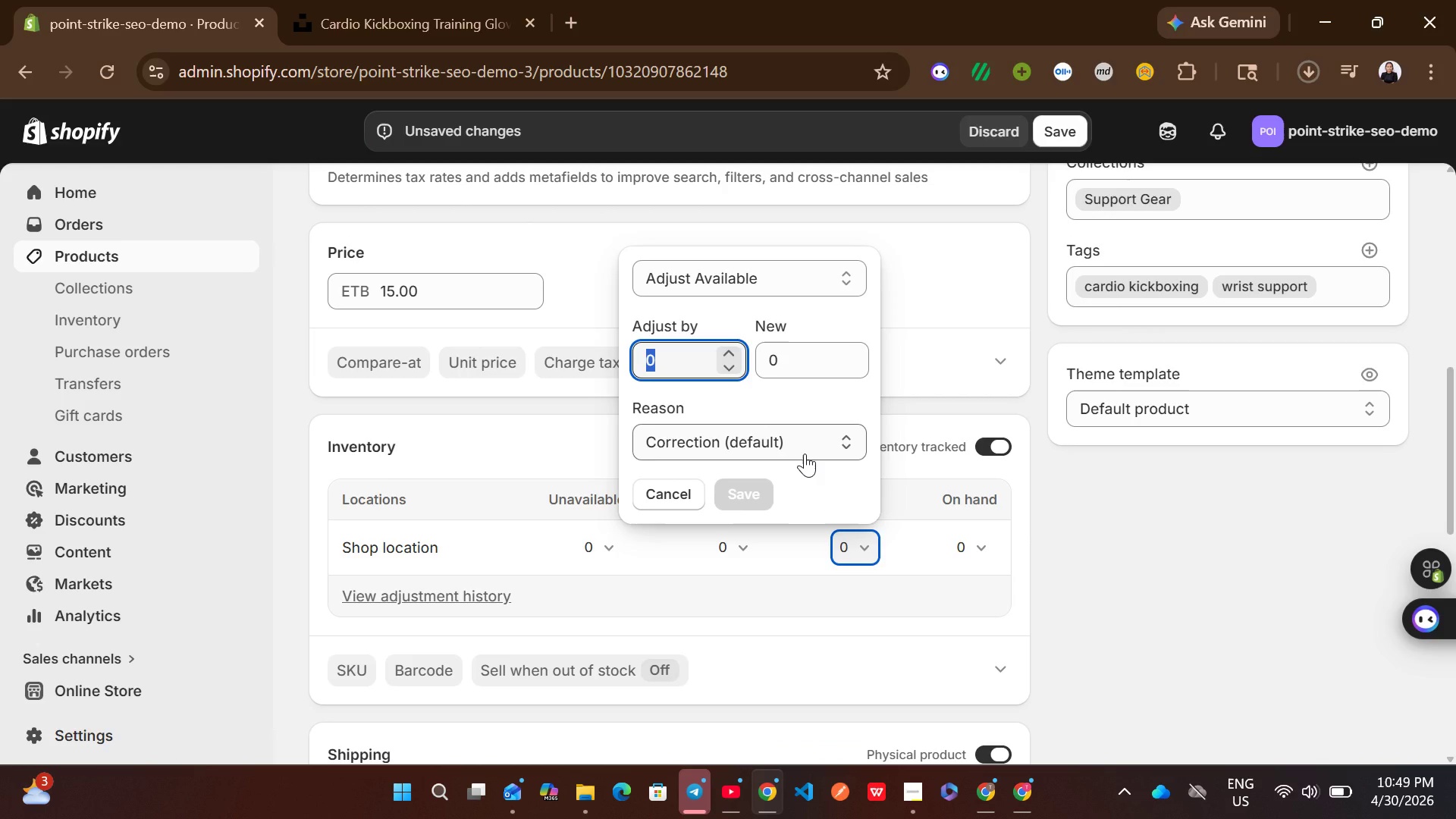 
type(21)
 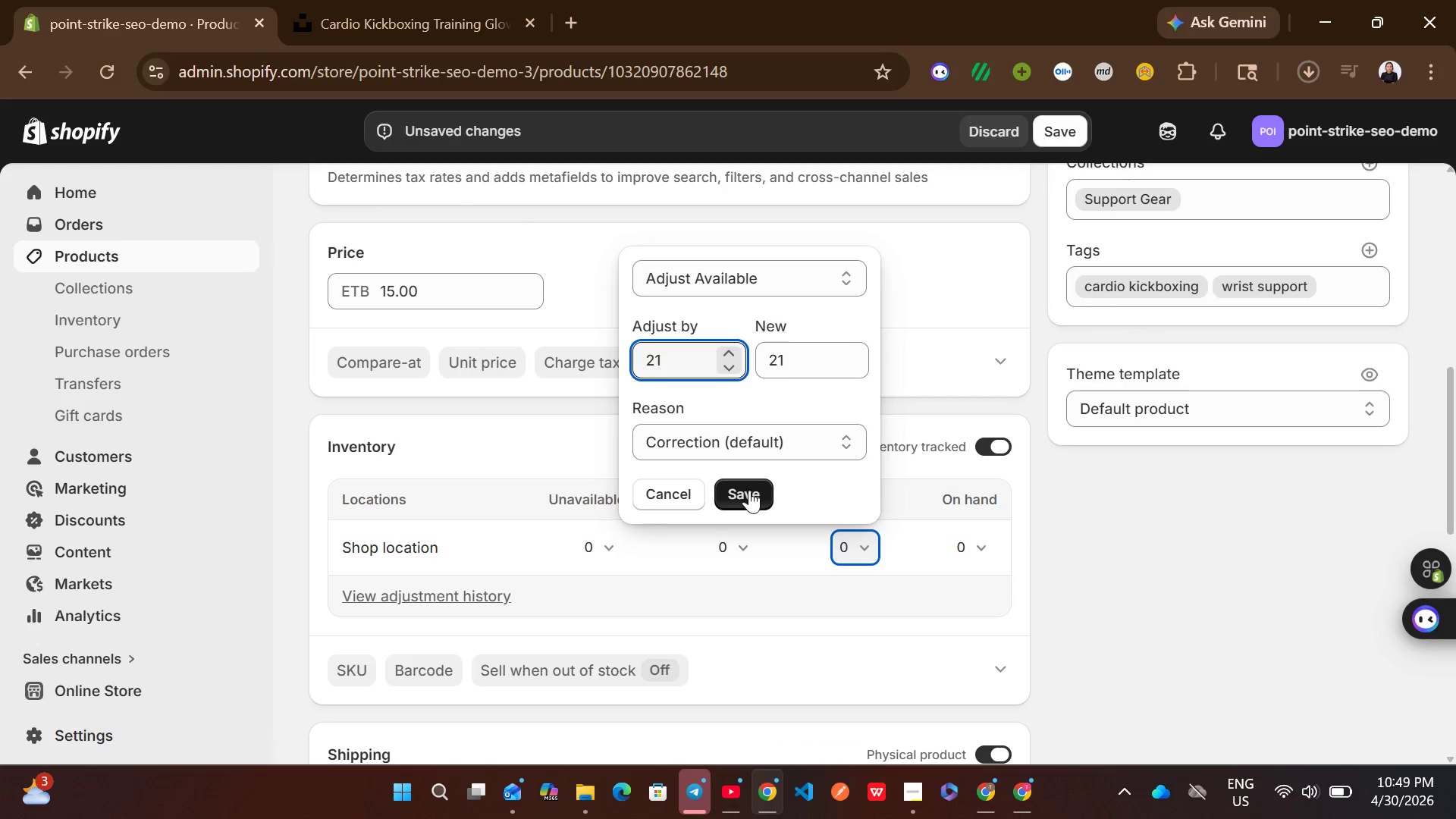 
left_click([749, 490])
 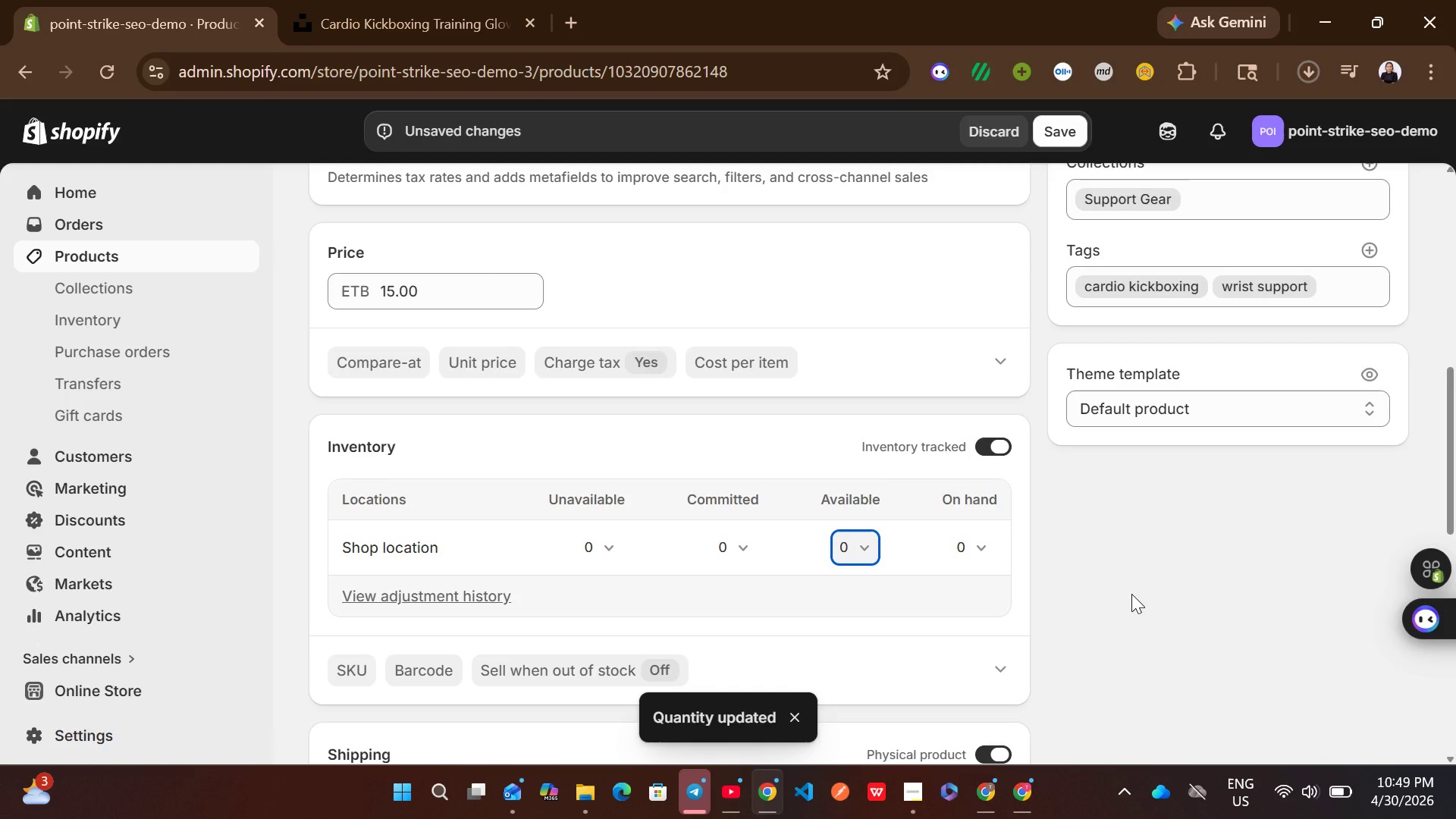 
mouse_move([990, 519])
 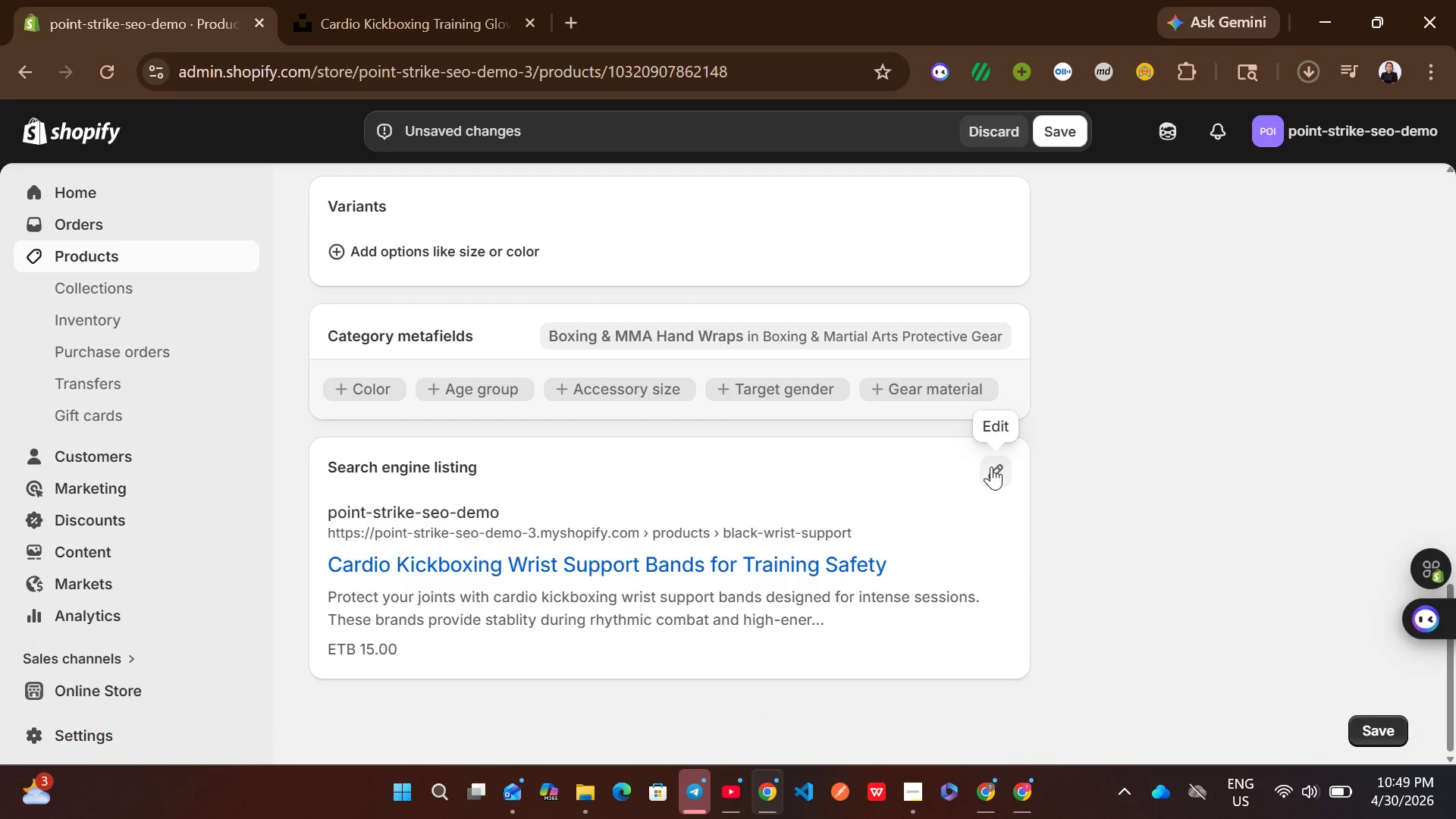 
left_click([991, 466])
 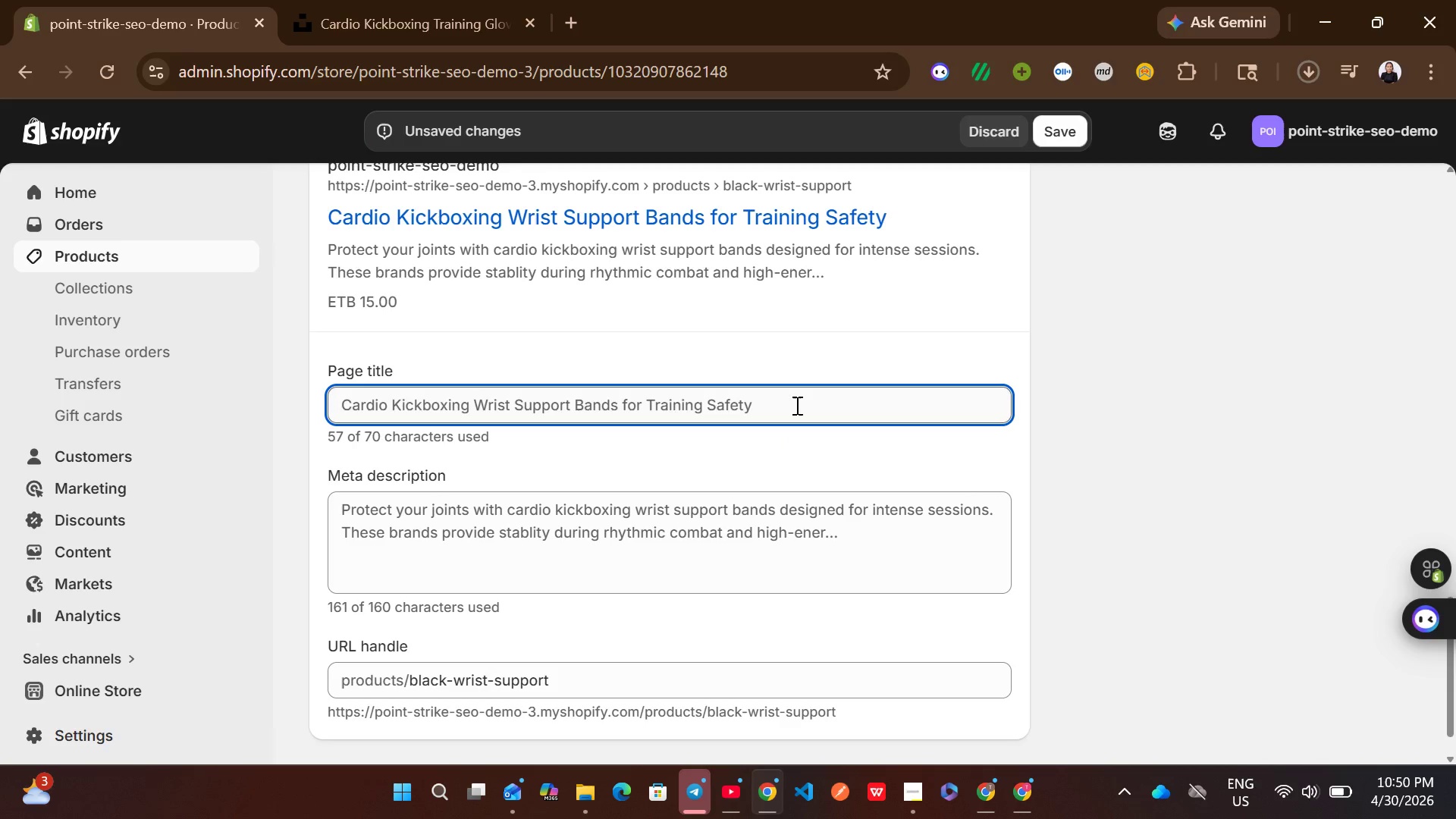 
wait(19.73)
 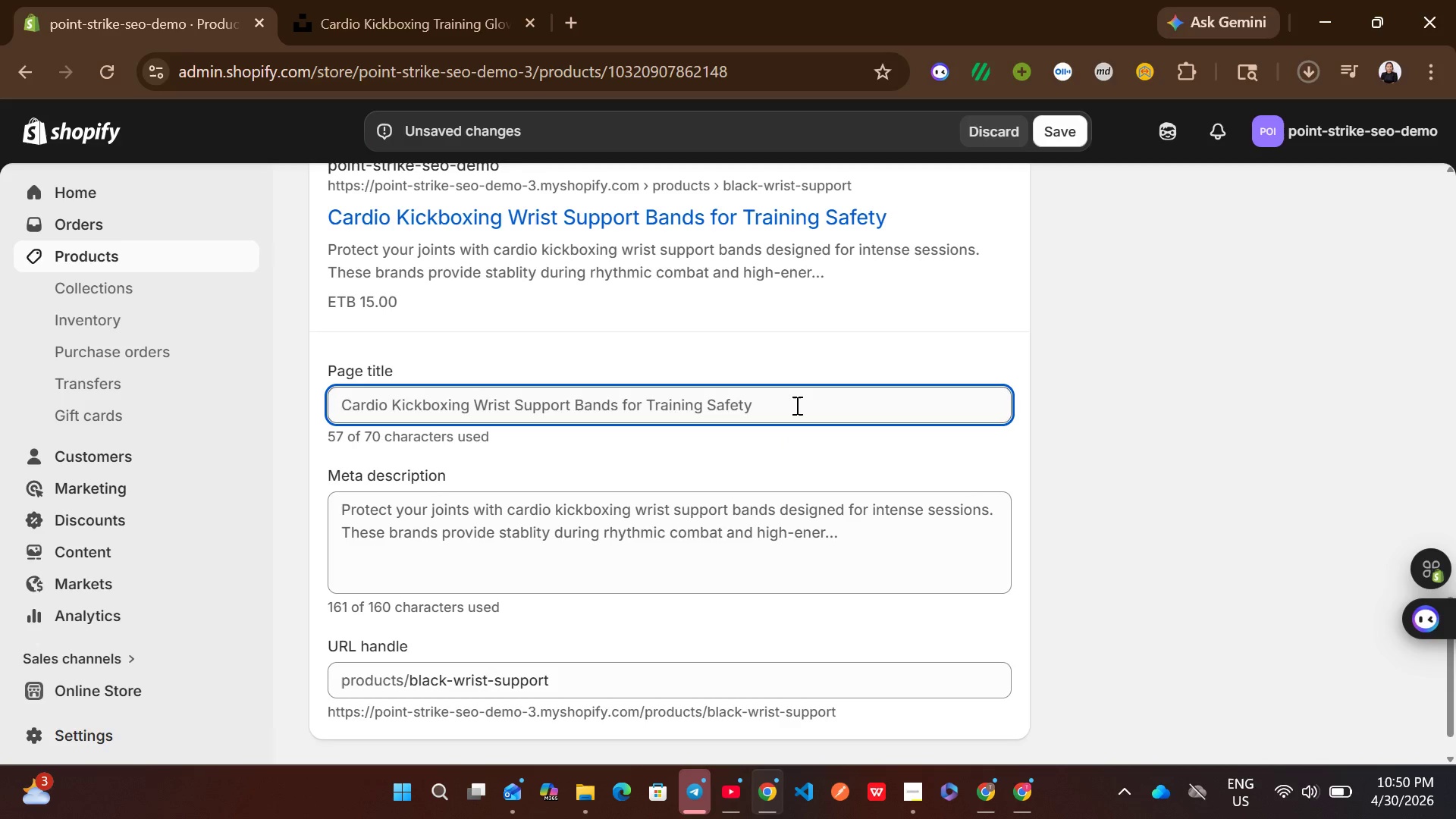 
left_click([640, 408])
 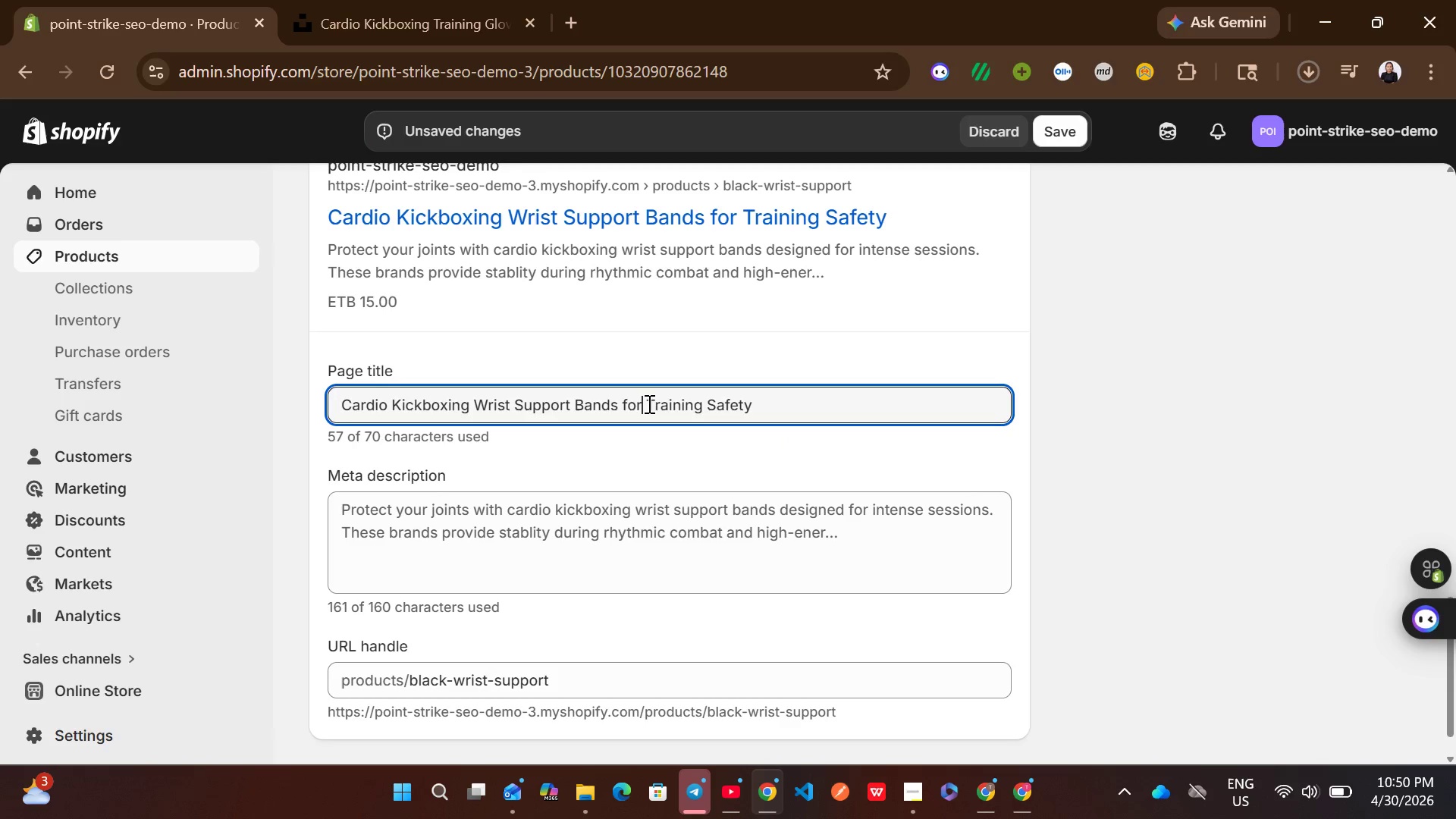 
left_click([648, 403])
 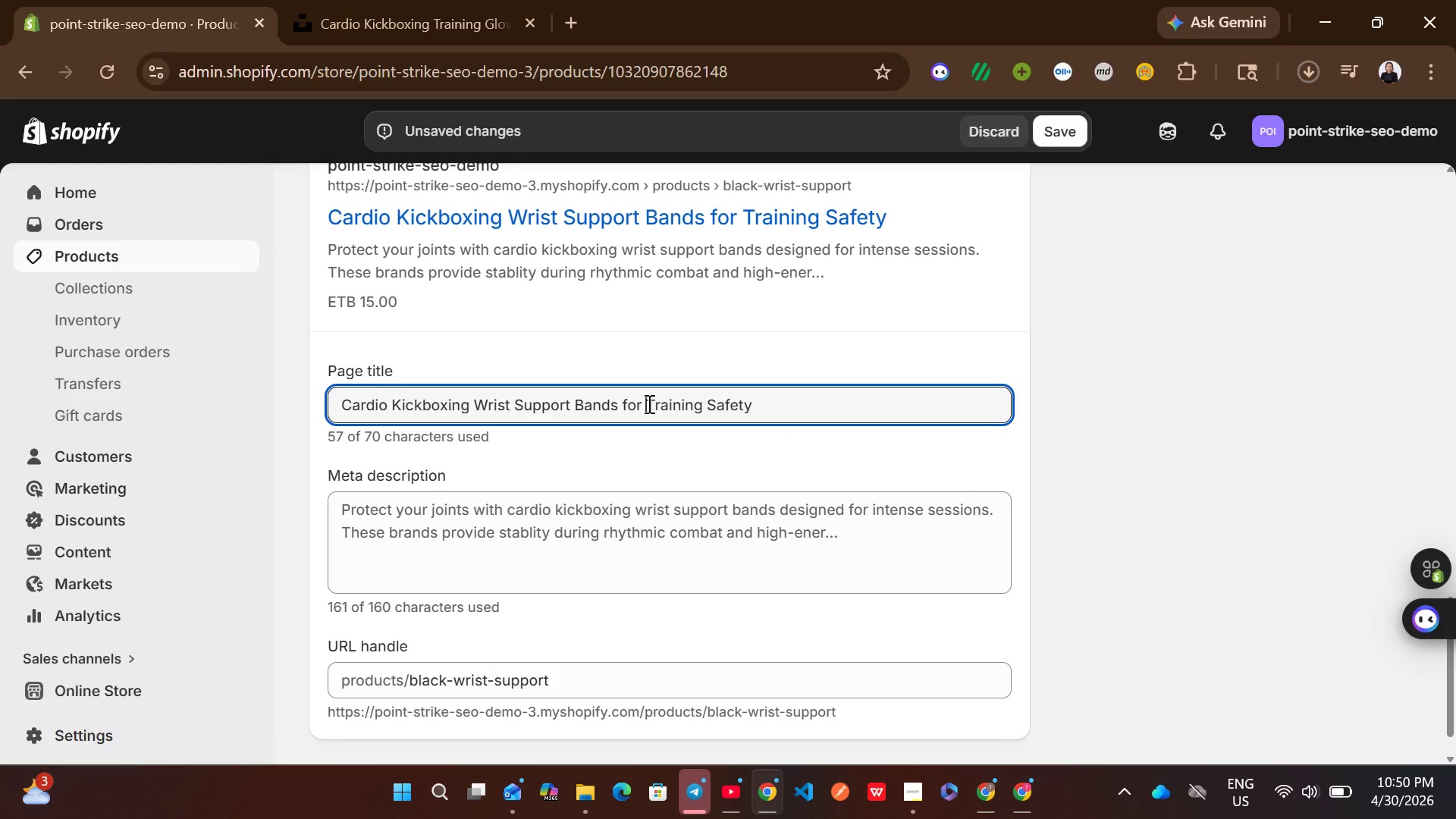 
left_click_drag(start_coordinate=[648, 403], to_coordinate=[577, 406])
 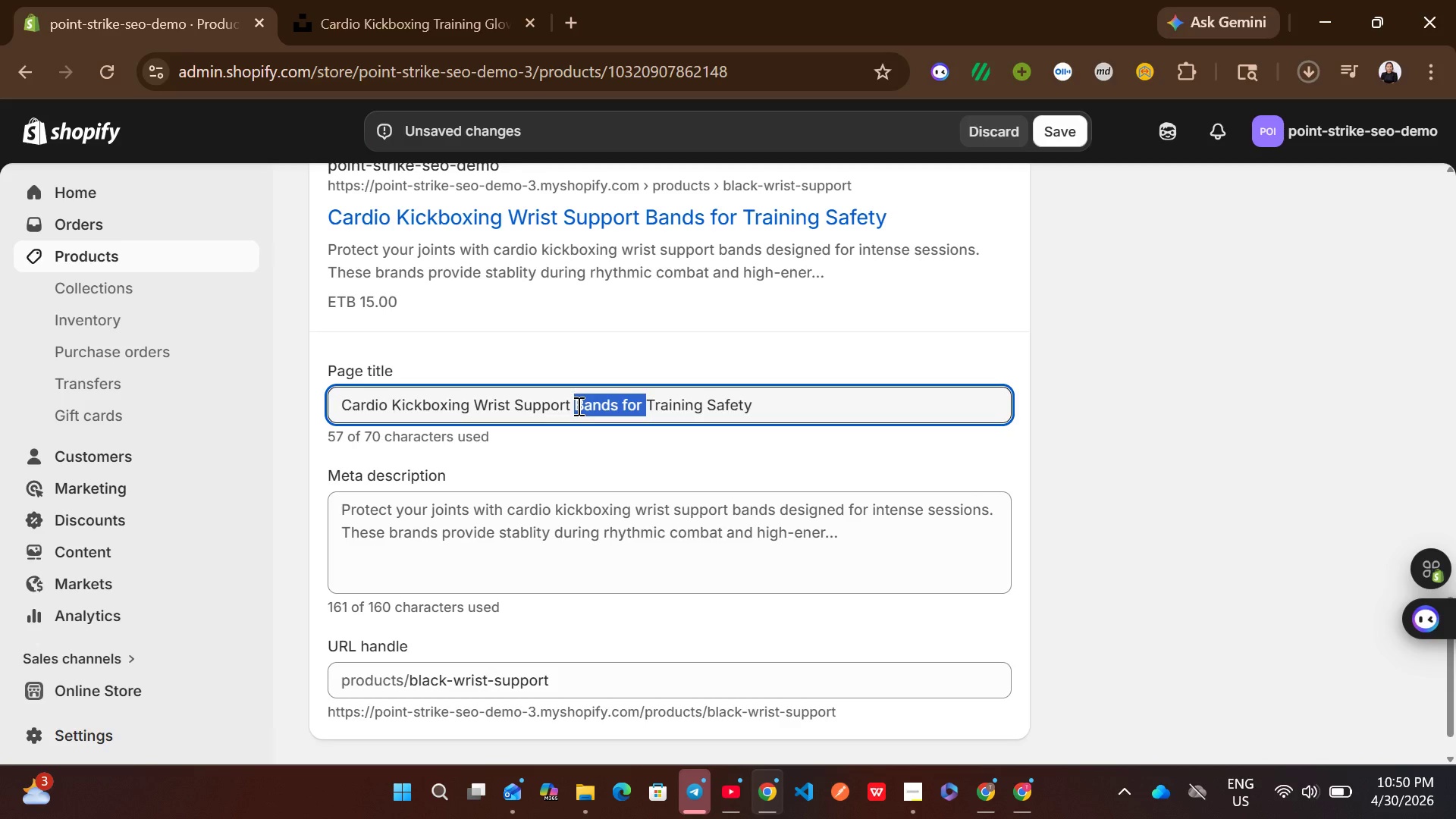 
key(Shift+Backslash)
 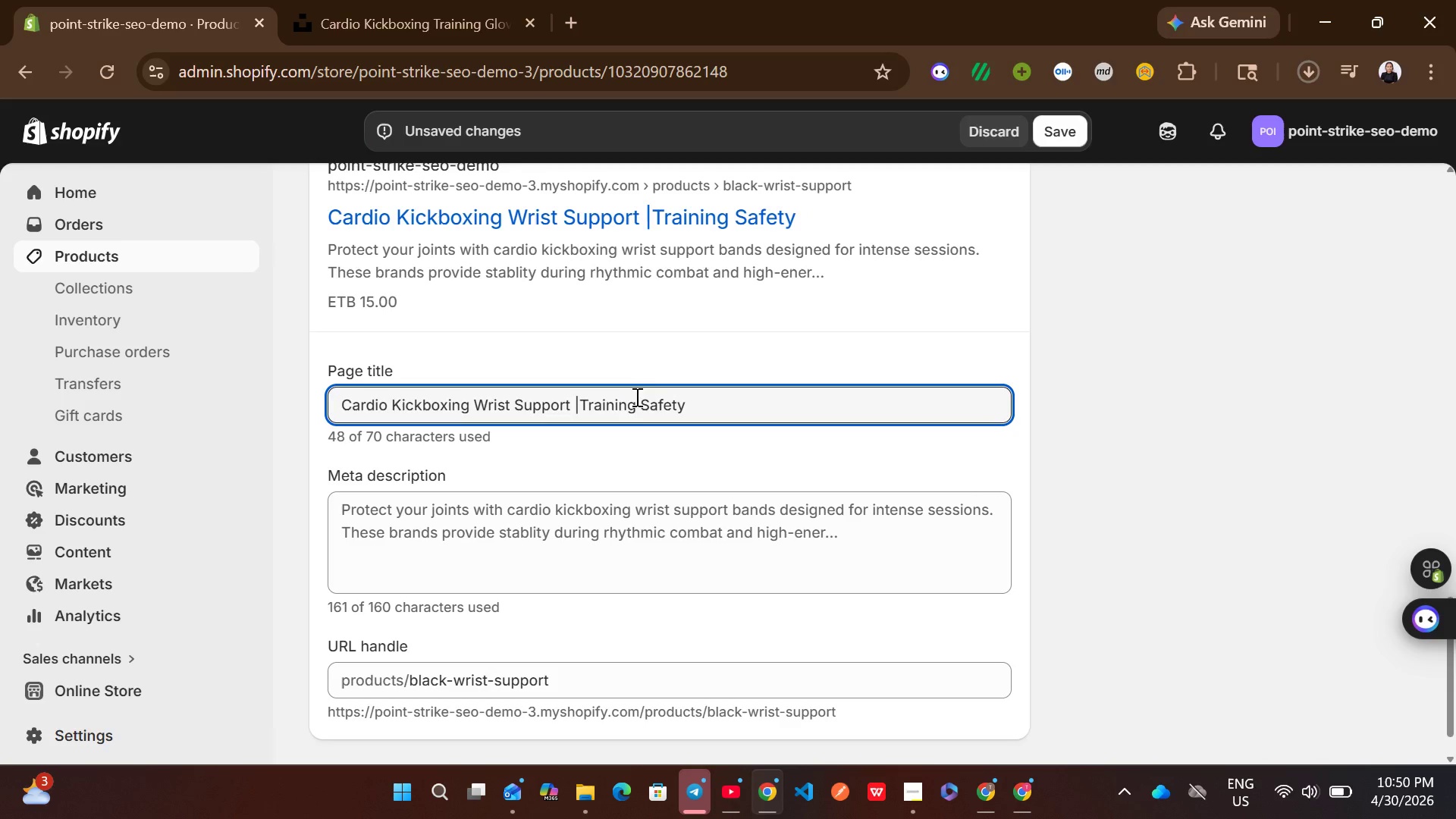 
key(Space)
 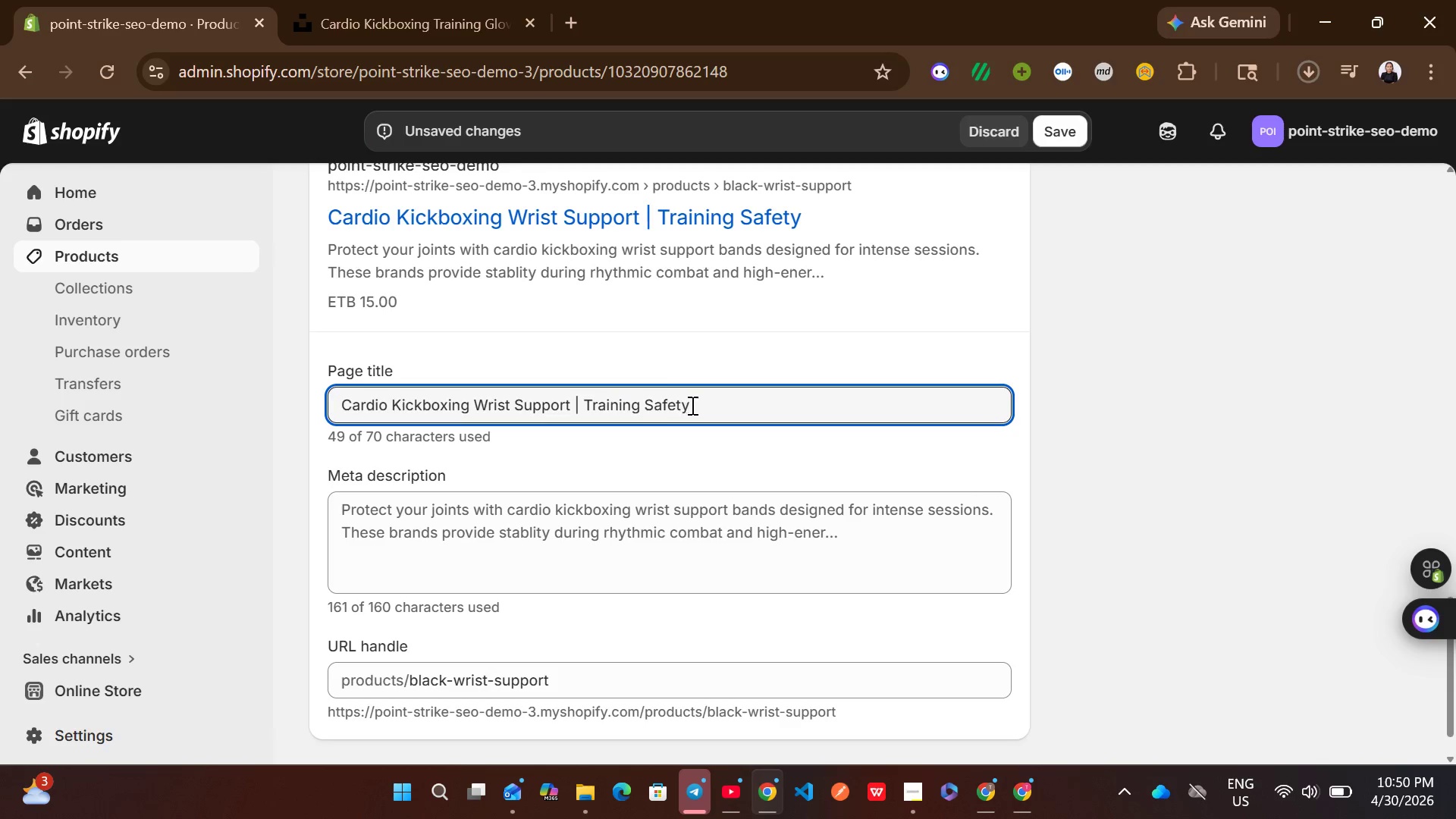 
left_click_drag(start_coordinate=[712, 409], to_coordinate=[646, 398])
 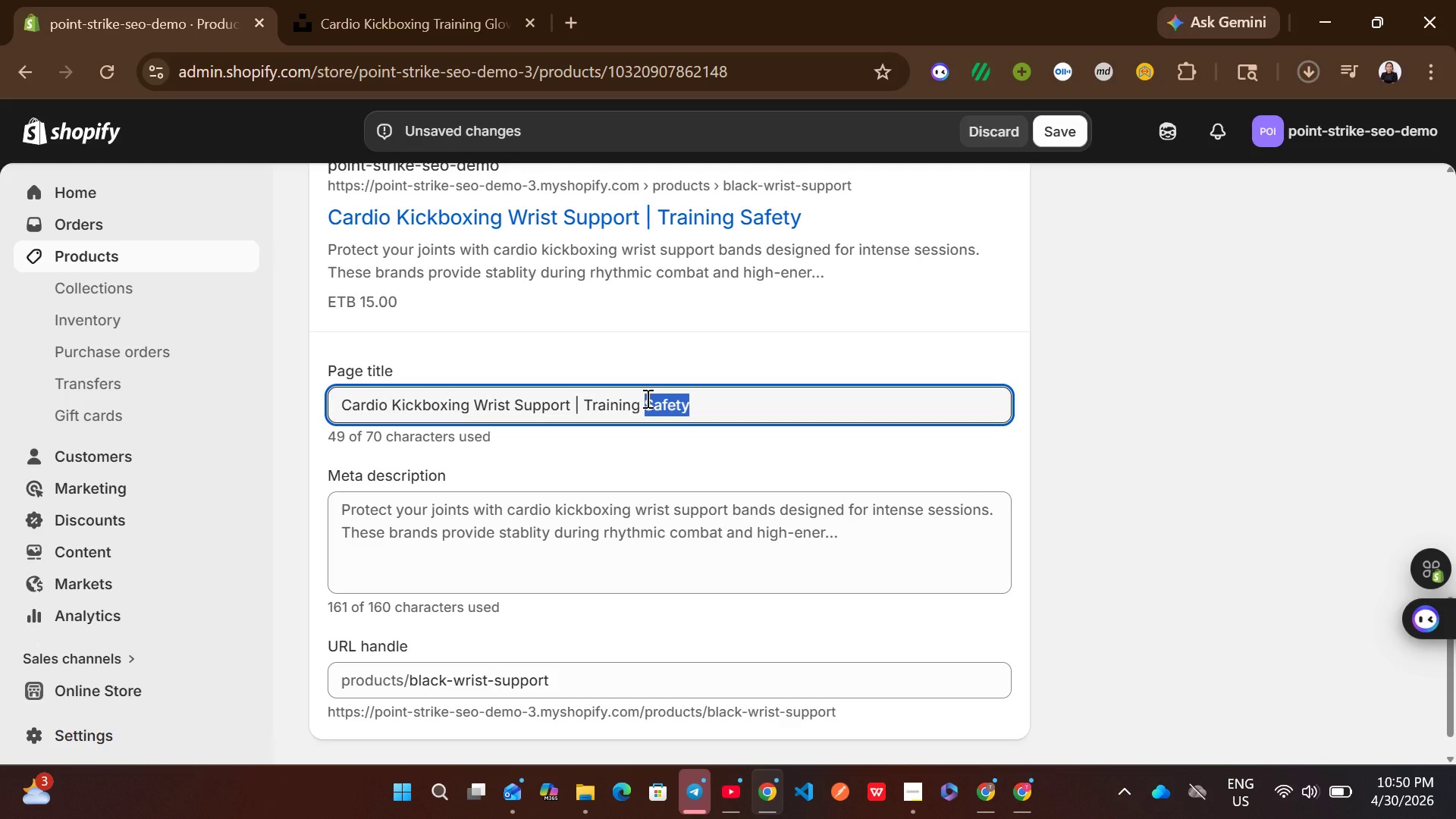 
type(Gear)
 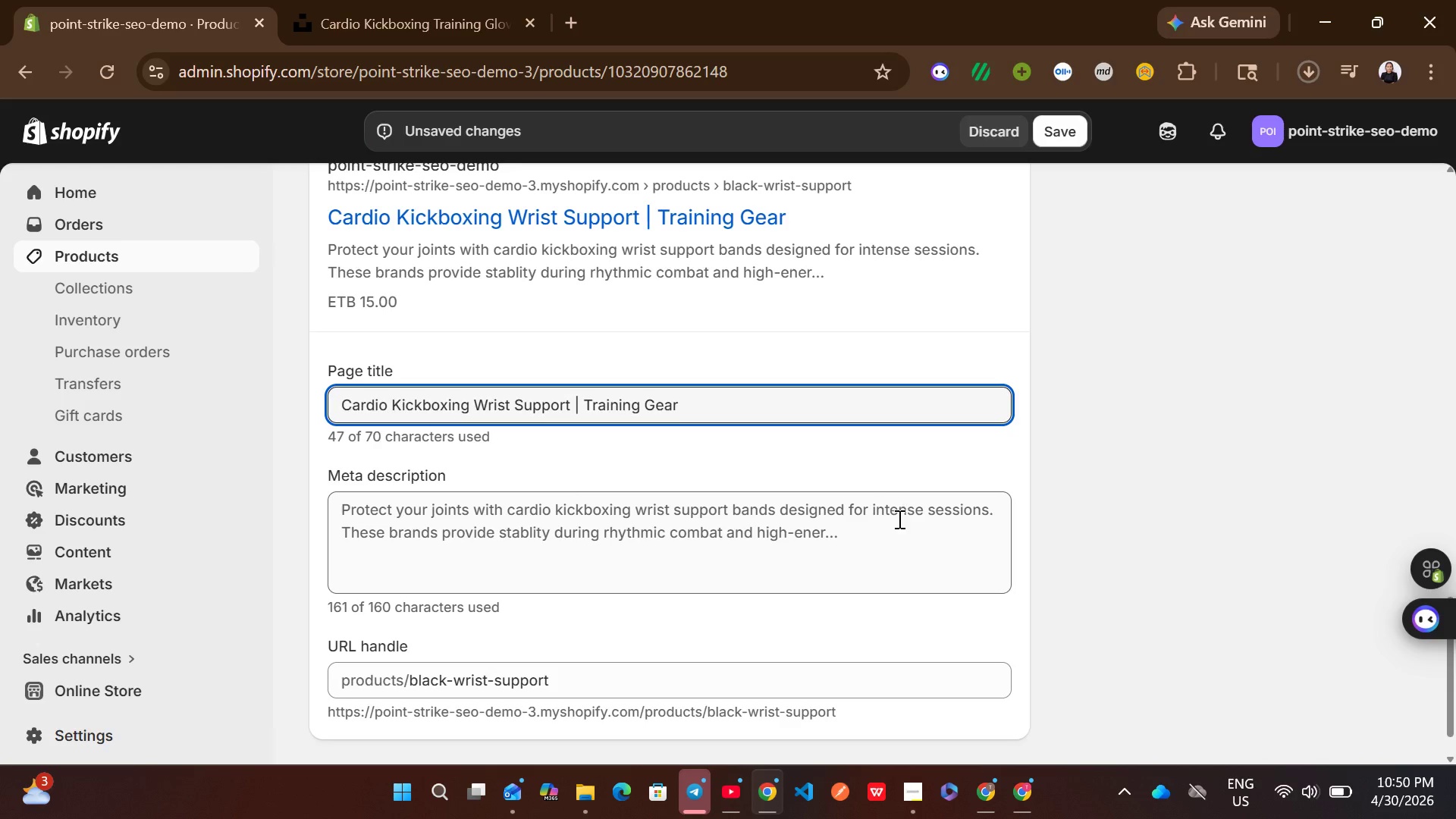 
left_click([874, 533])
 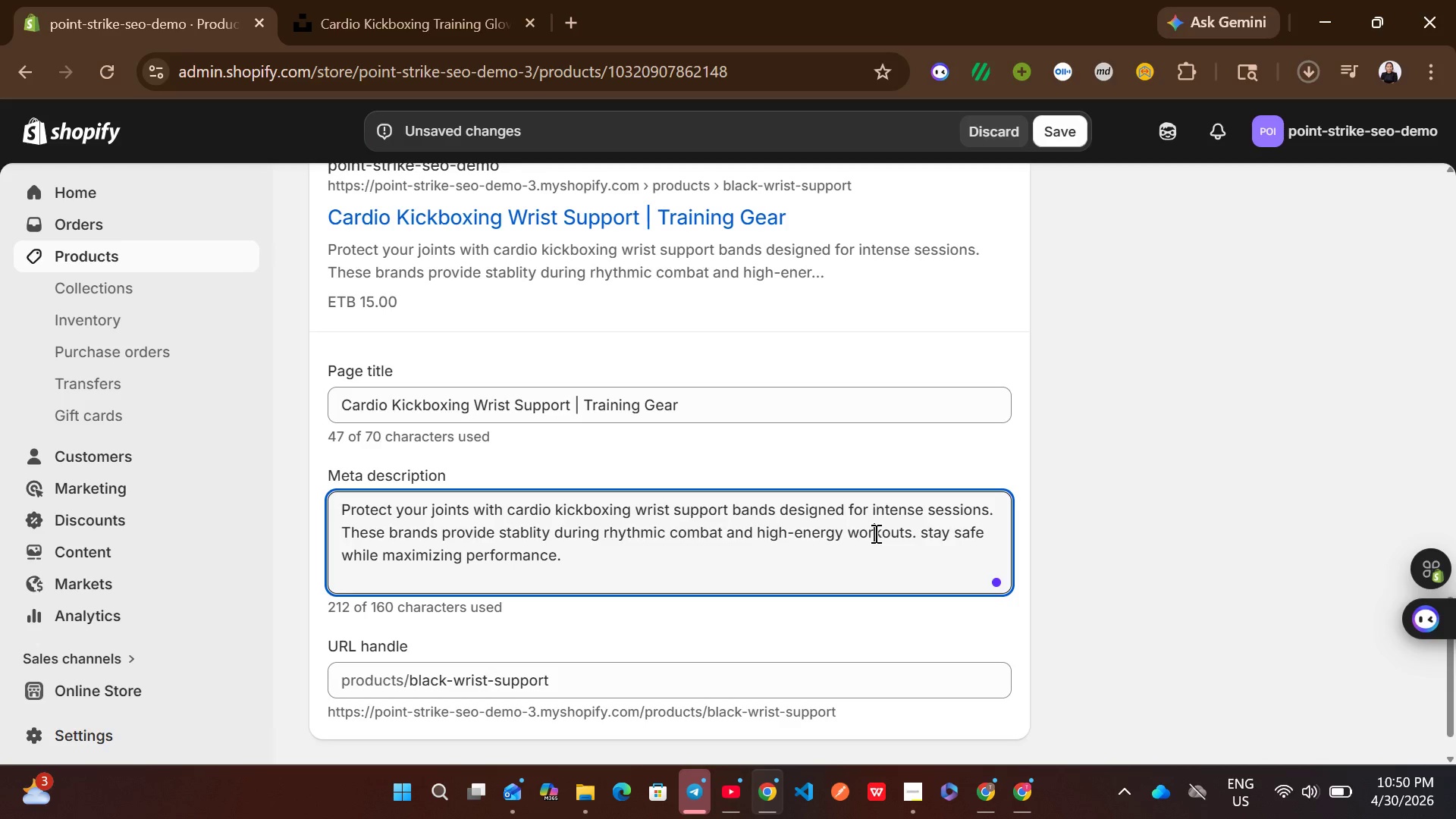 
key(Control+A)
 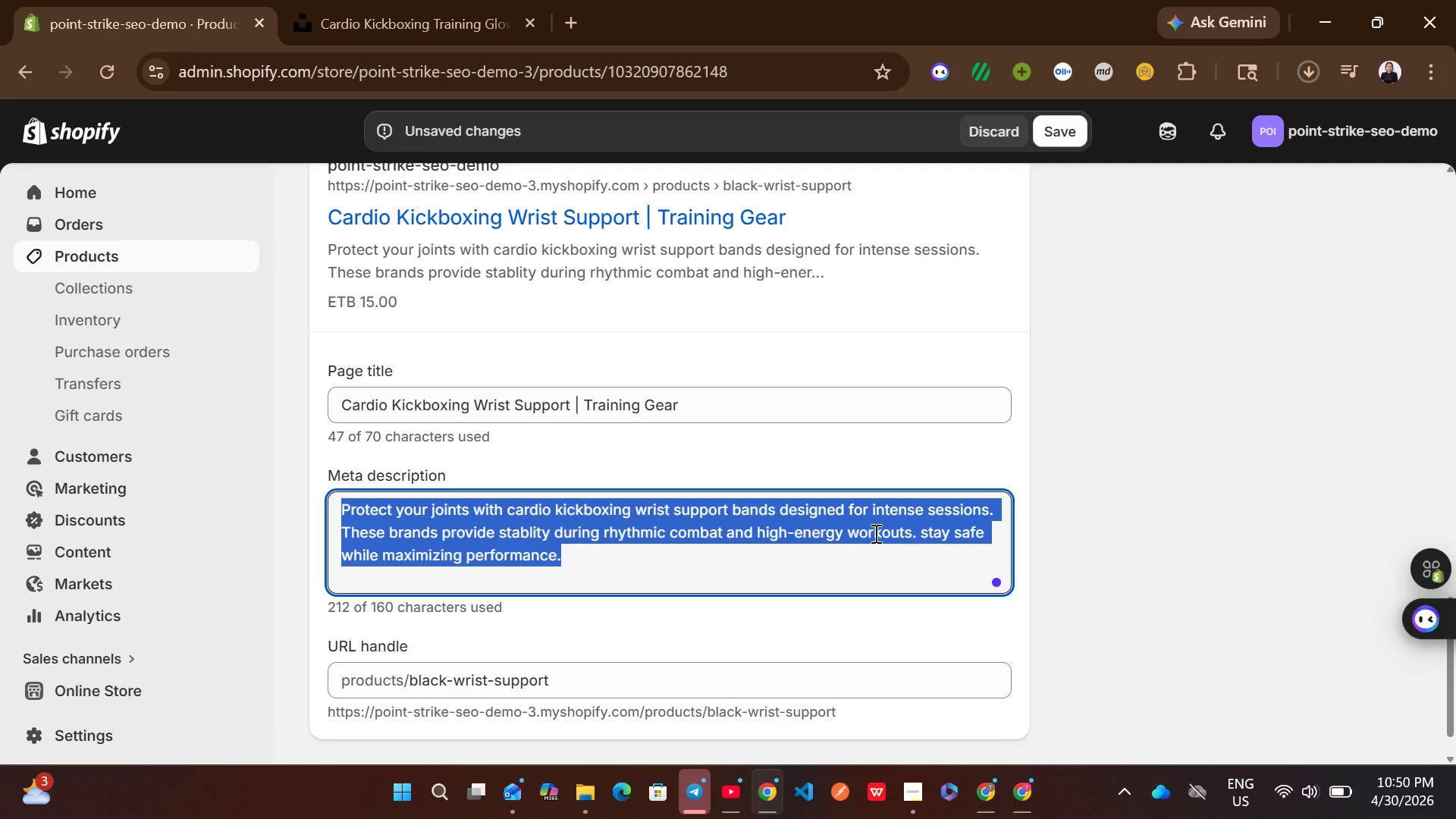 
type(Elastic wrist support bands for cardio kickboxing )
 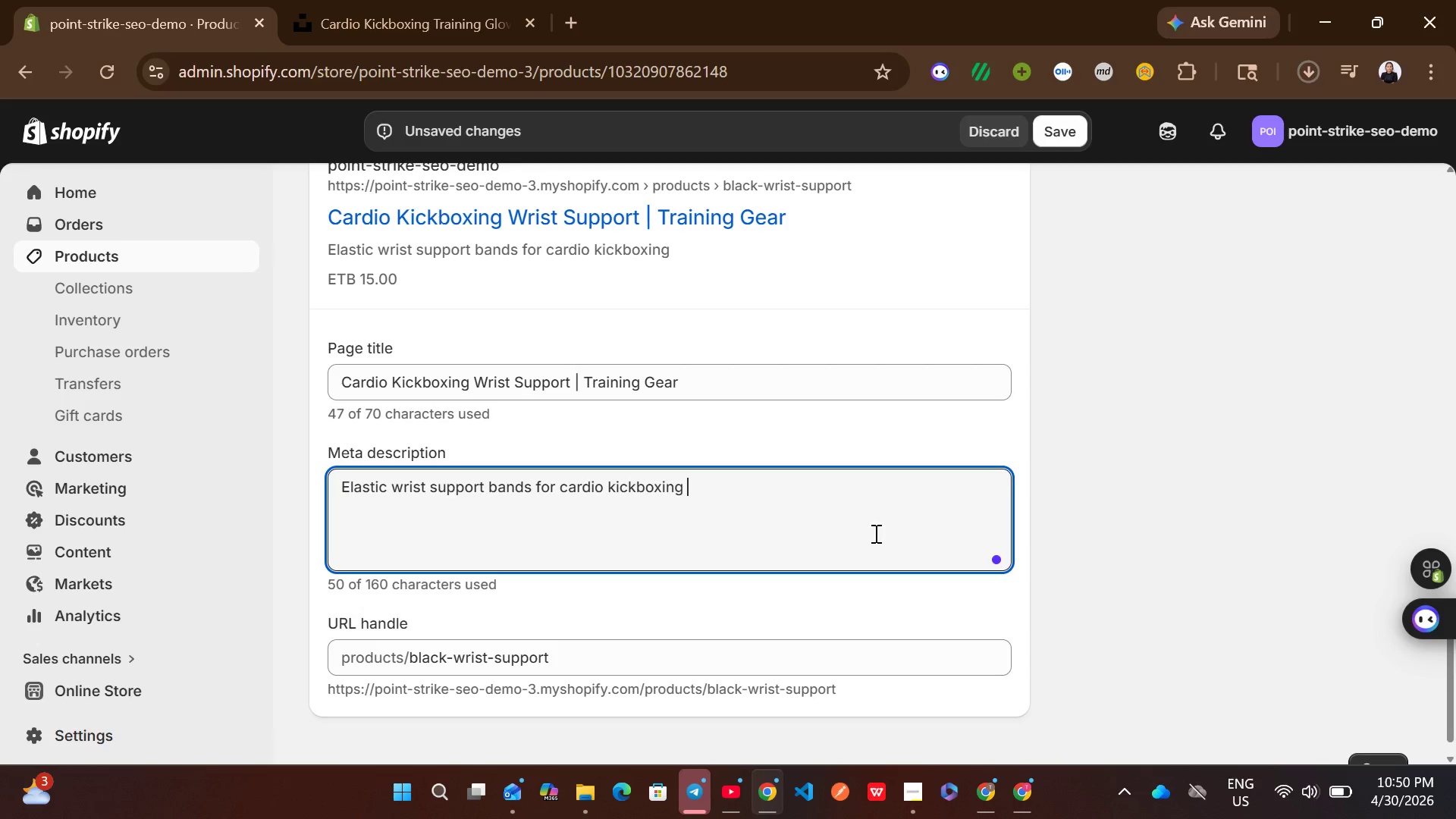 
type(and rht)
key(Backspace)
type(ythimic )
 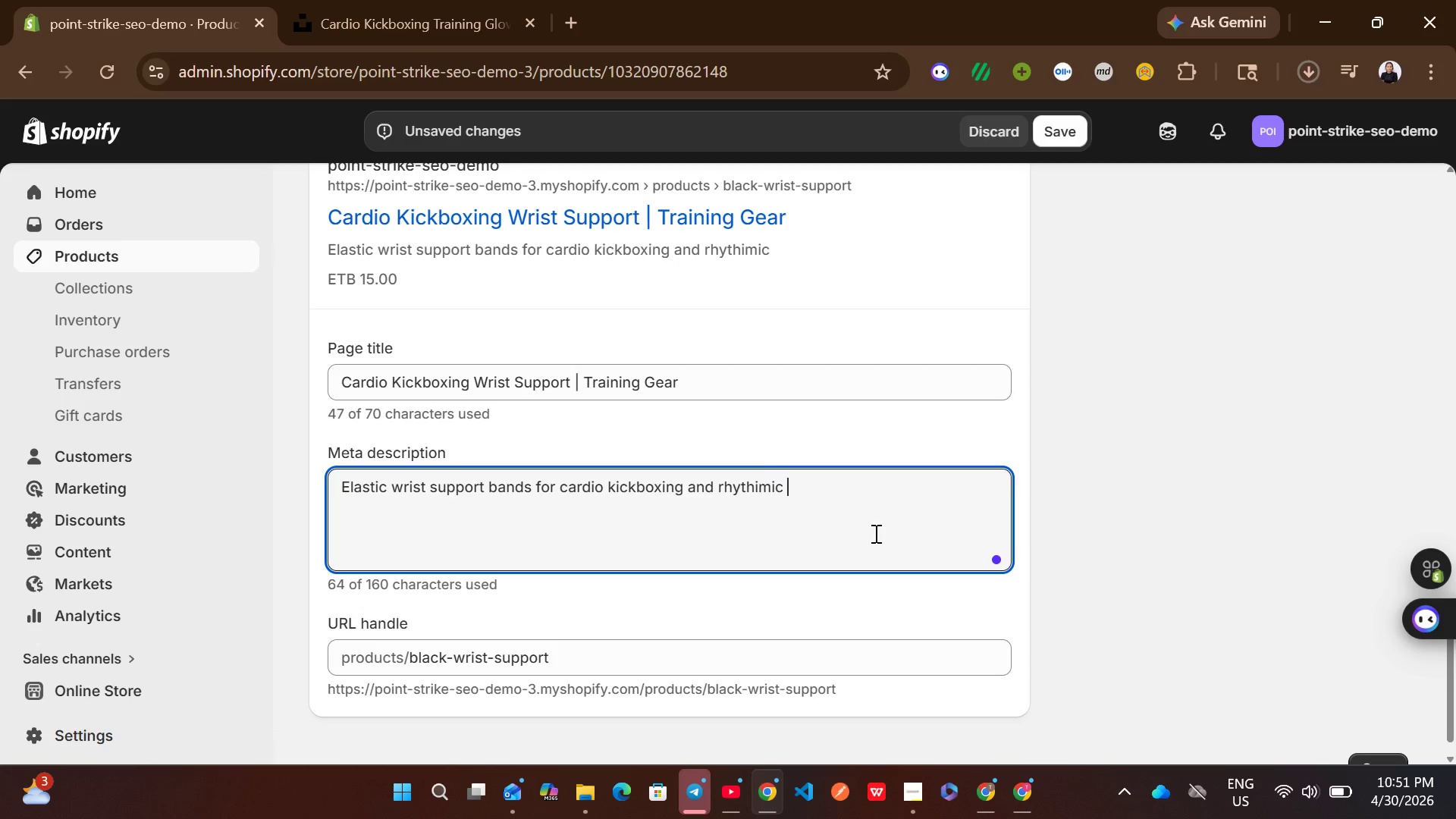 
type(combat )
key(Backspace)
type(. Improve safety )
 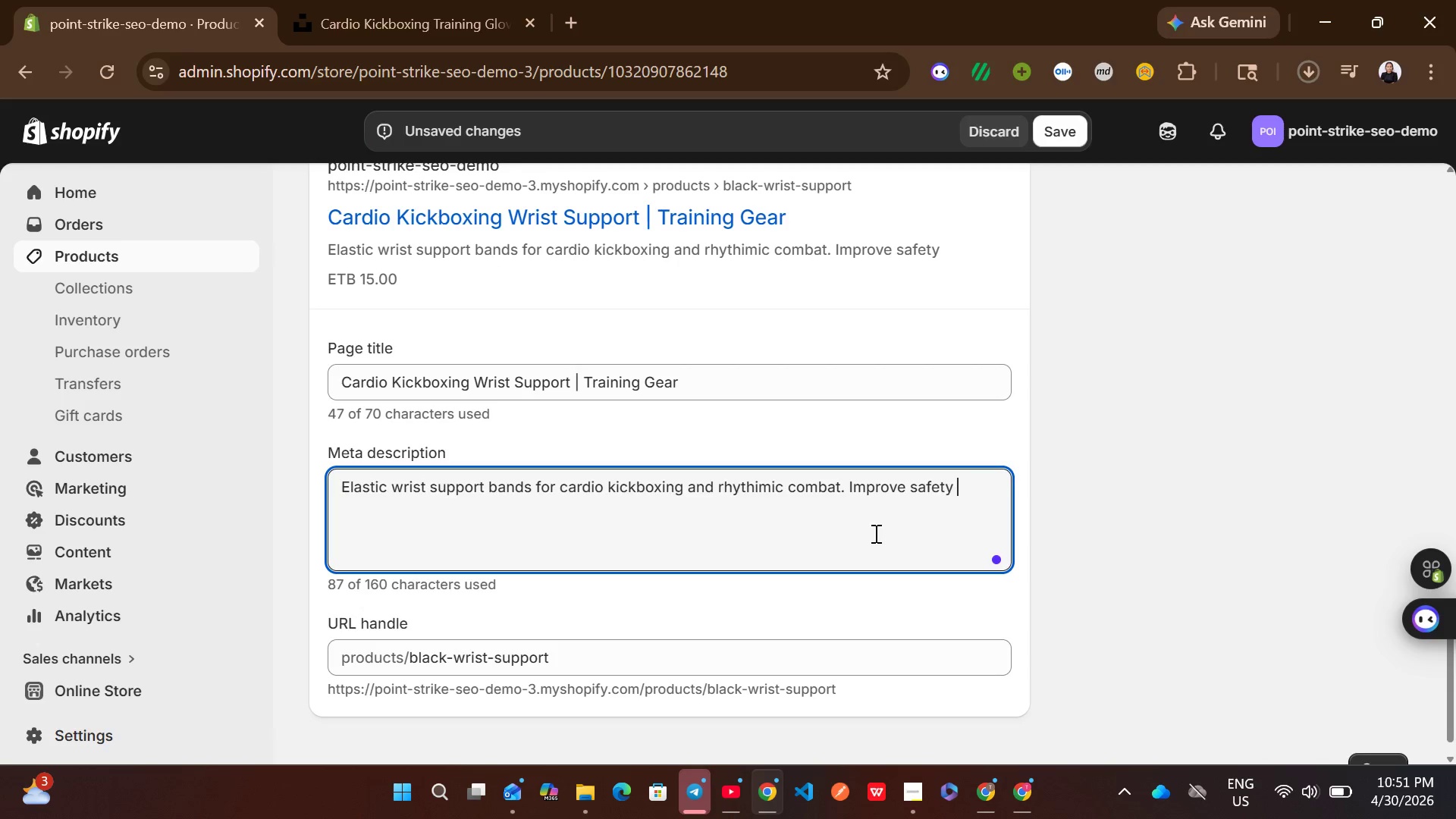 
type(and stablity during workouts.)
 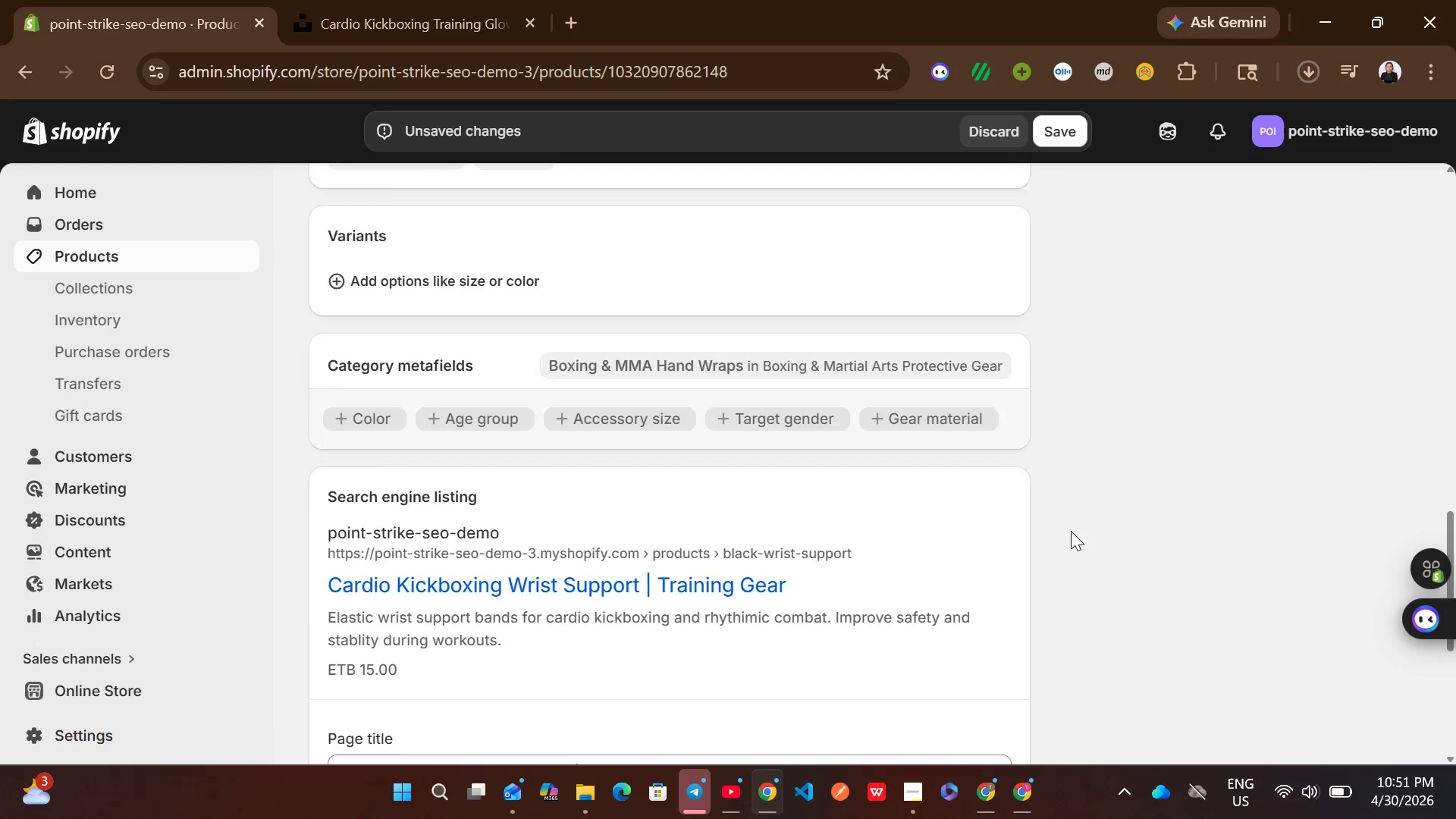 
wait(7.45)
 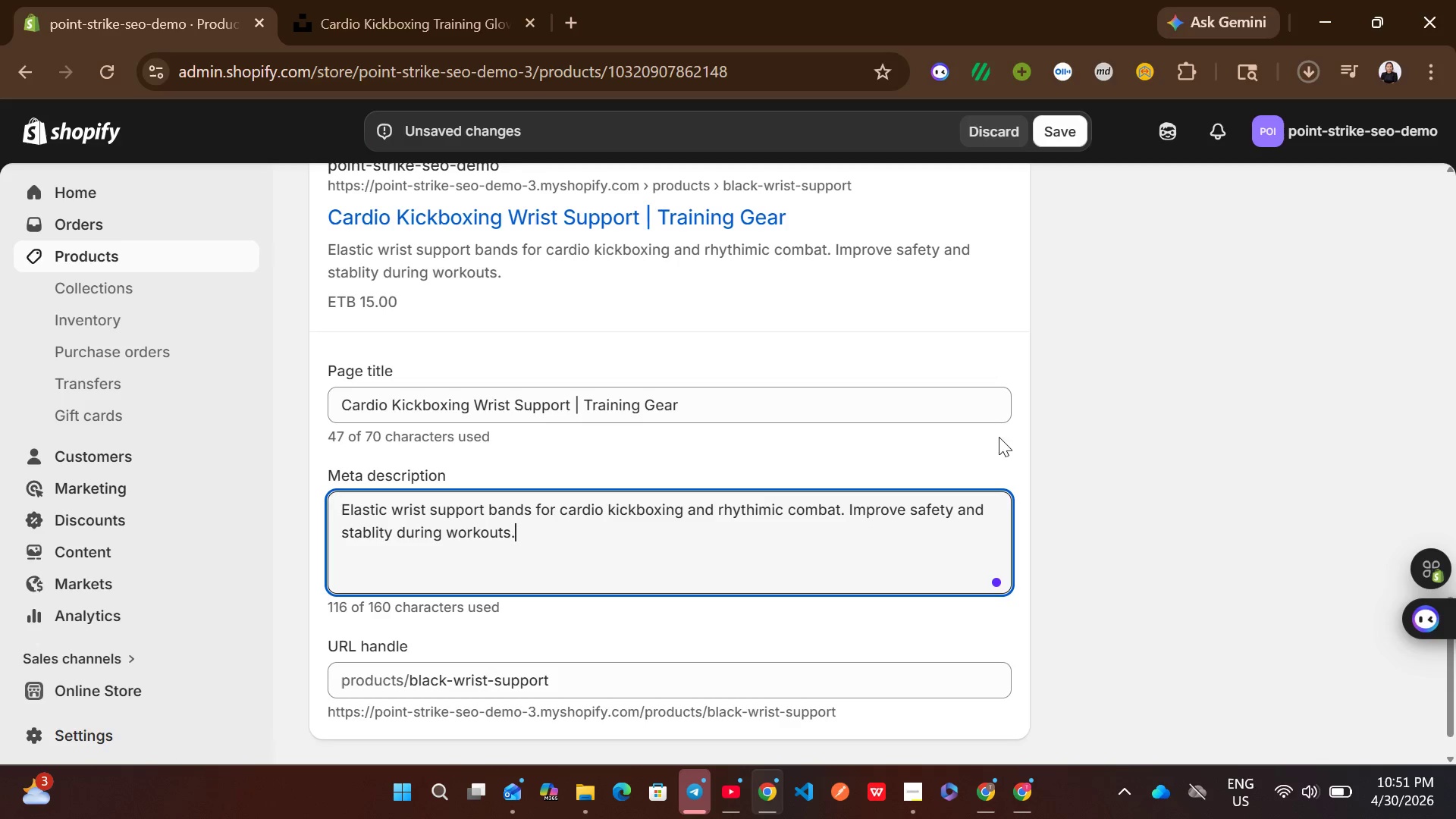 
left_click([1056, 130])
 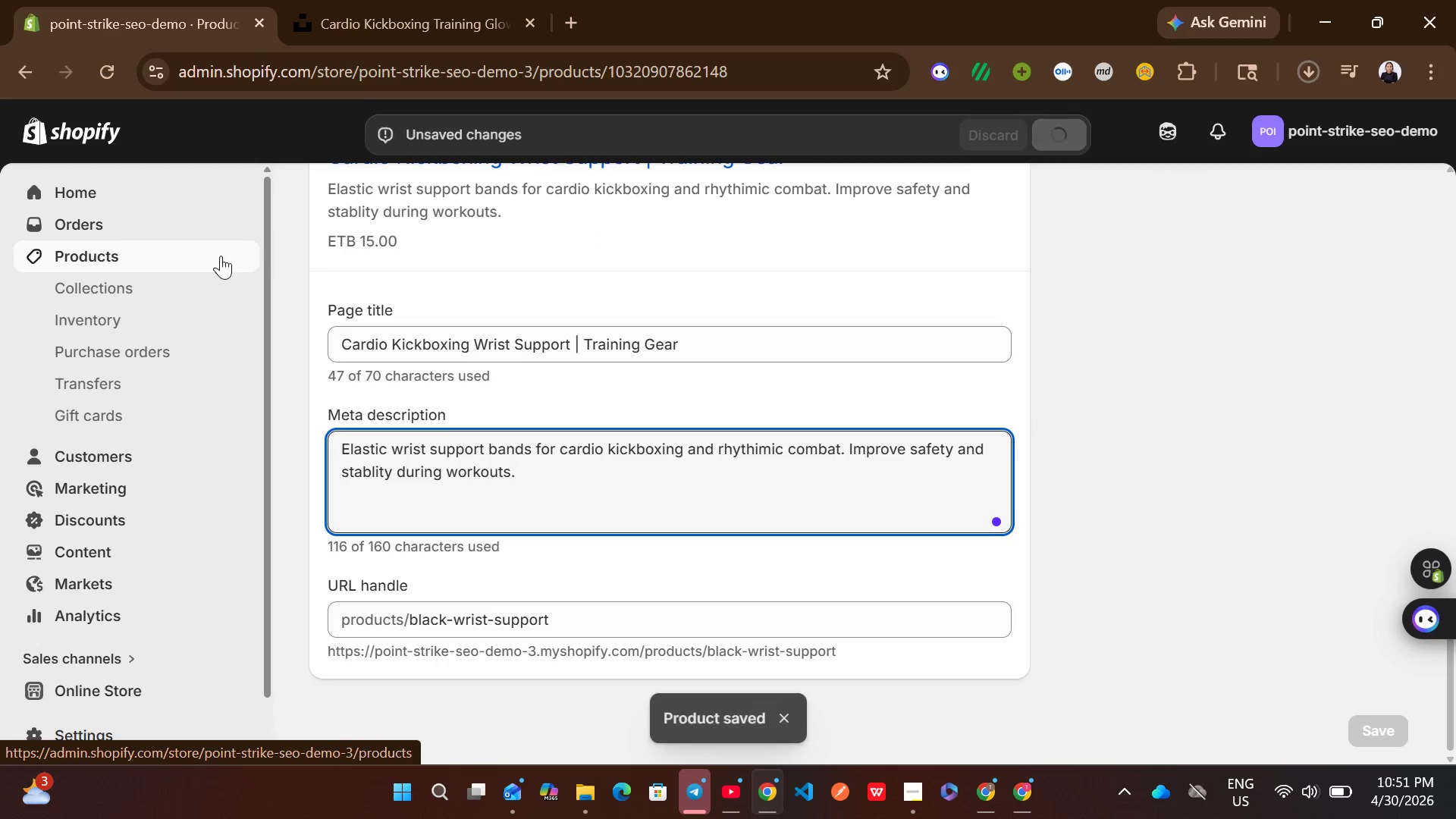 
wait(7.05)
 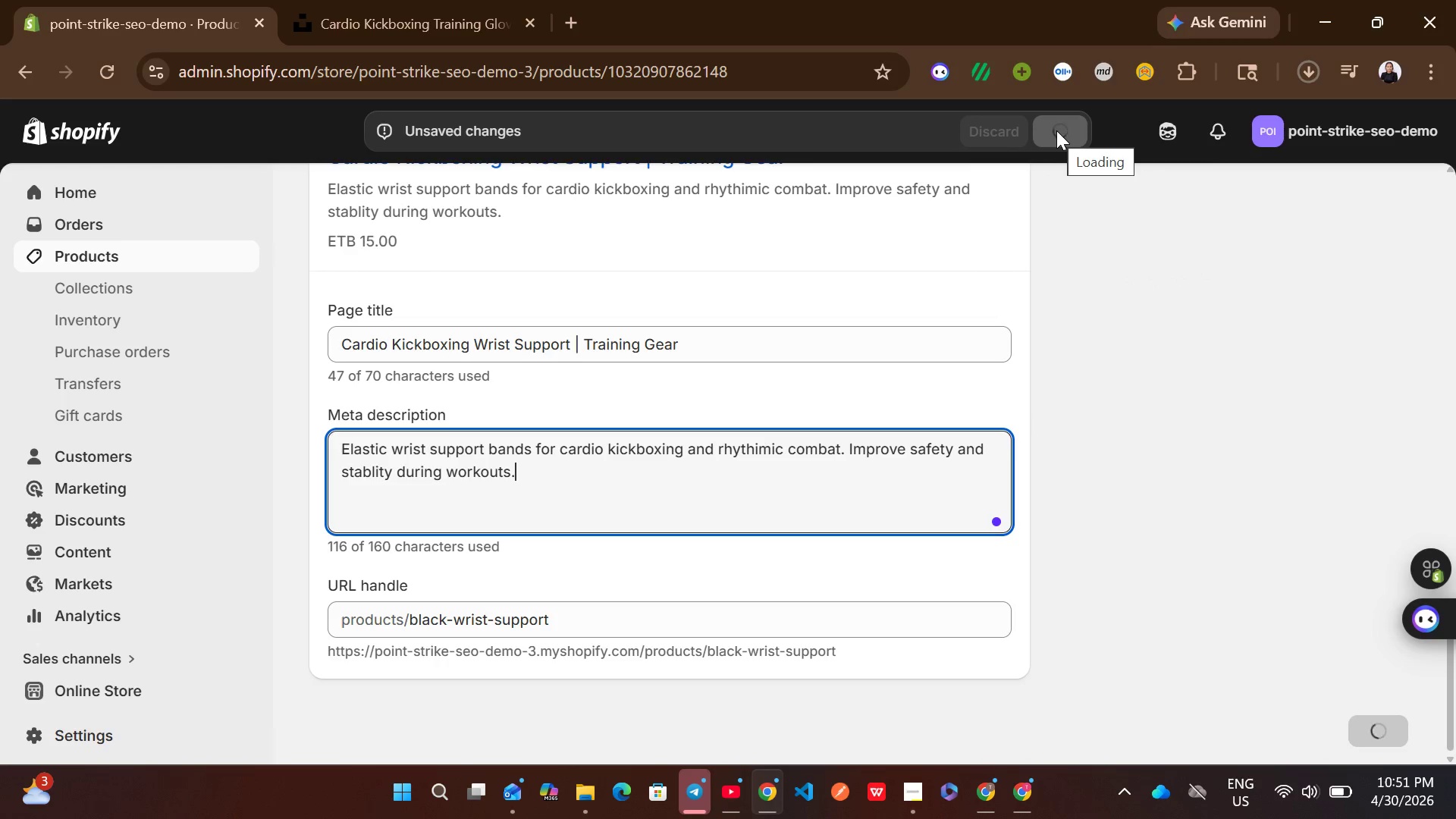 
left_click([221, 256])
 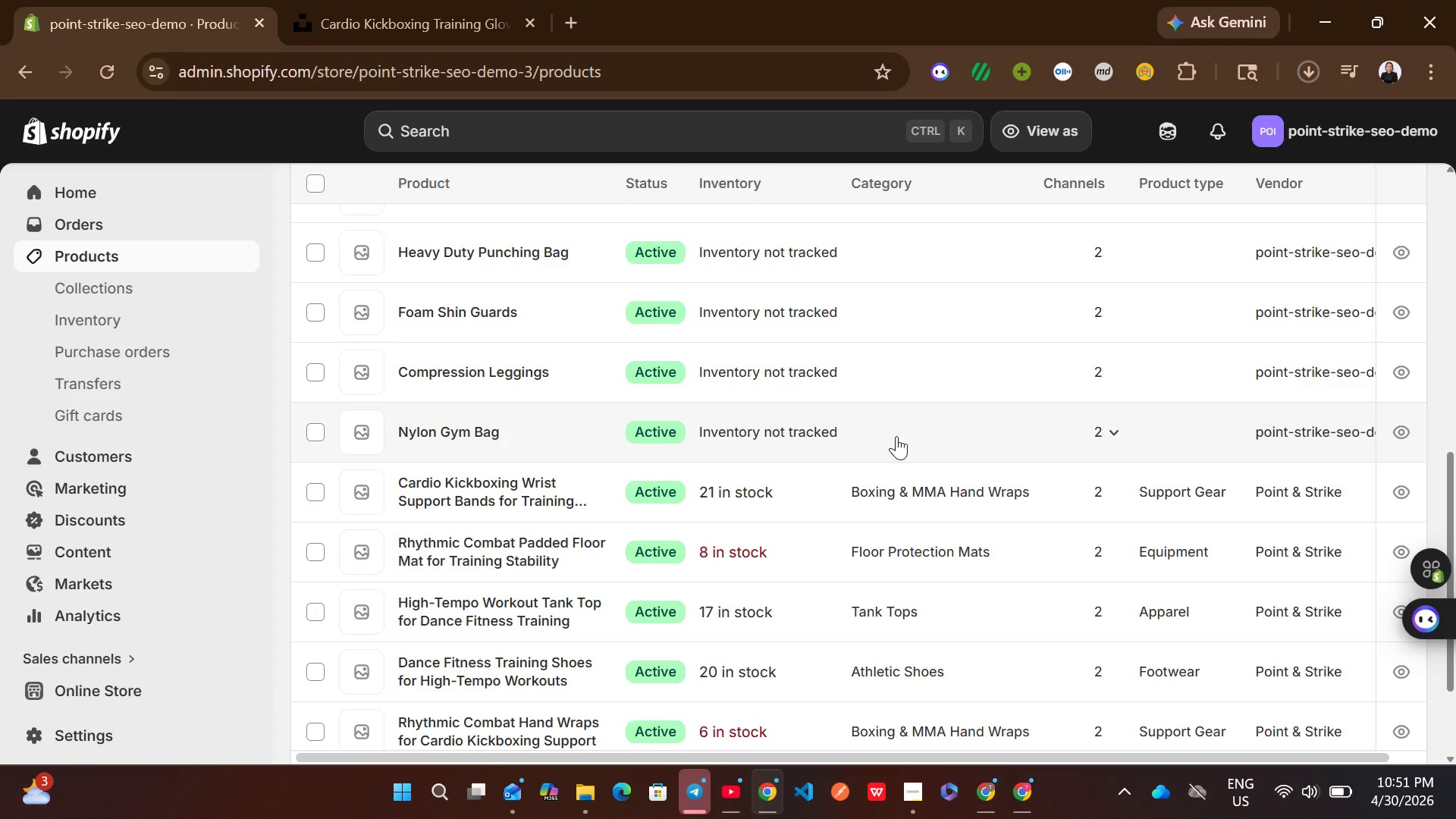 
wait(7.83)
 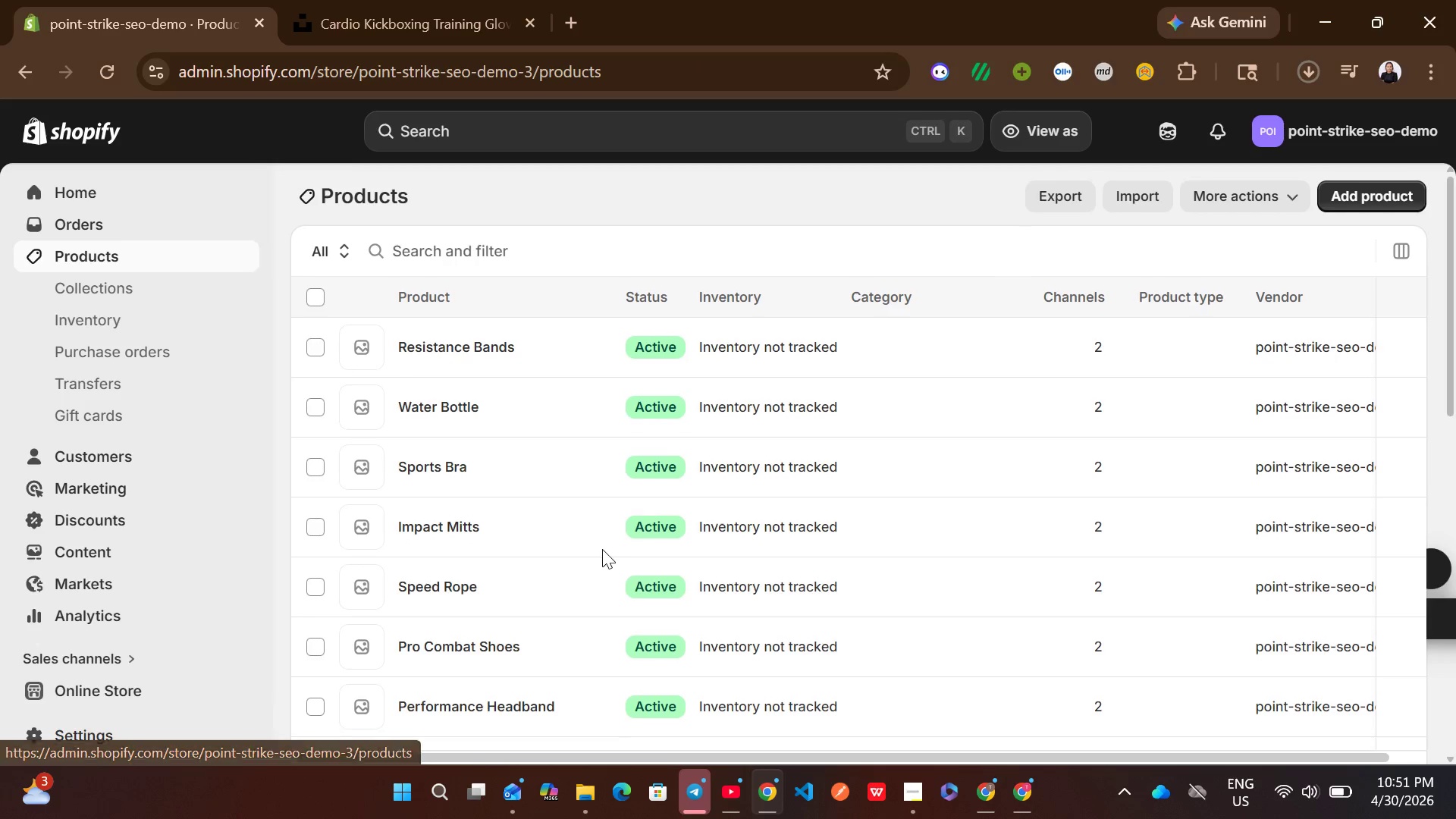 
left_click([896, 509])
 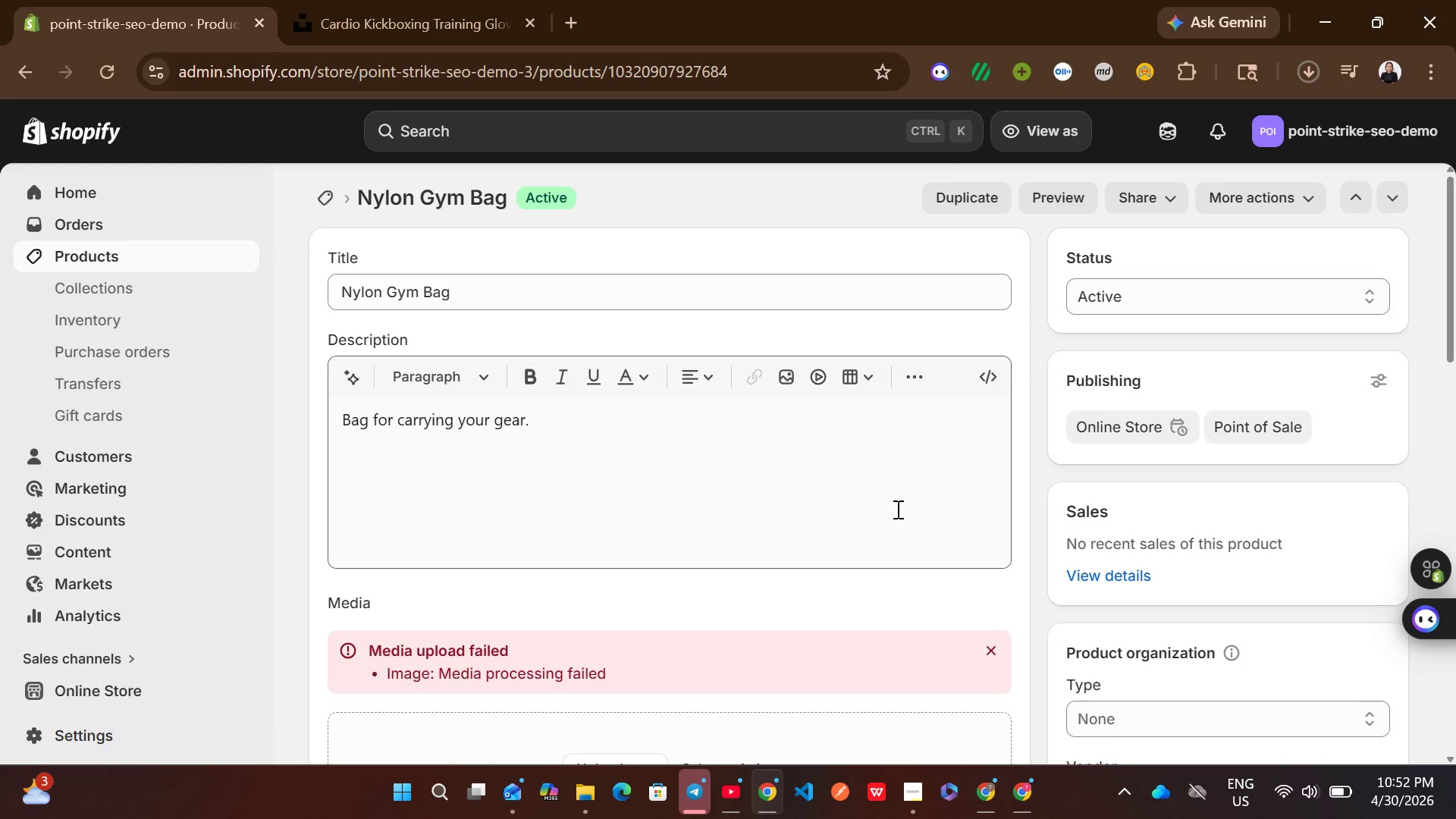 
wait(7.47)
 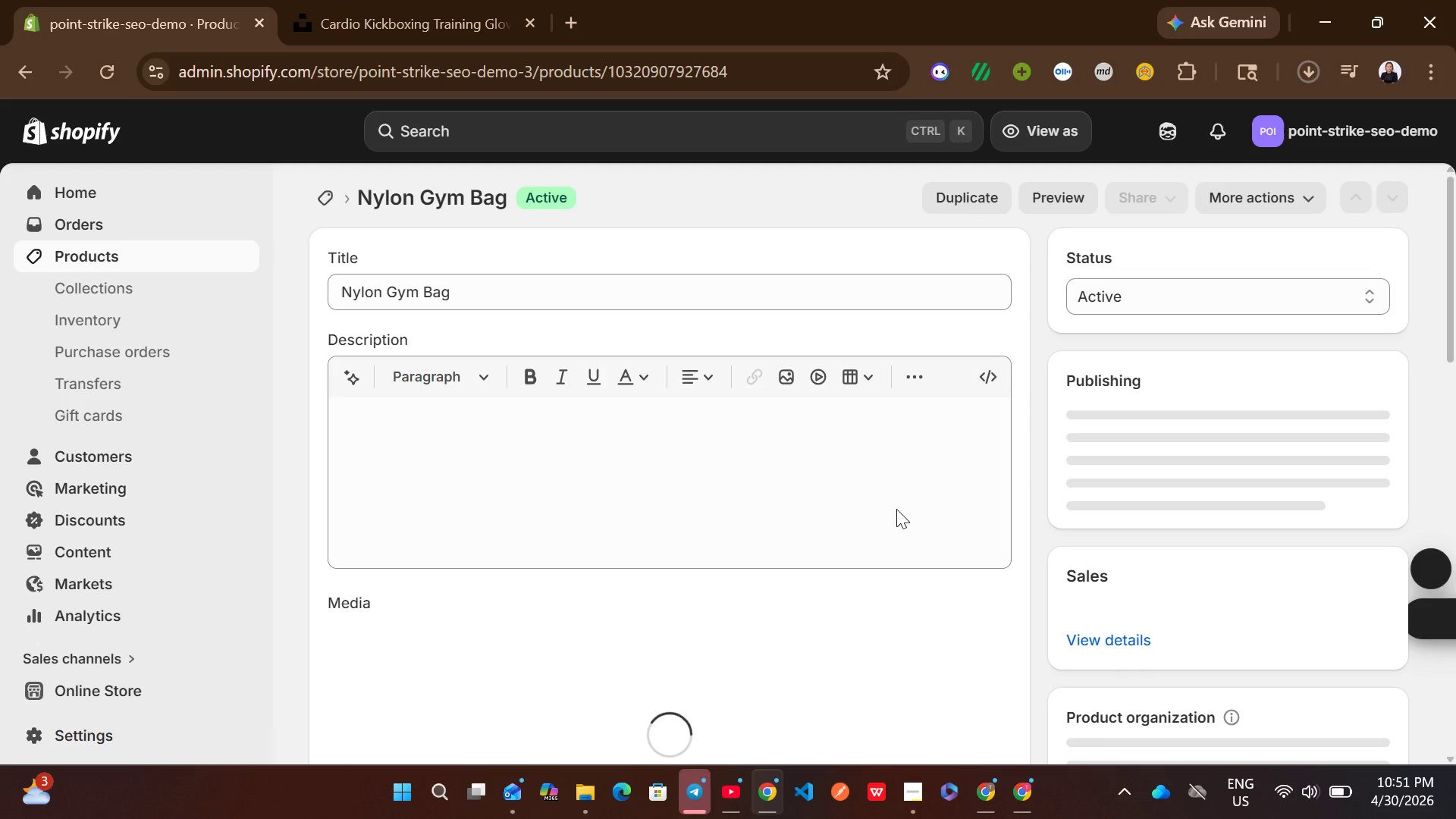 
left_click([996, 651])
 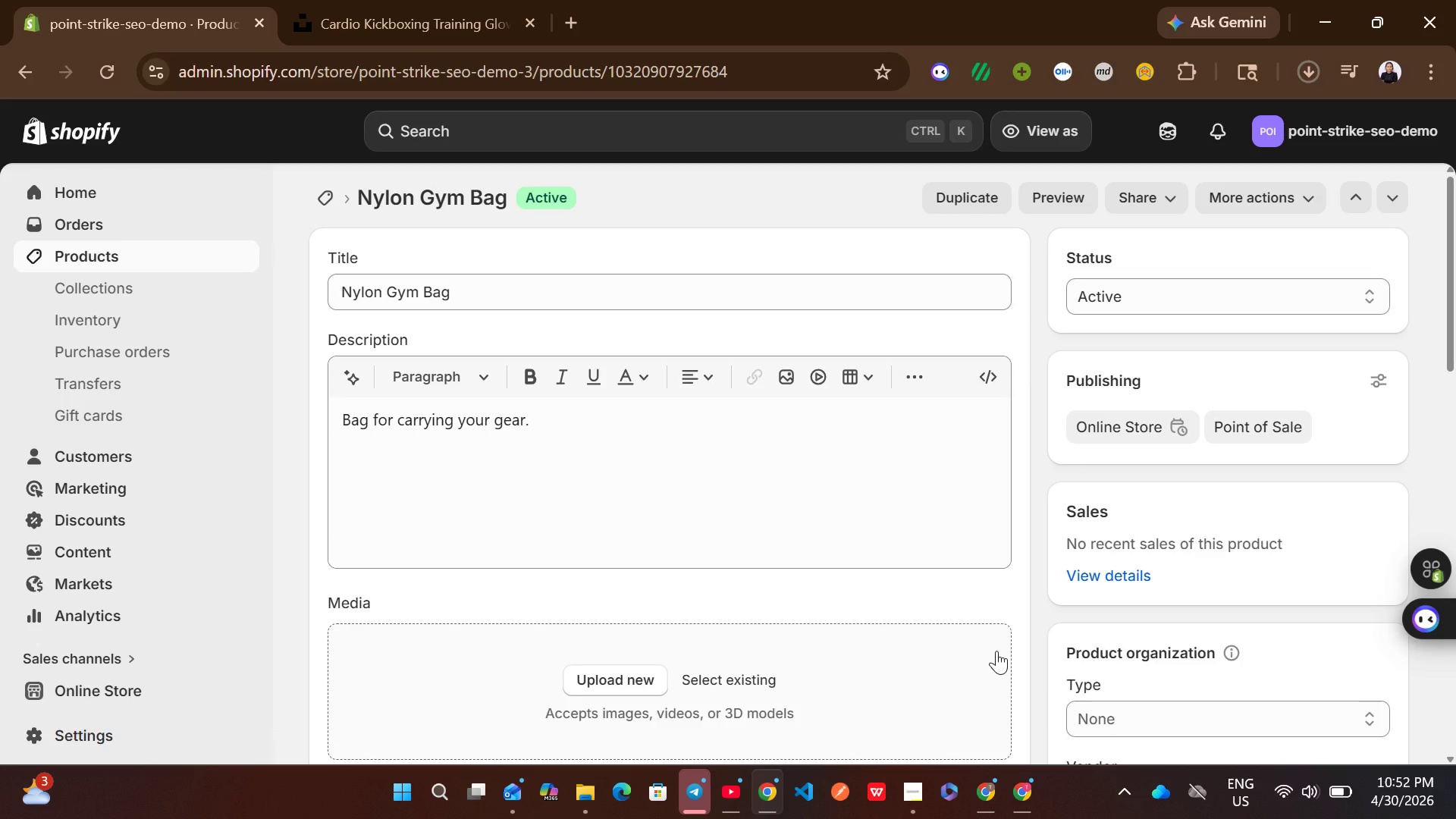 
wait(7.59)
 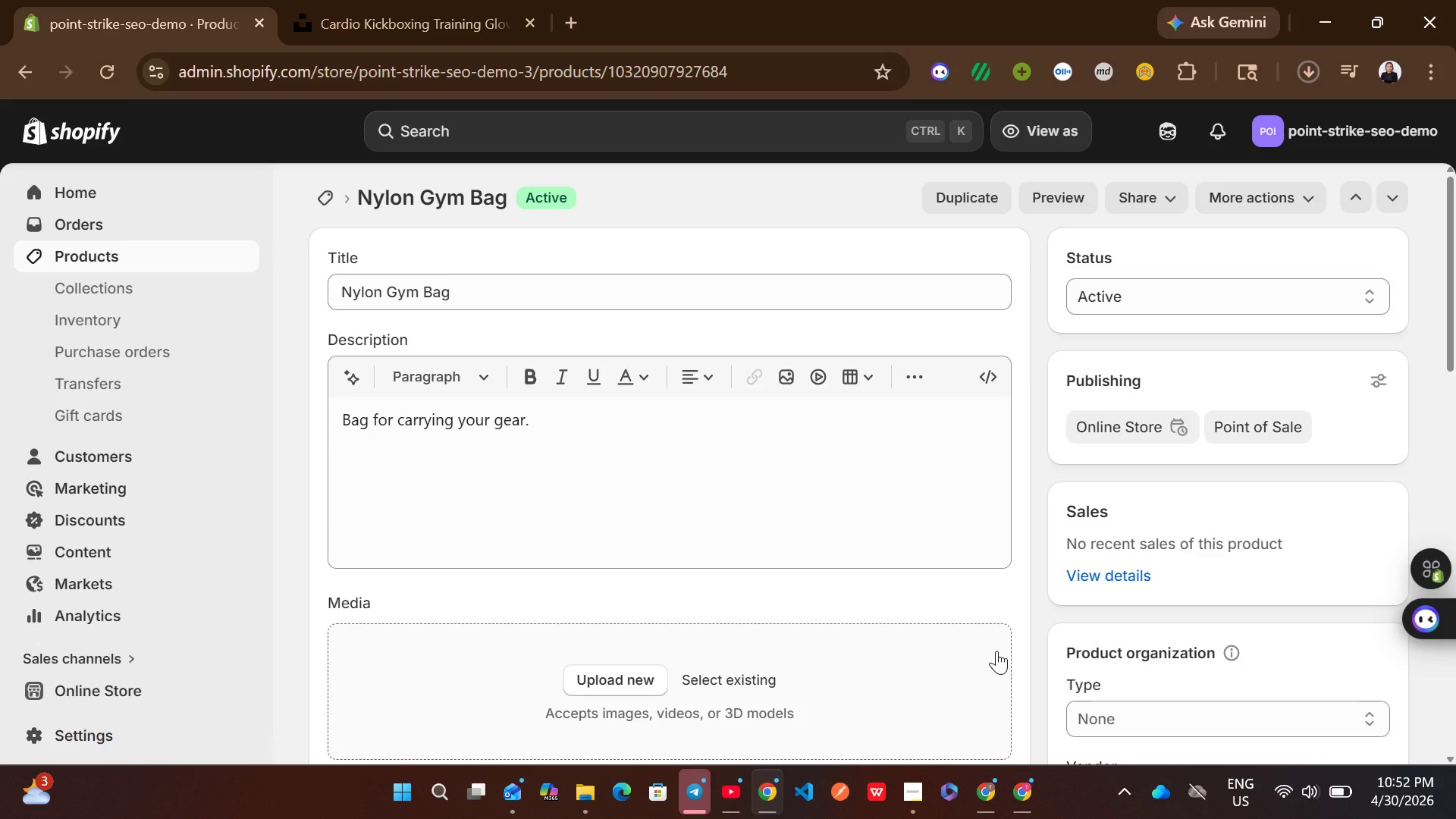 
left_click([540, 318])
 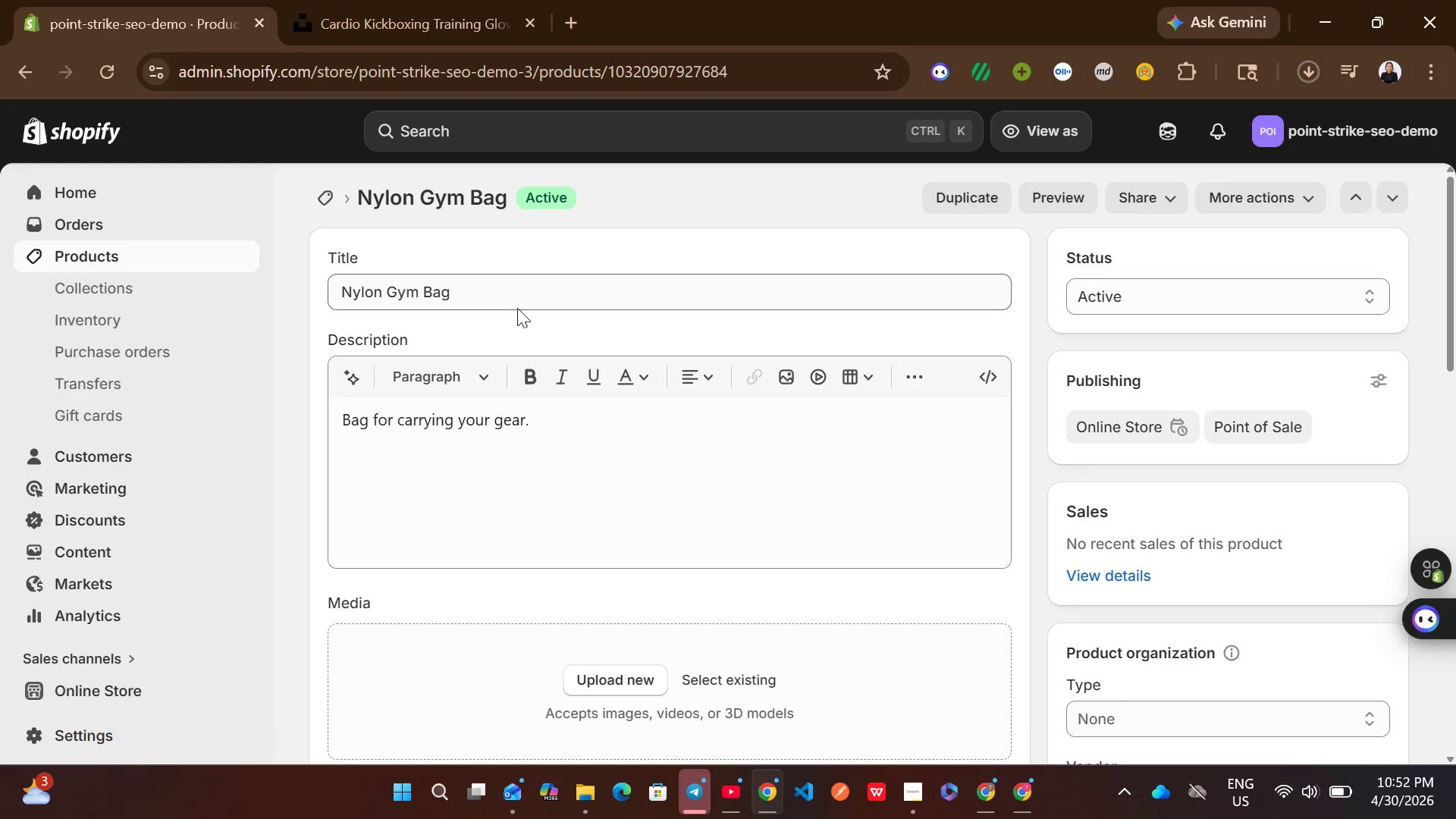 
left_click([517, 308])
 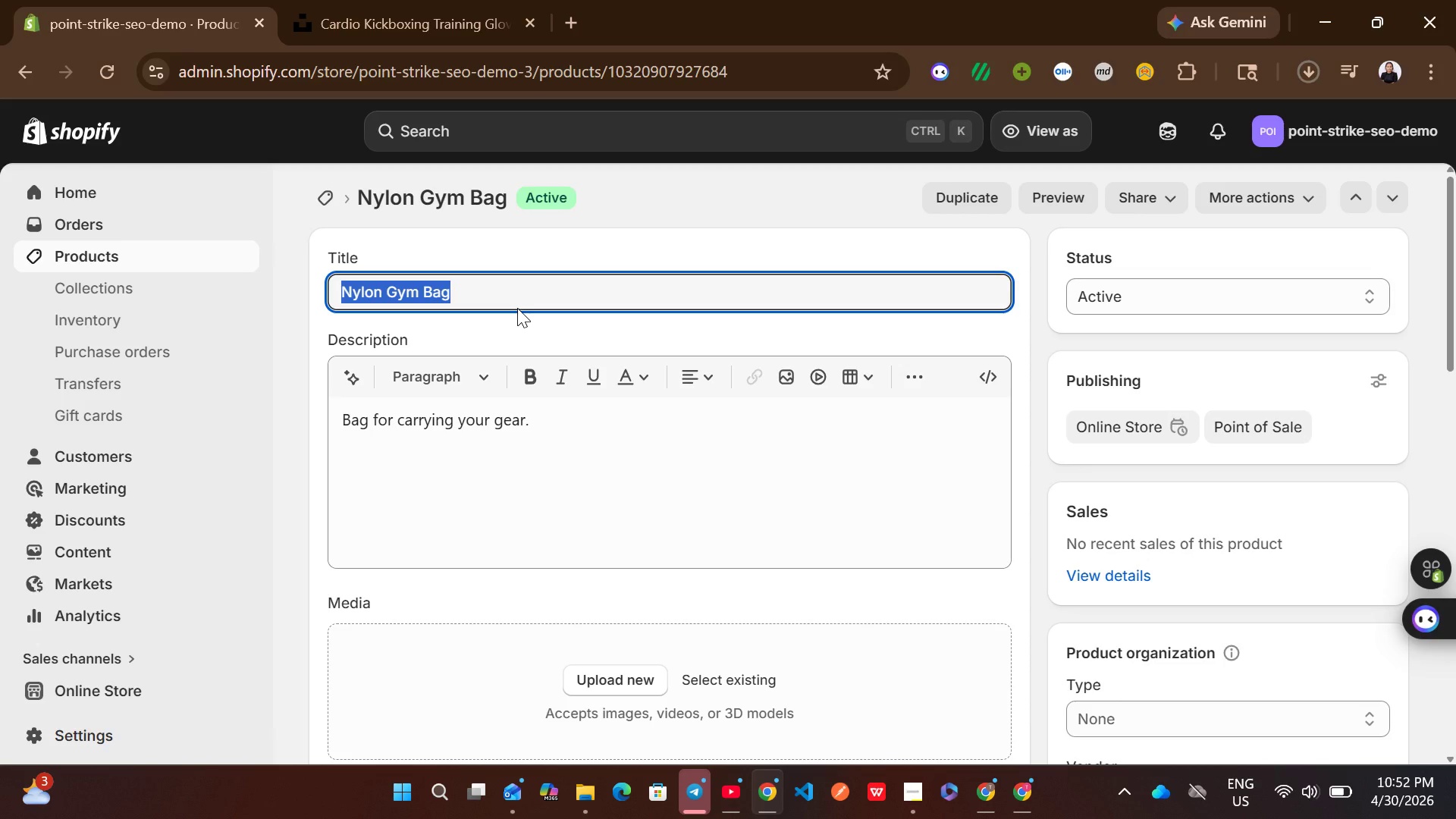 
type(Dance )
 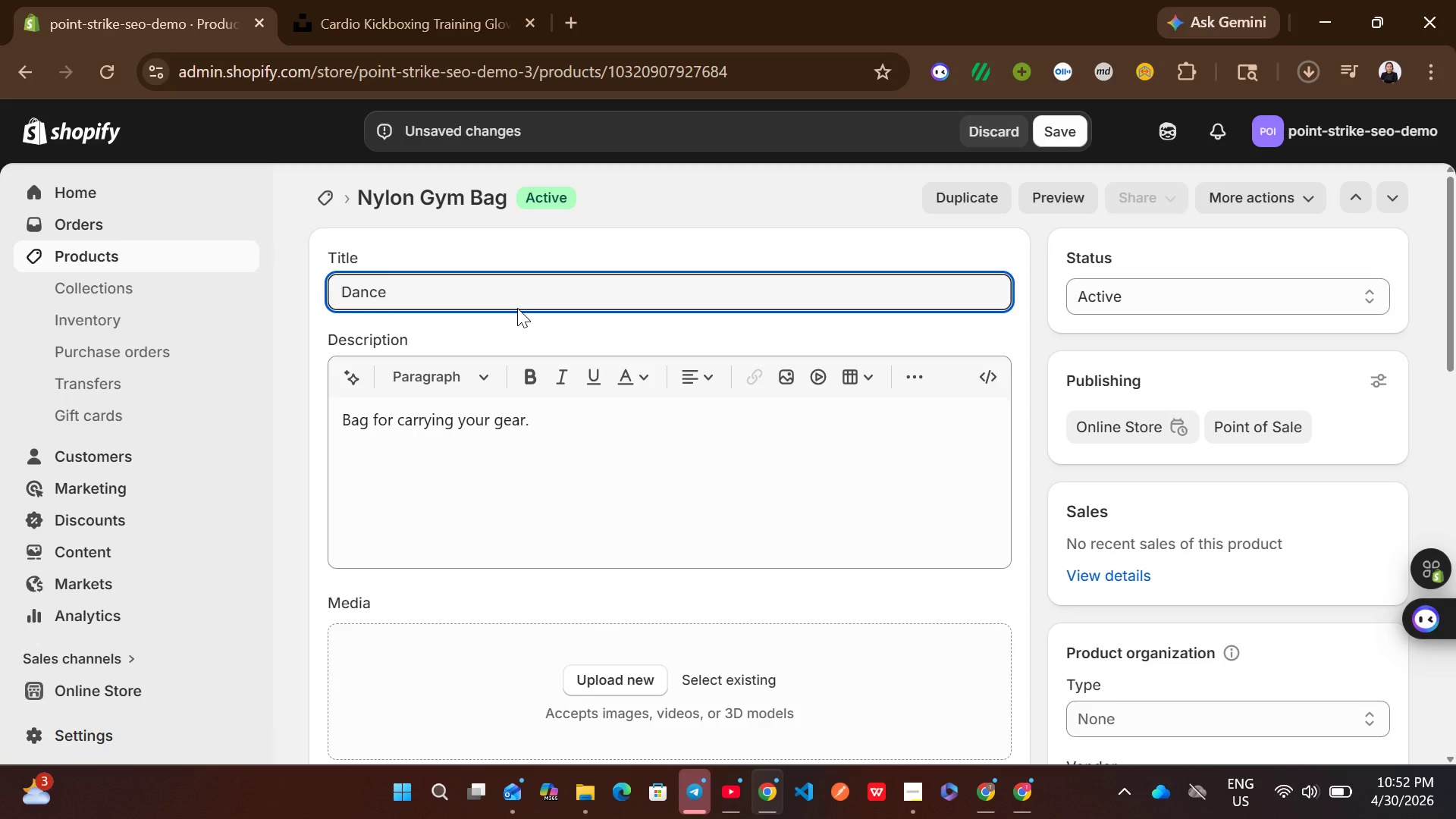 
wait(5.08)
 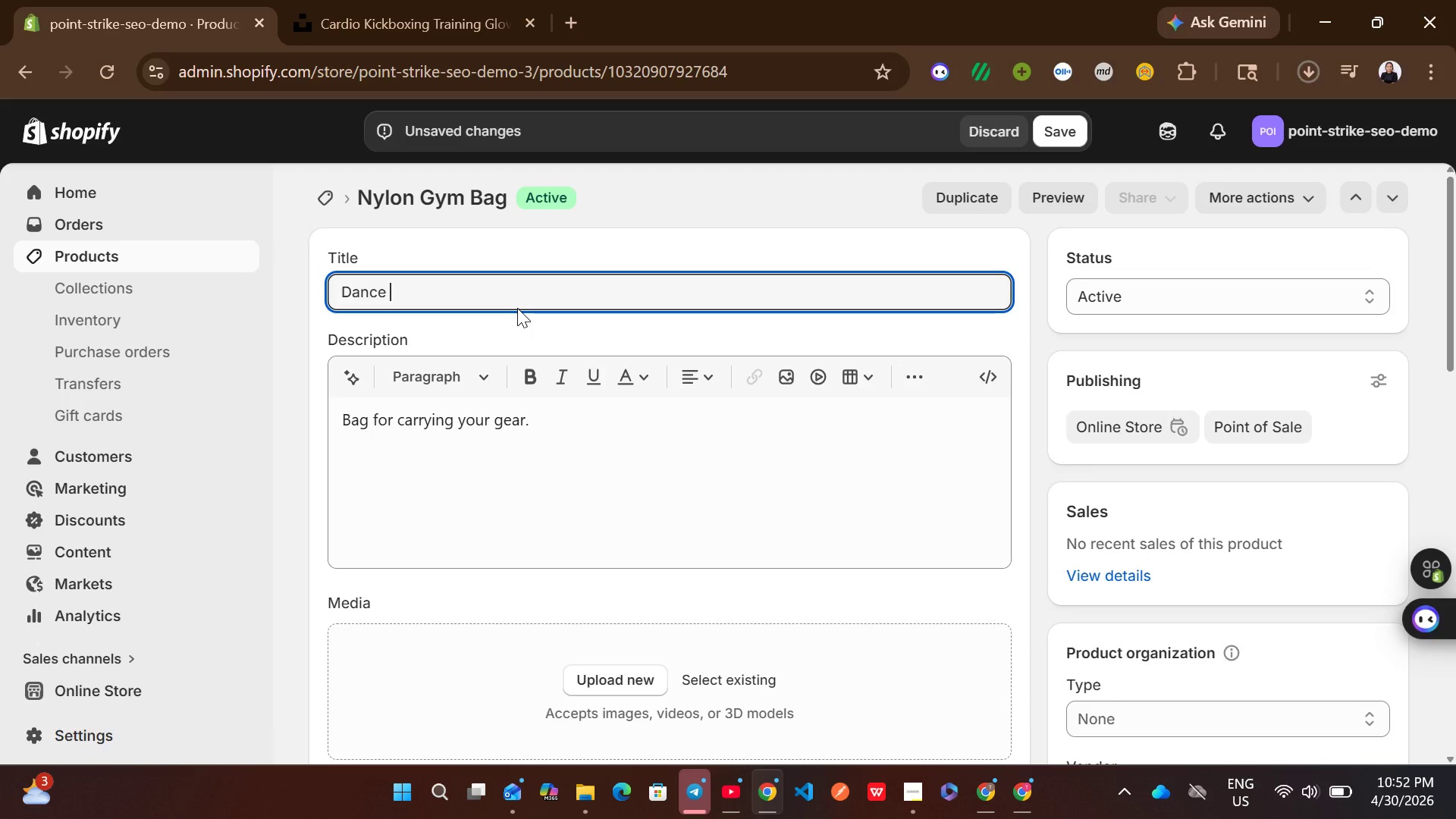 
hold_key(key=ShiftLeft, duration=0.56)
 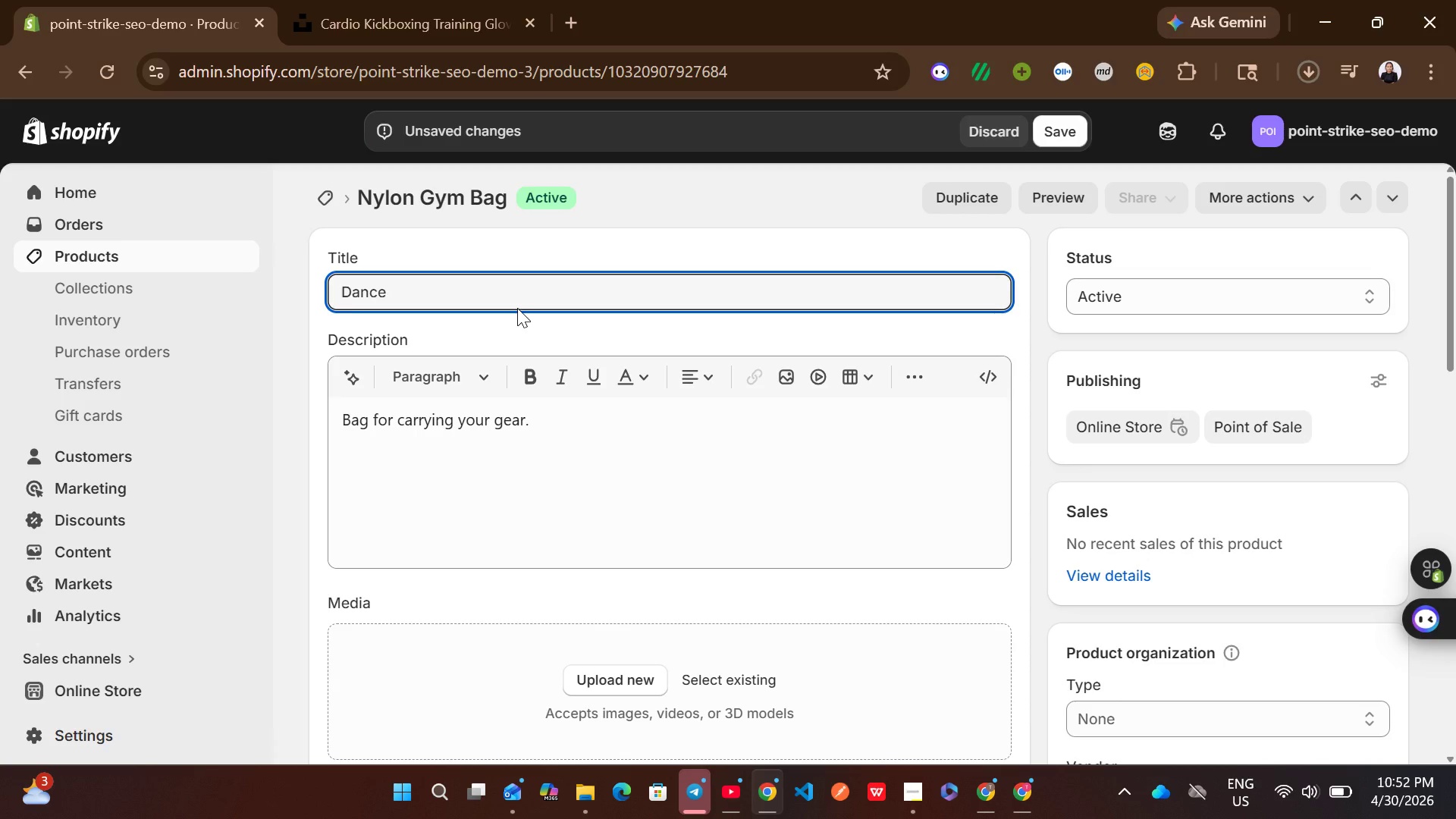 
key(ArrowDown)
 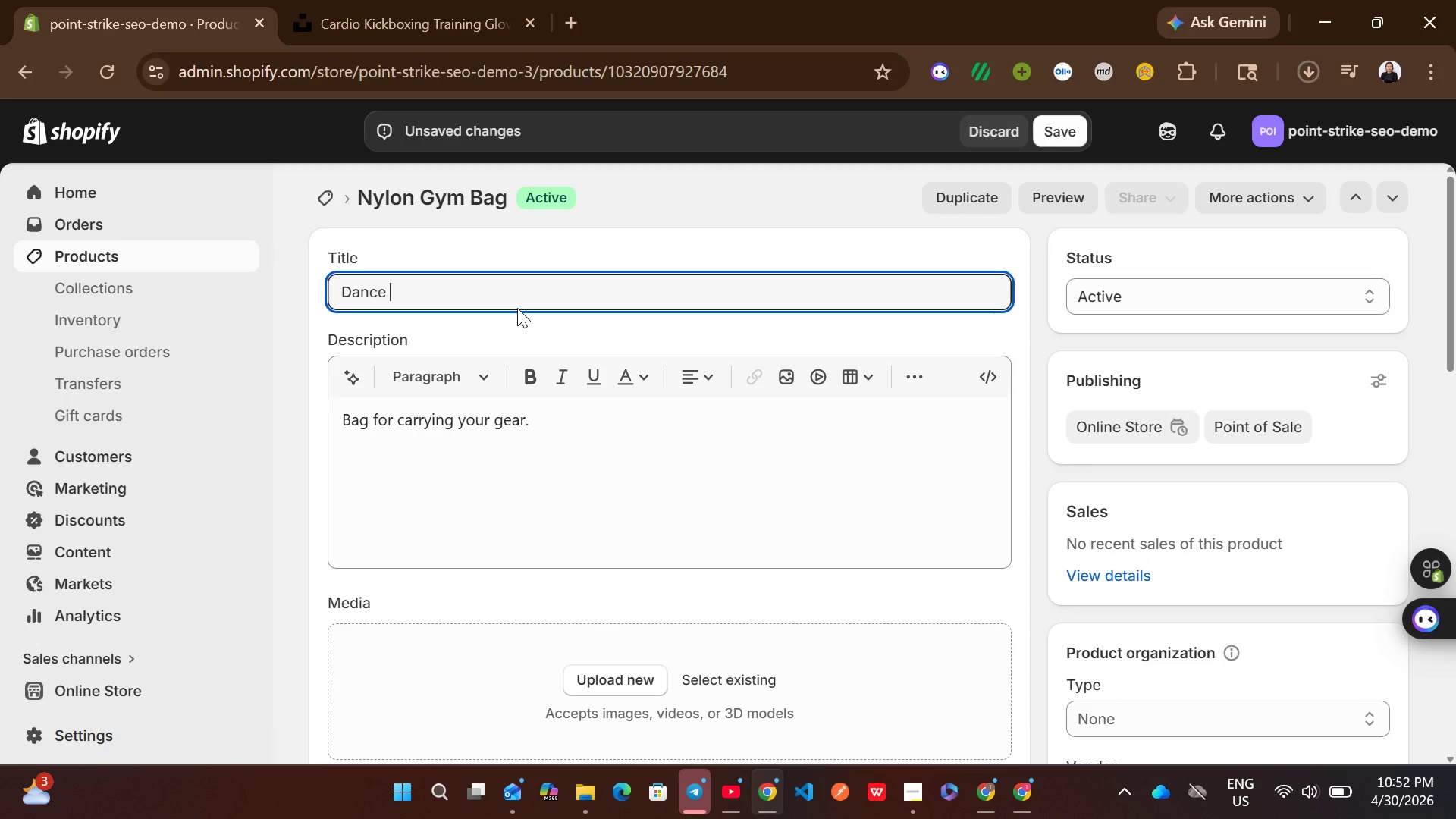 
type(Fitness Gym Bag for T)
key(Backspace)
type(Rhythmic Combat Gre)
key(Backspace)
key(Backspace)
type(ear)
 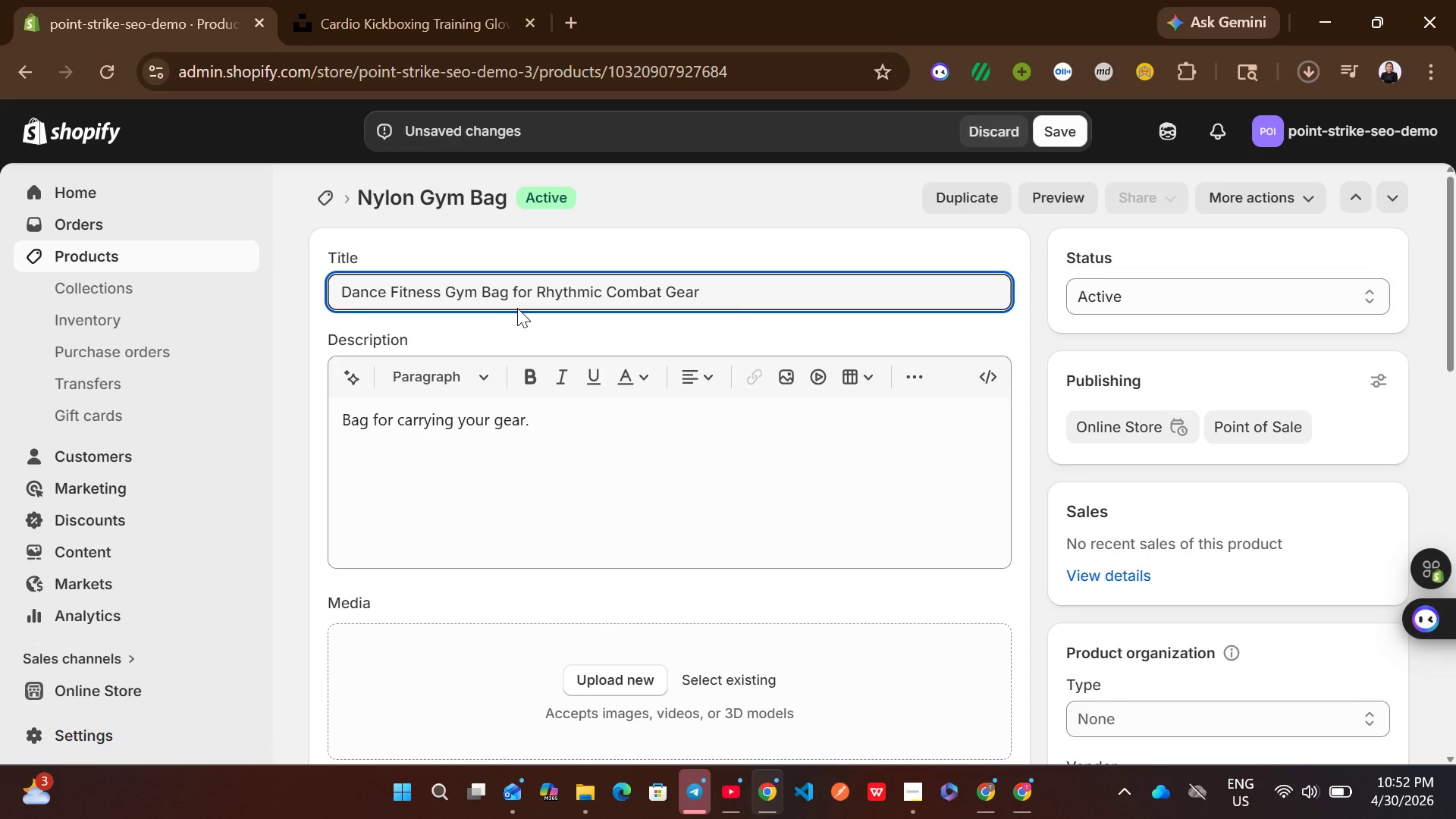 
left_click([482, 419])
 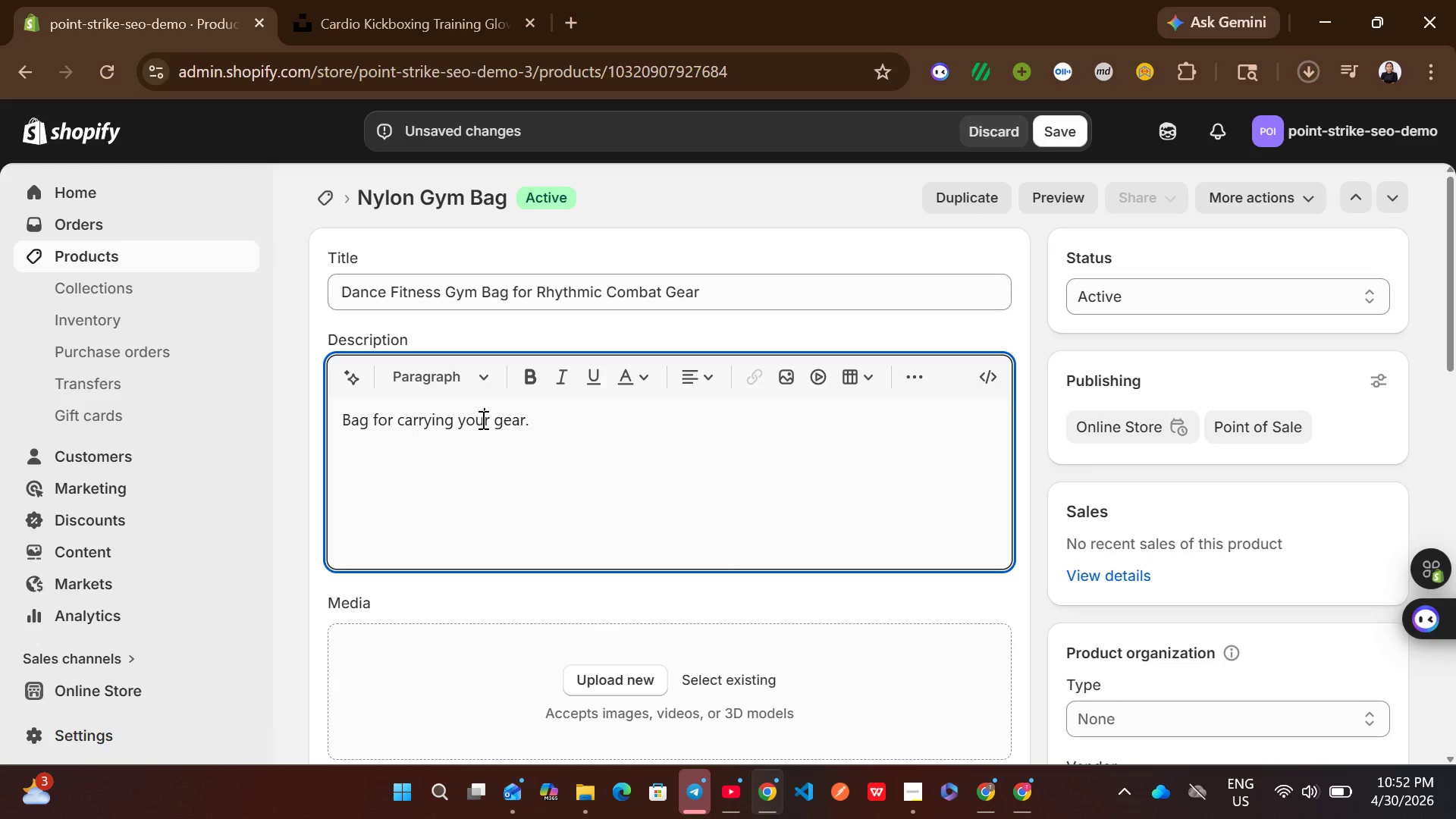 
key(Control+A)
 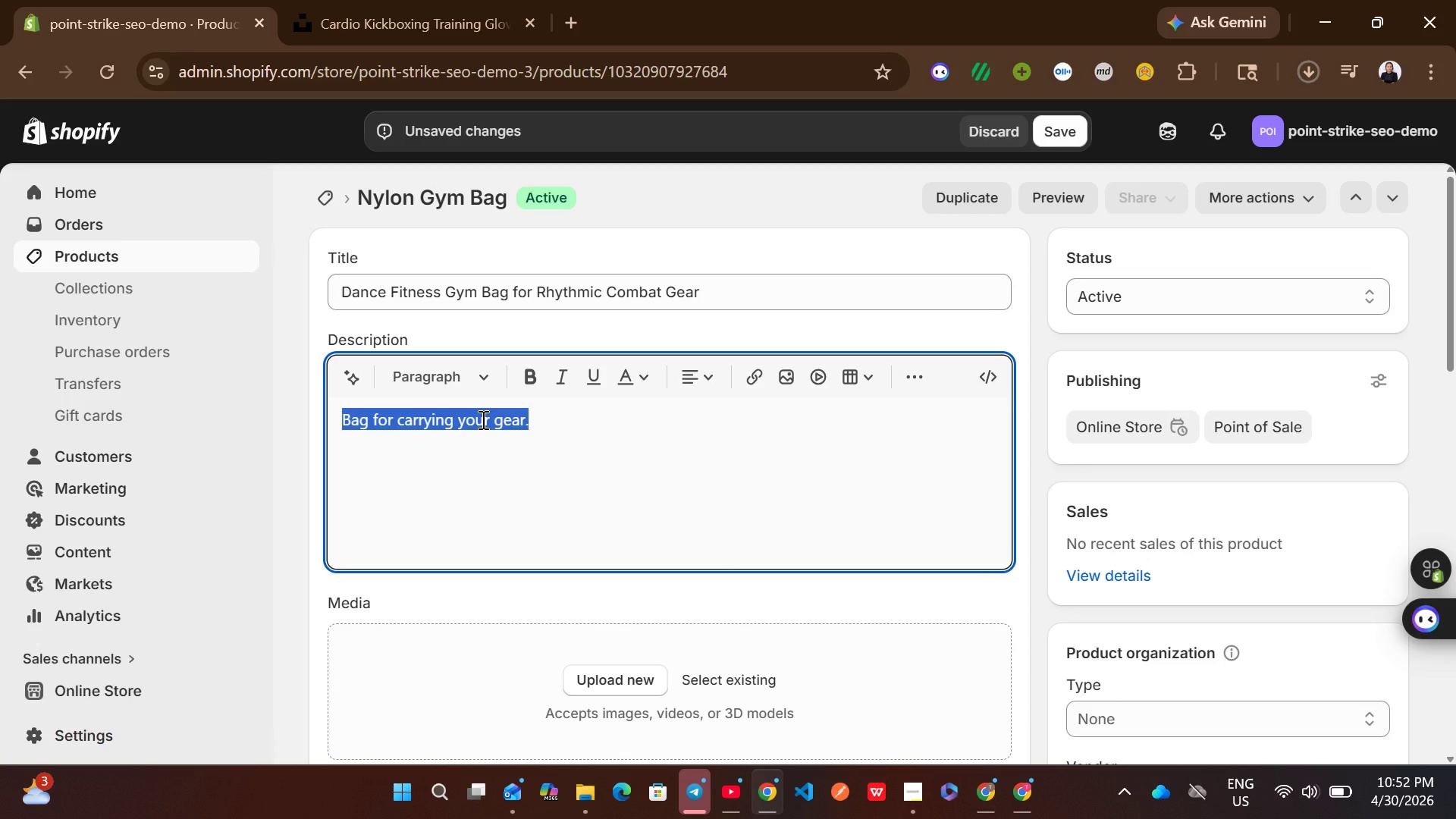 
type(Carry your essential)
 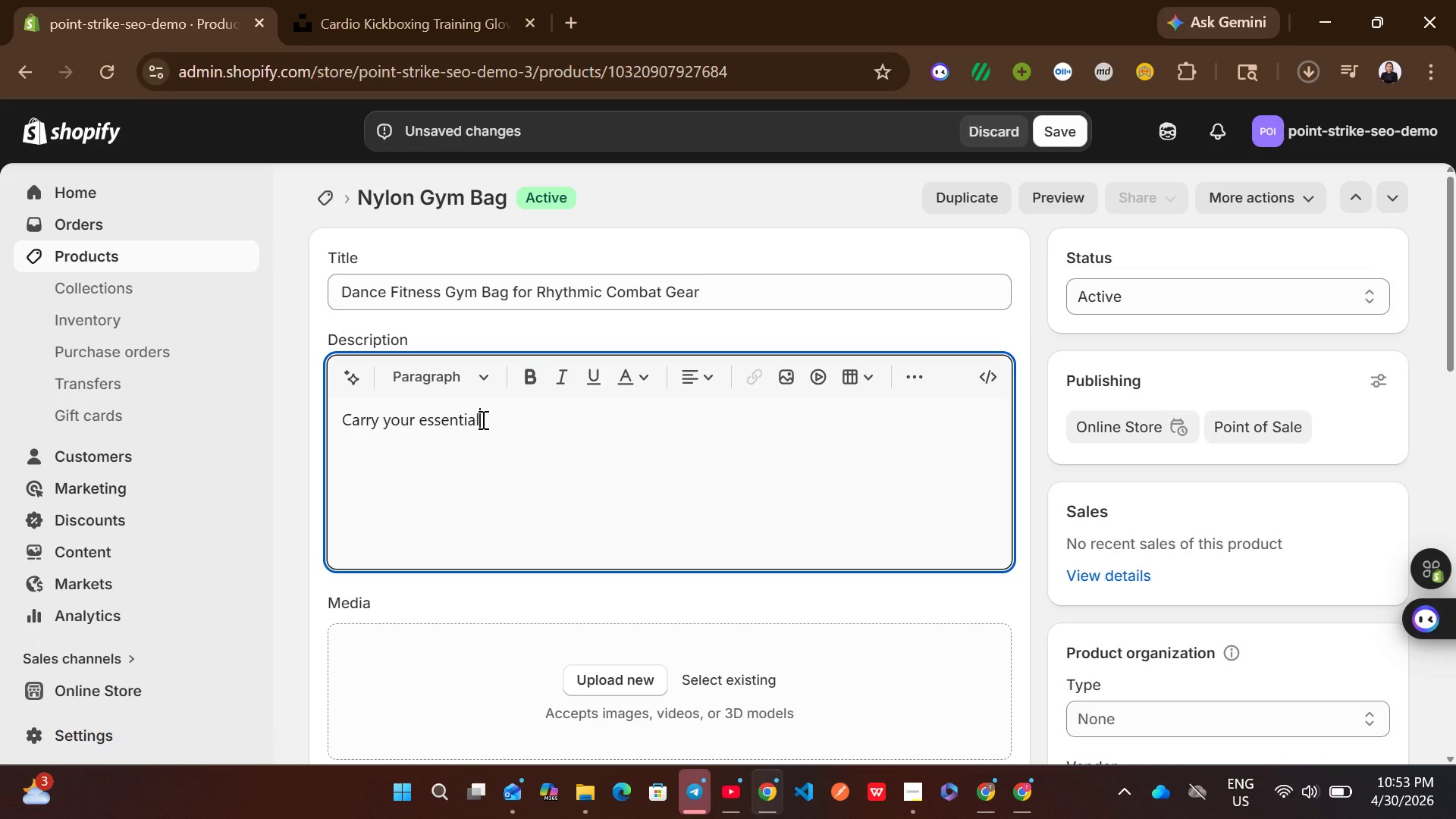 
wait(5.78)
 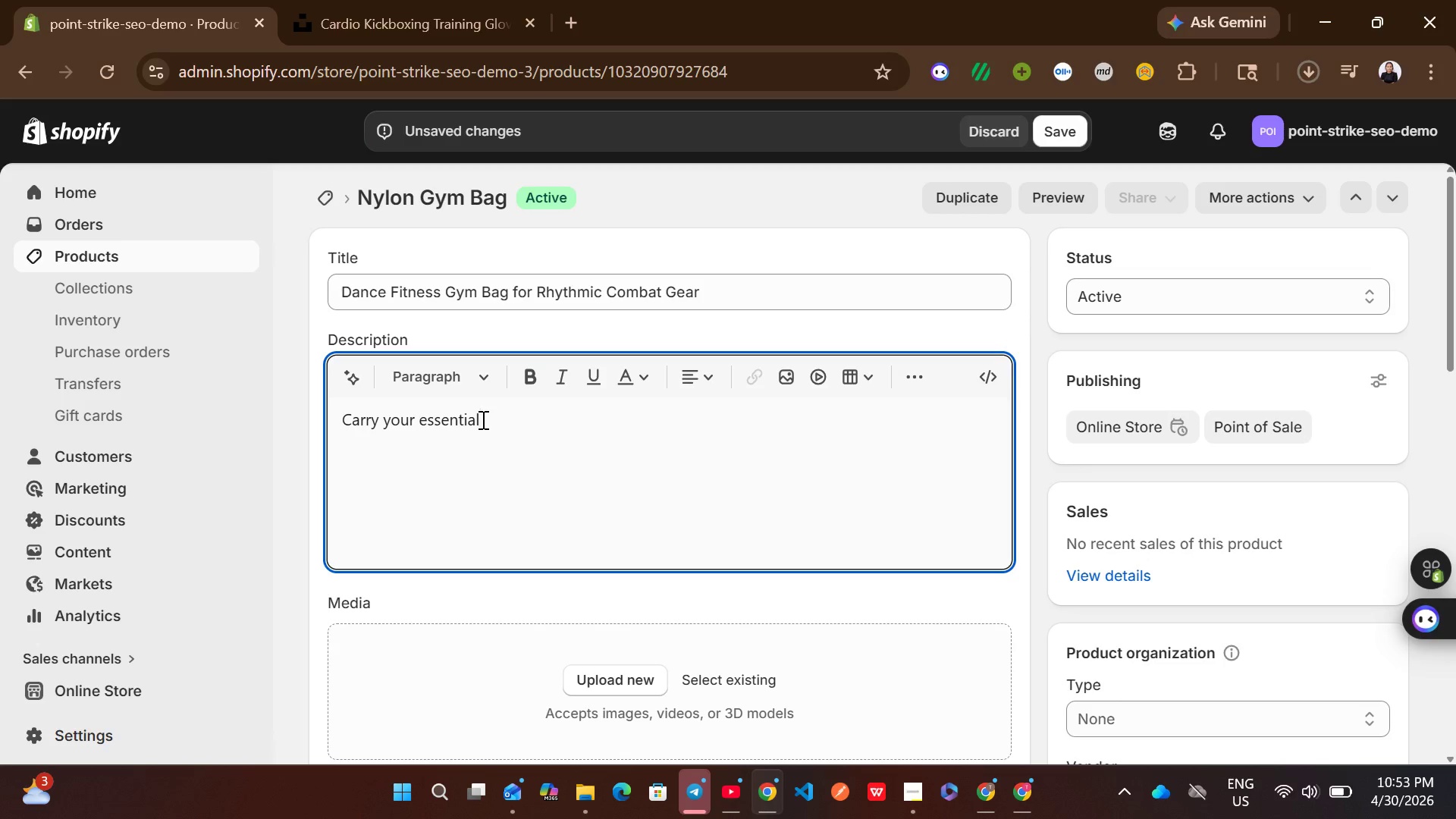 
type(s with )
 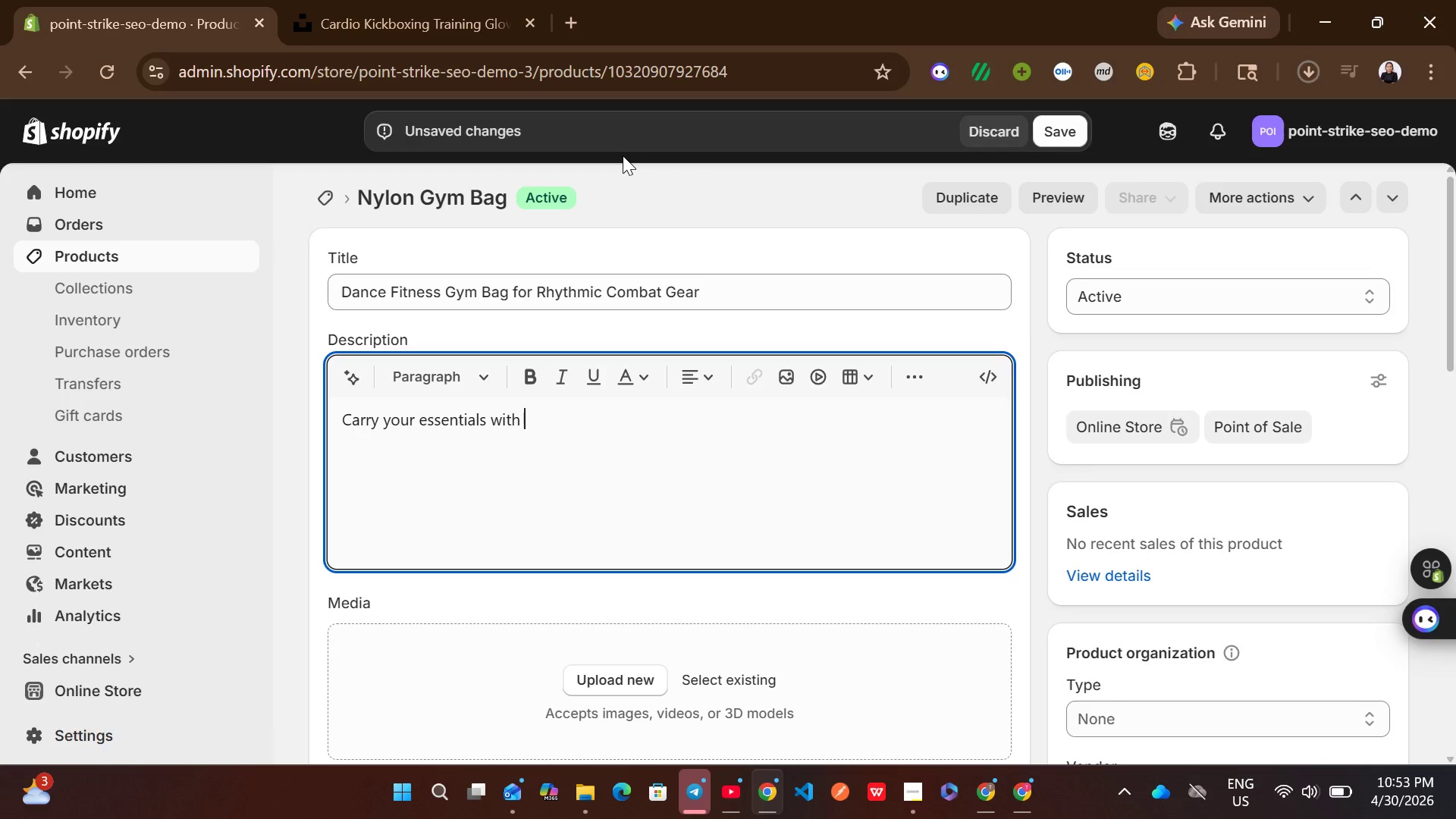 
type(this dance fir)
key(Backspace)
type(tness gym bag built for active lifestyle. Spacious and durable)
 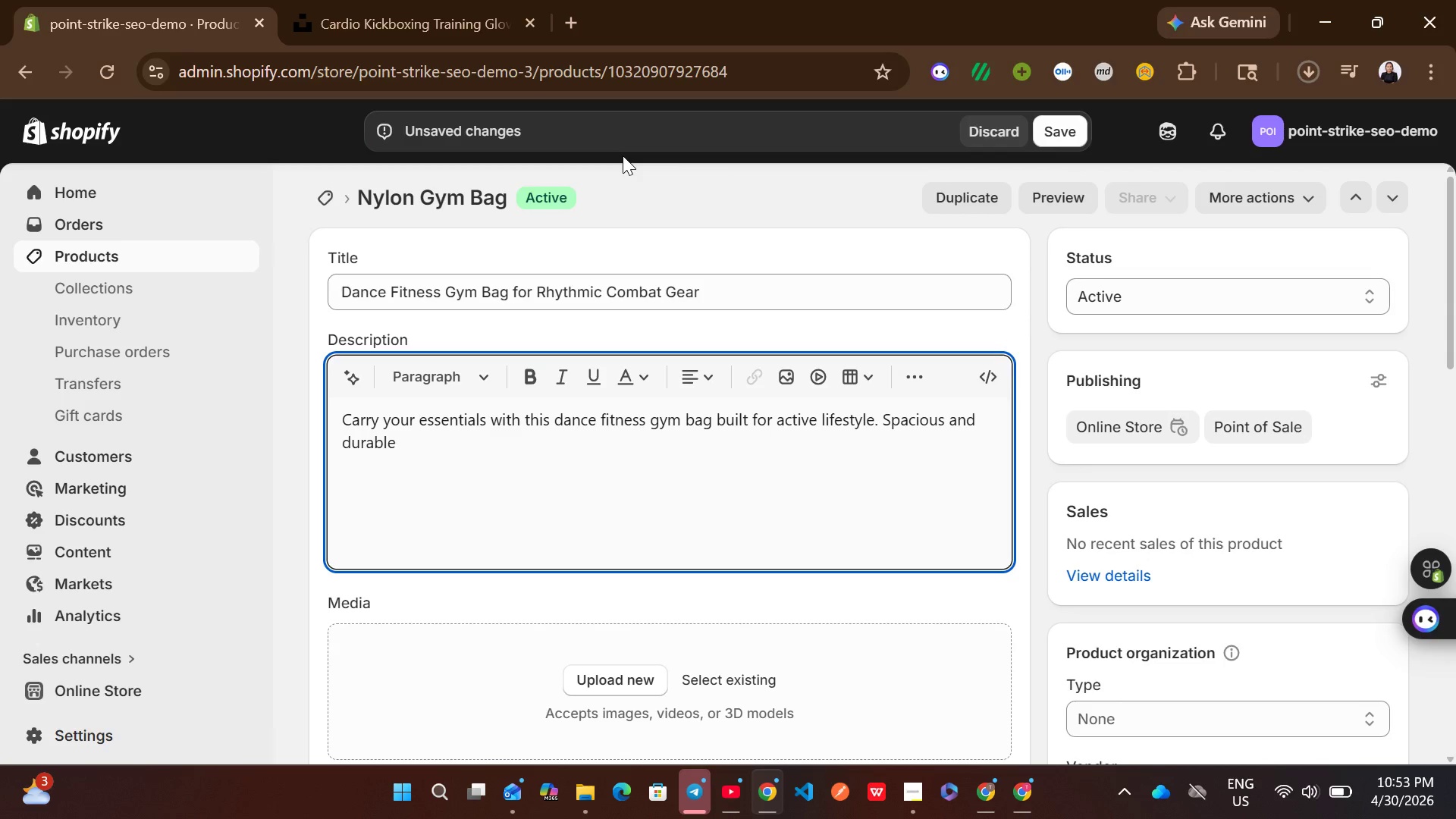 
wait(5.06)
 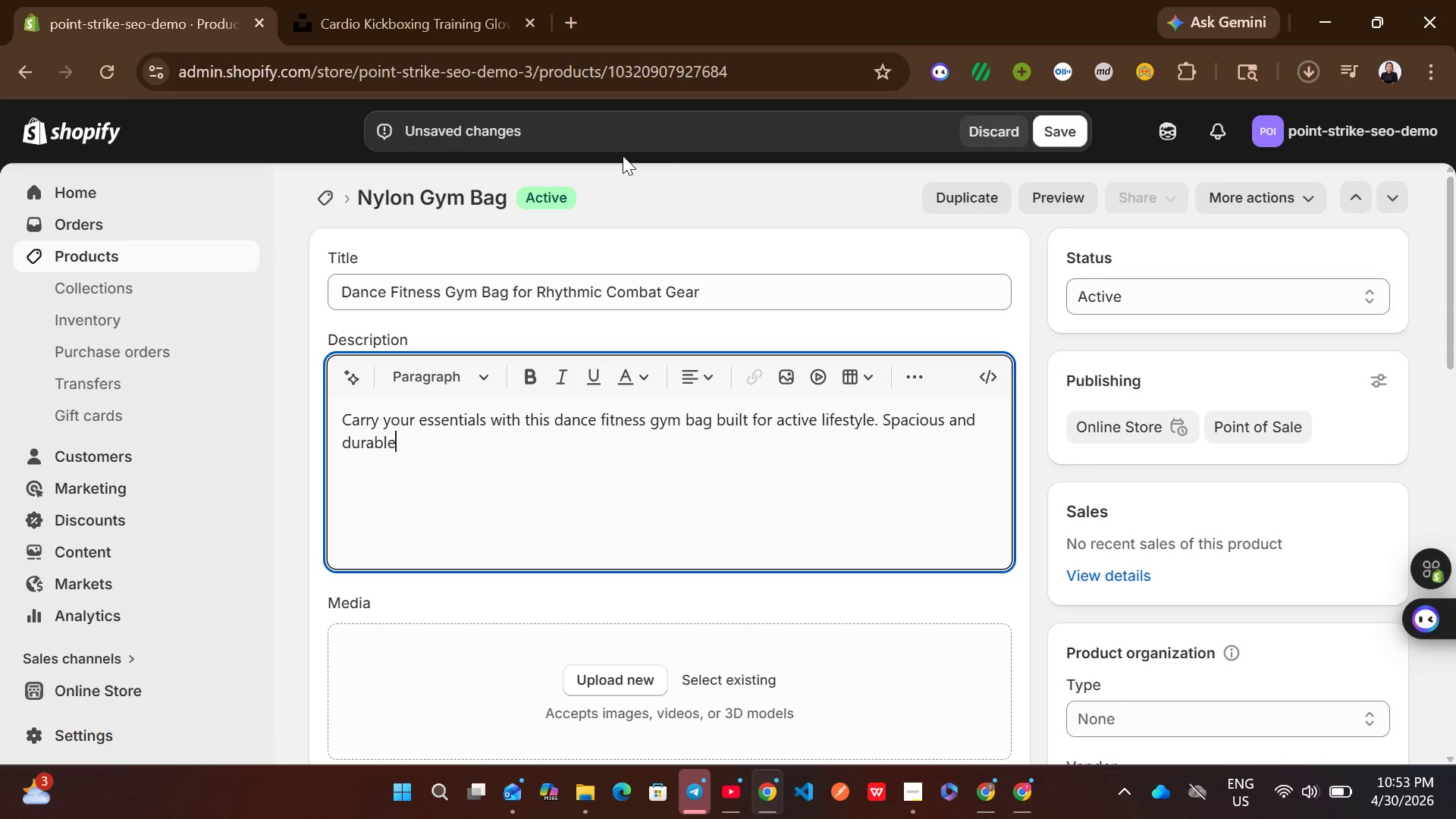 
type(, i's )
key(Backspace)
key(Backspace)
key(Backspace)
type(t's perfect for )
 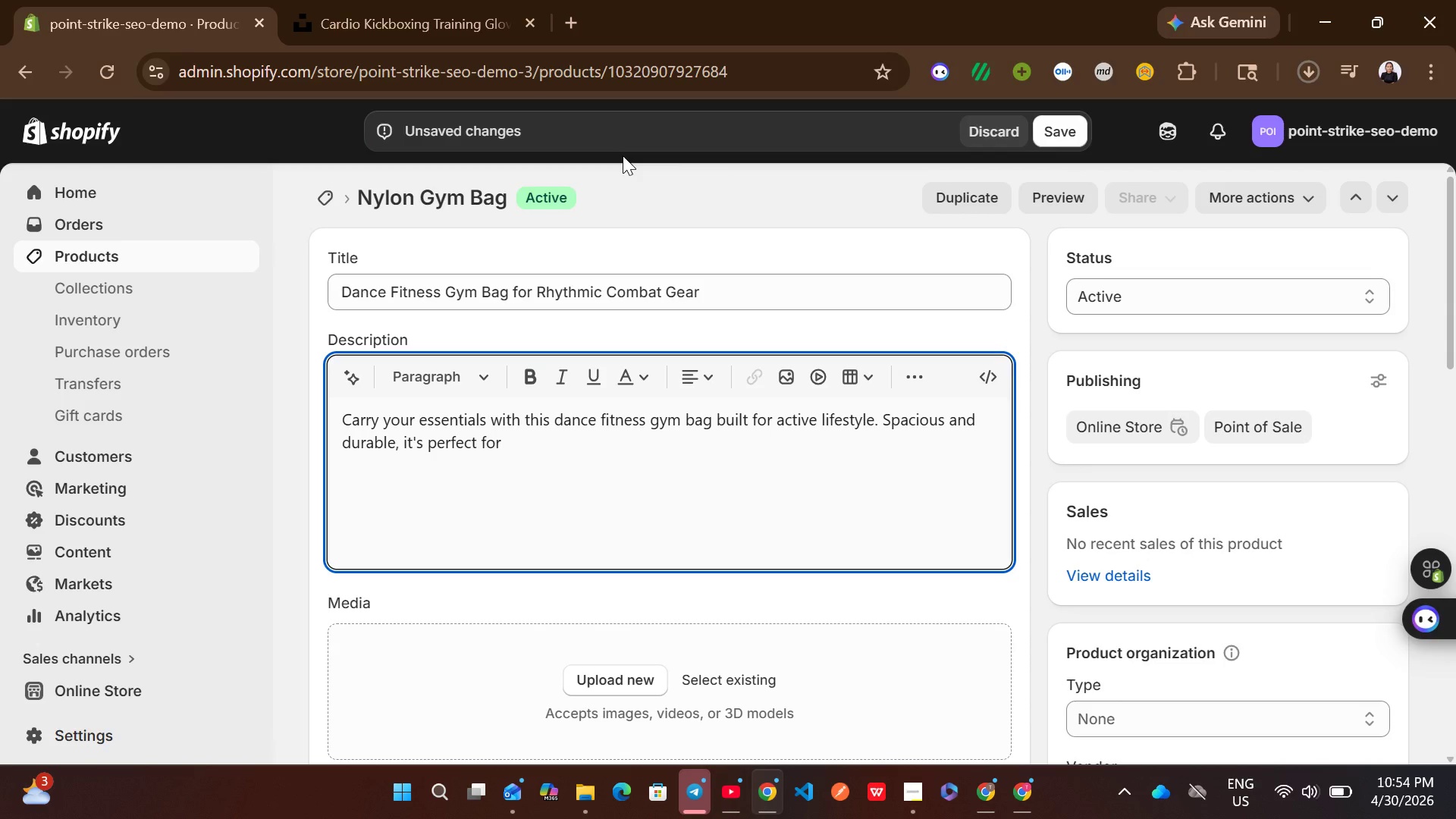 
type(rhythi)
key(Backspace)
type(mic combat gear and )
 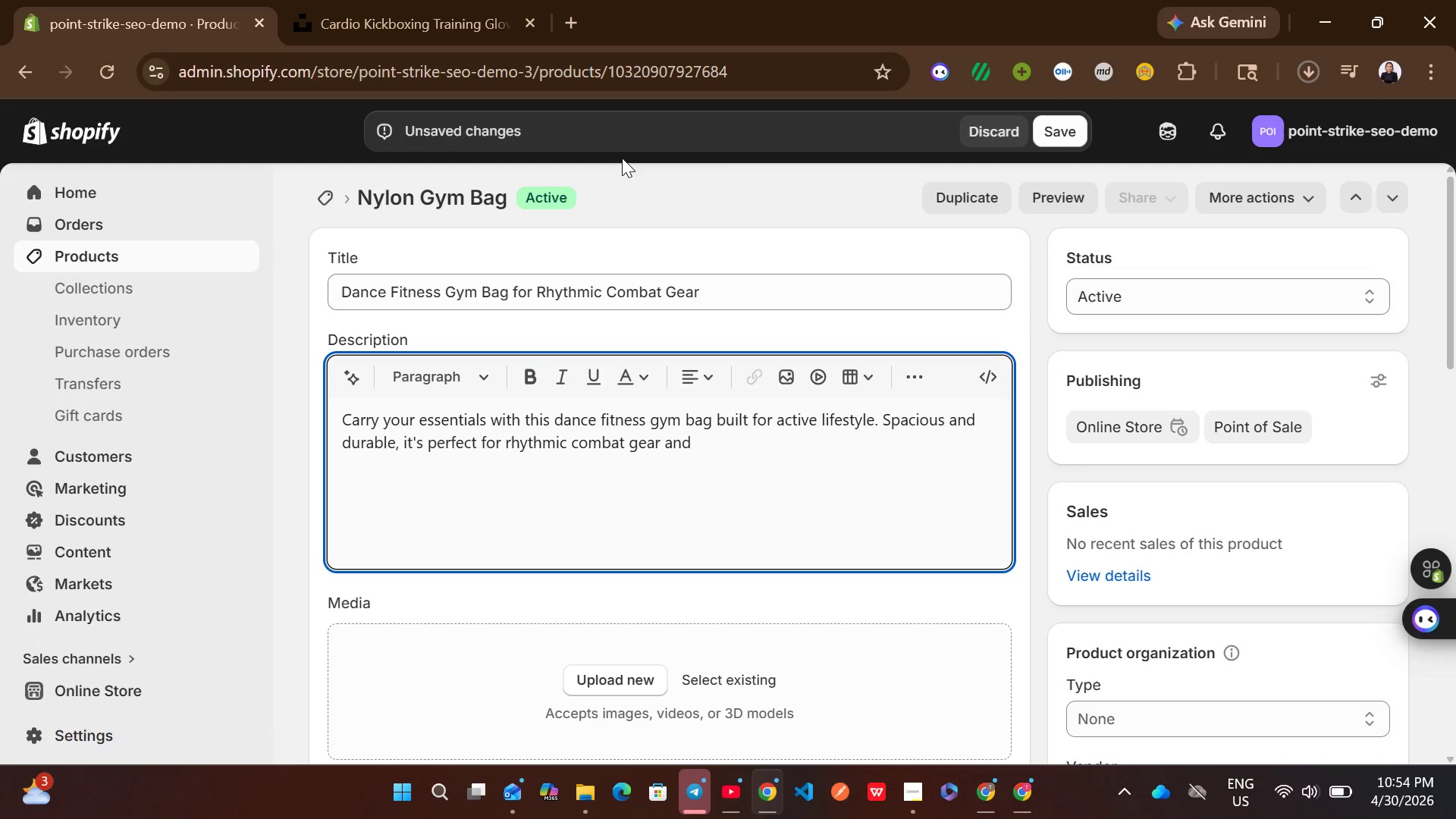 
type(cardic )
key(Backspace)
key(Backspace)
type(o kickboxing equipment )
 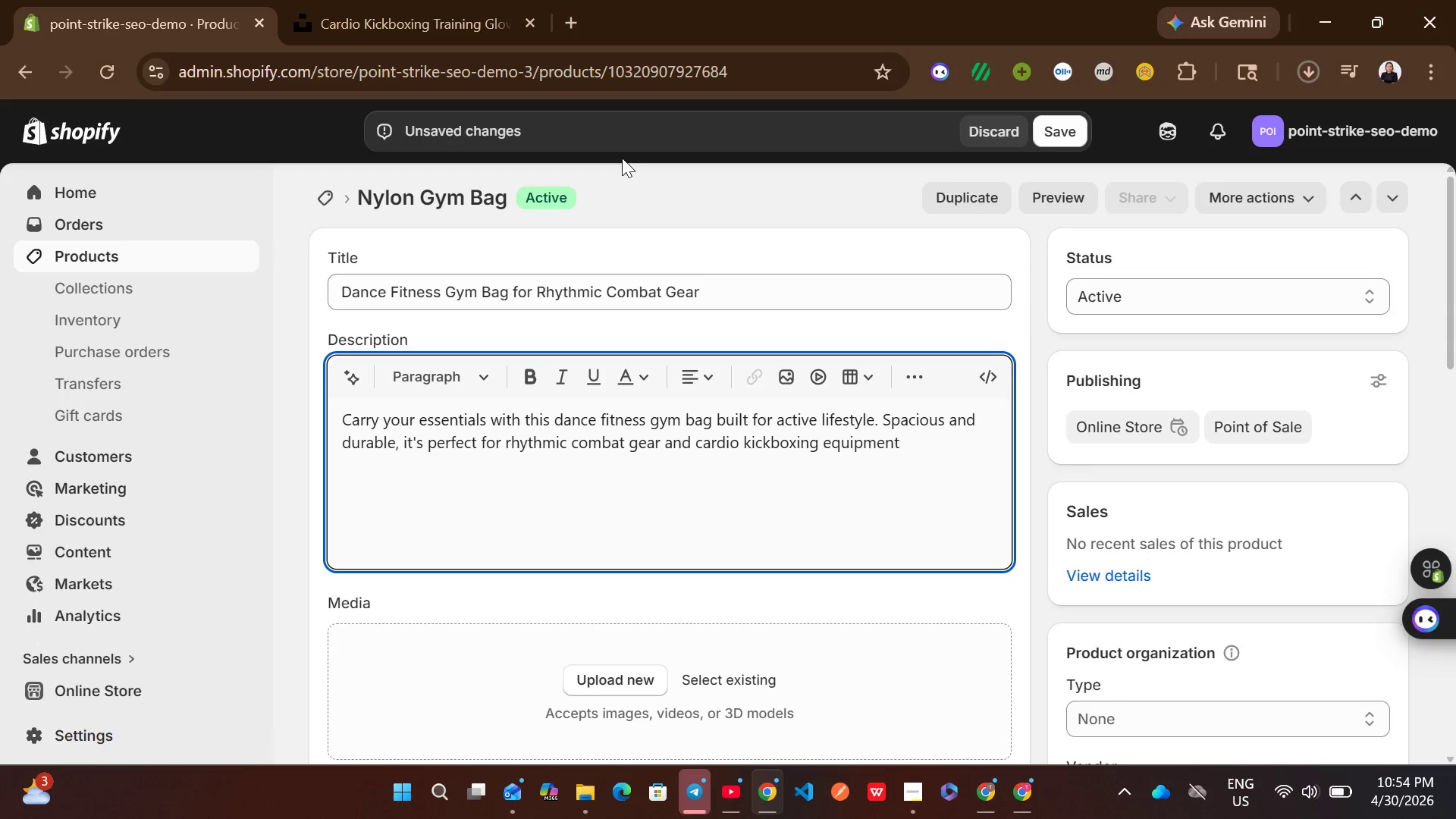 
key(Backspace)
type(. Stay organized on the go.)
 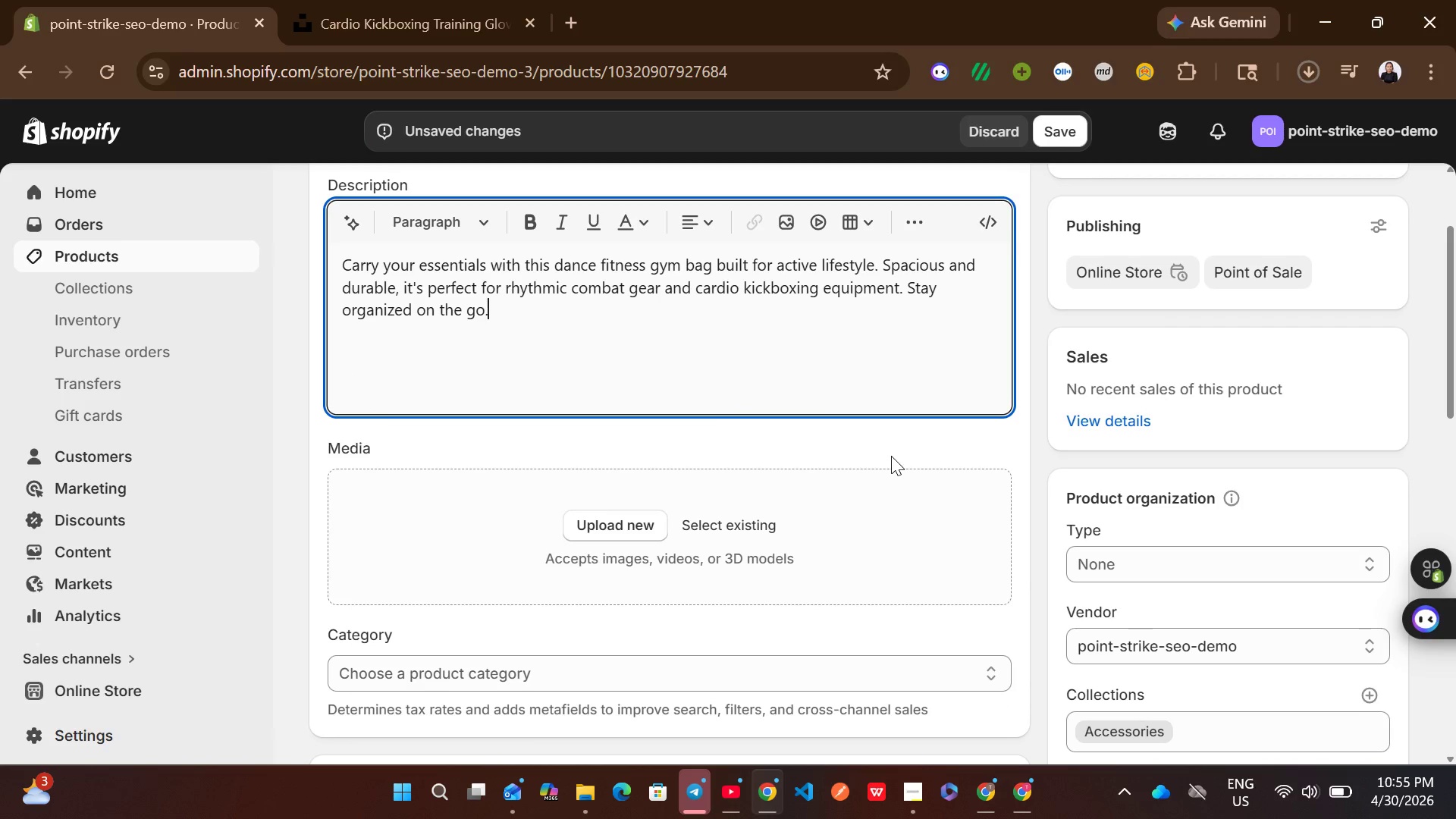 
wait(13.61)
 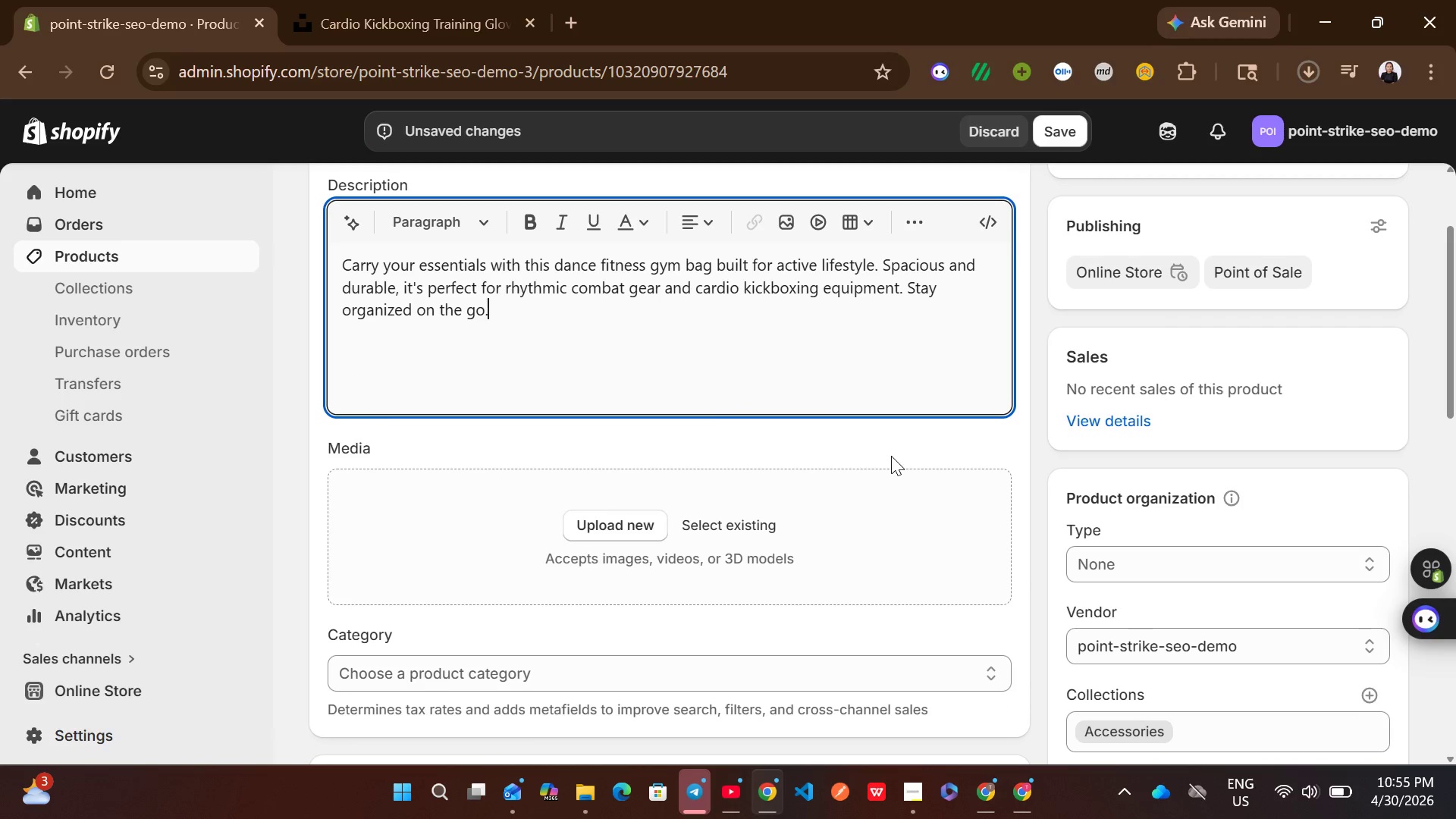 
left_click([1121, 564])
 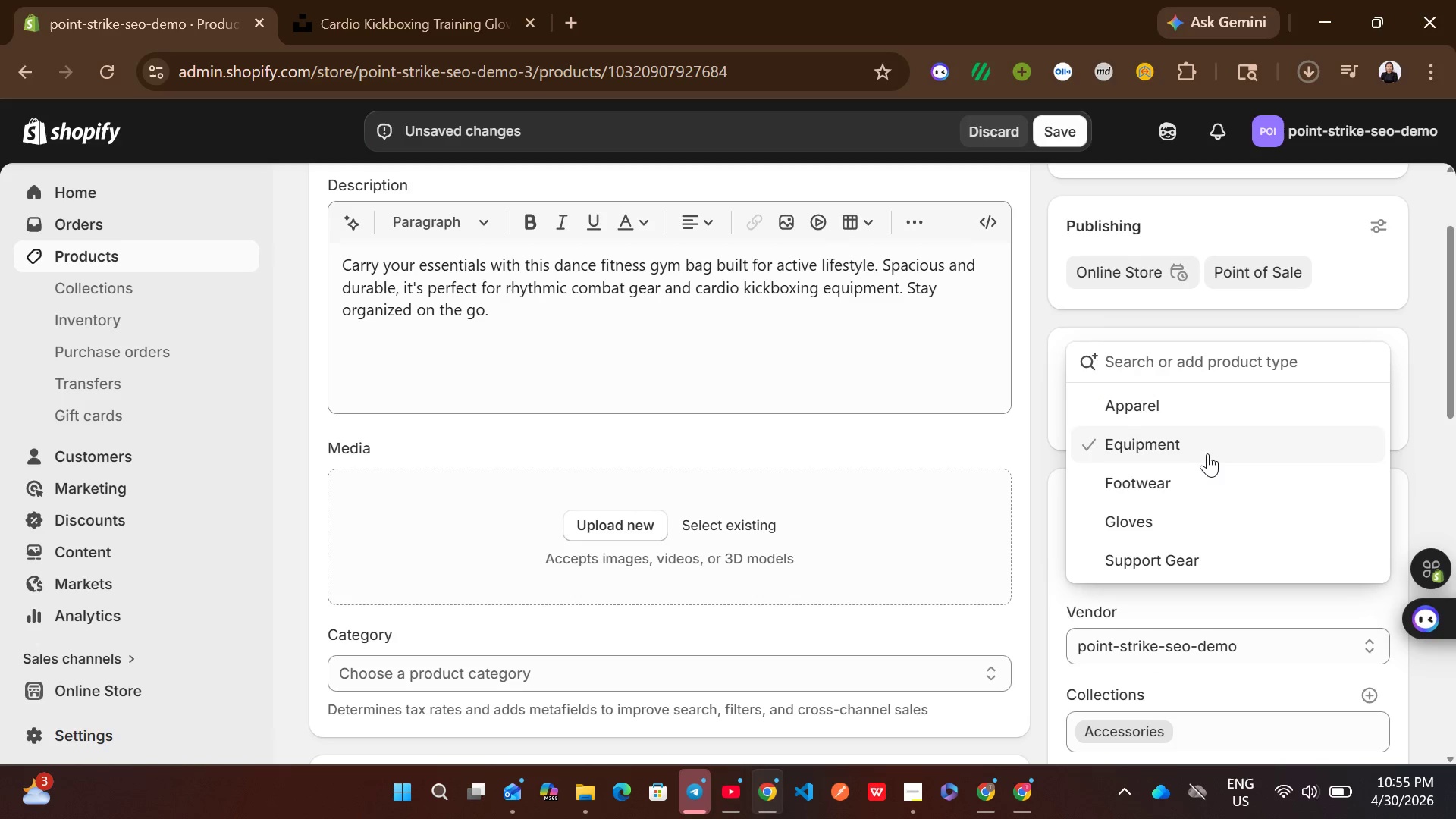 
type(Accessories)
 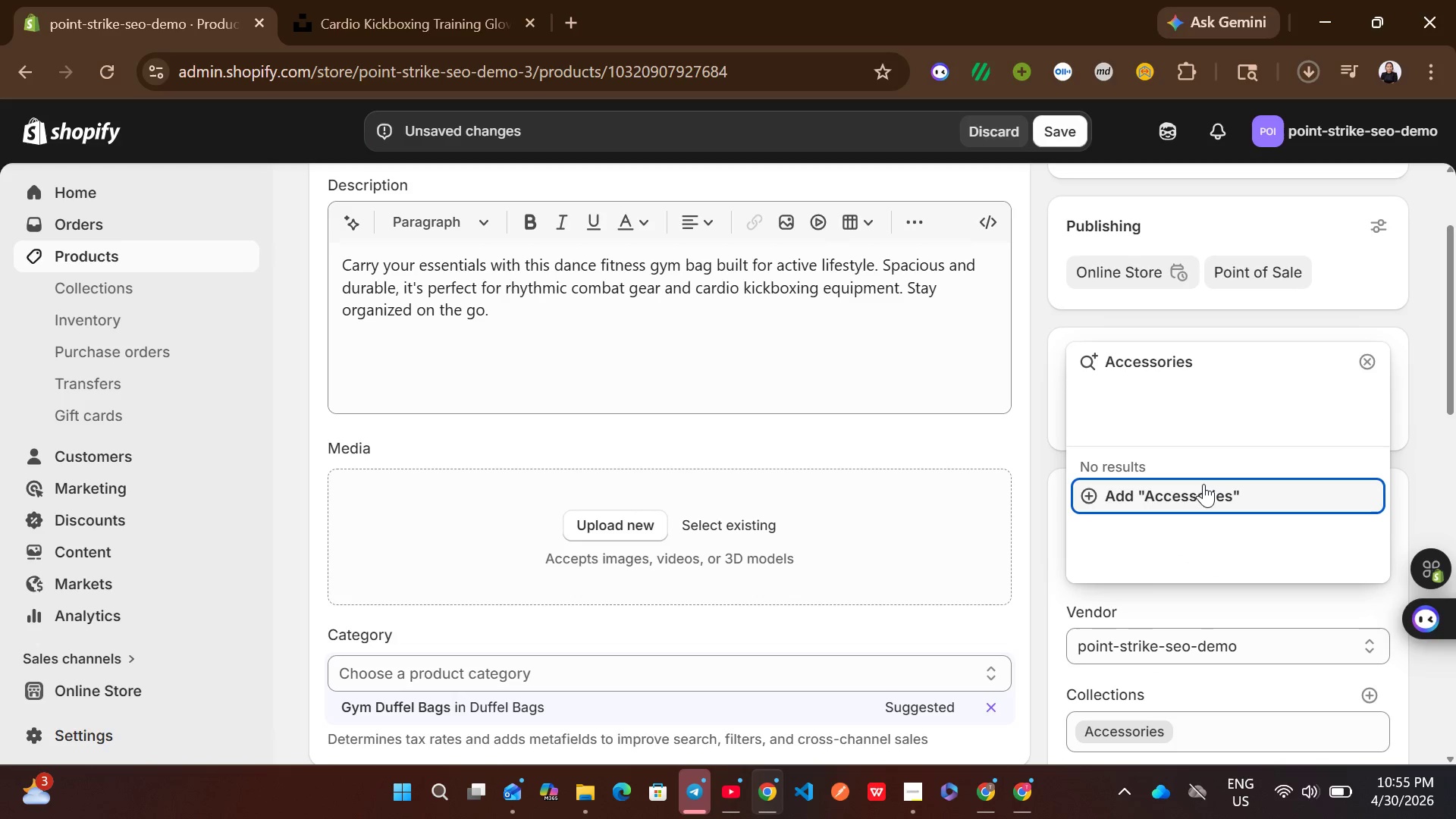 
left_click([1203, 484])
 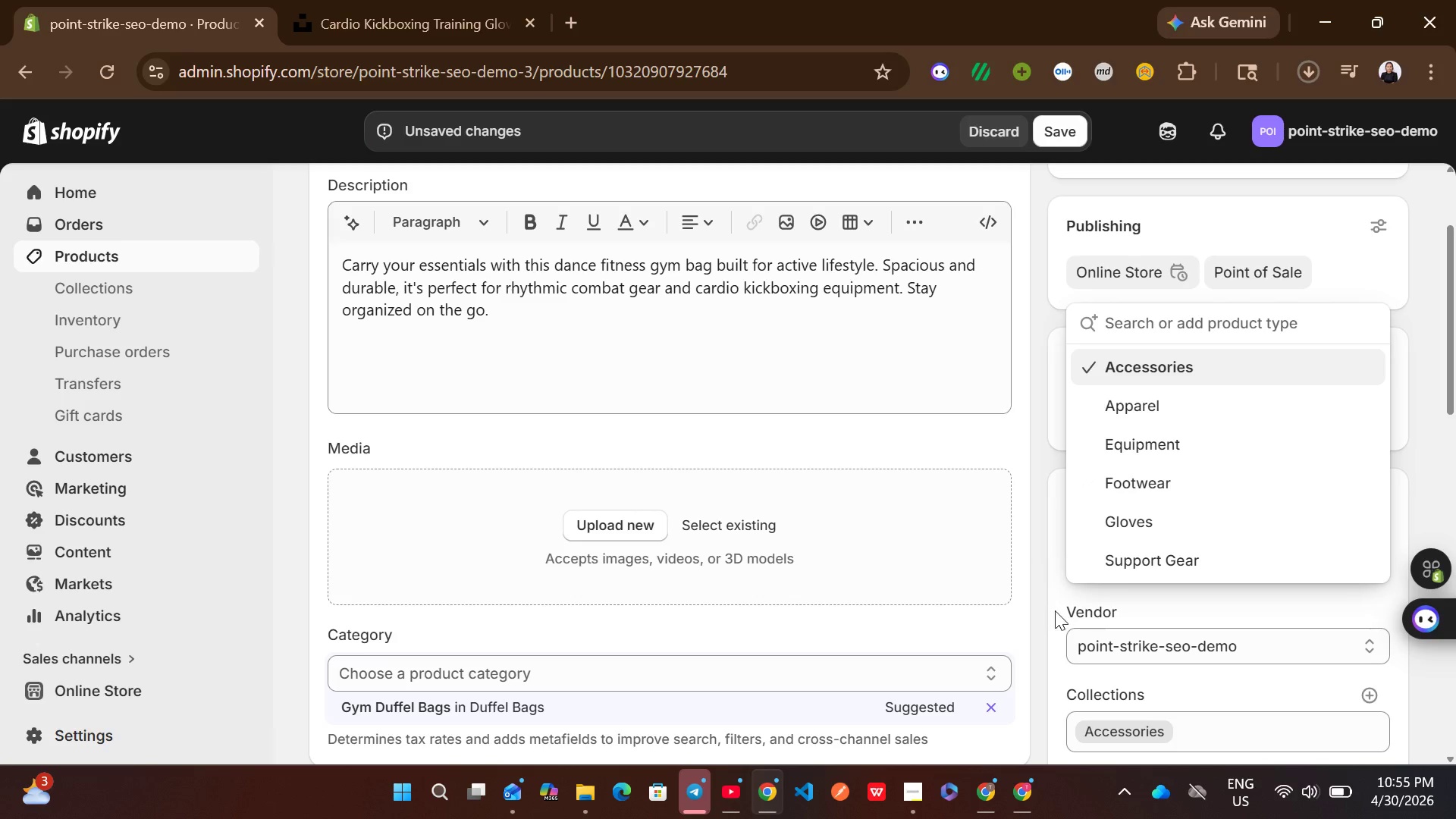 
left_click([1038, 592])
 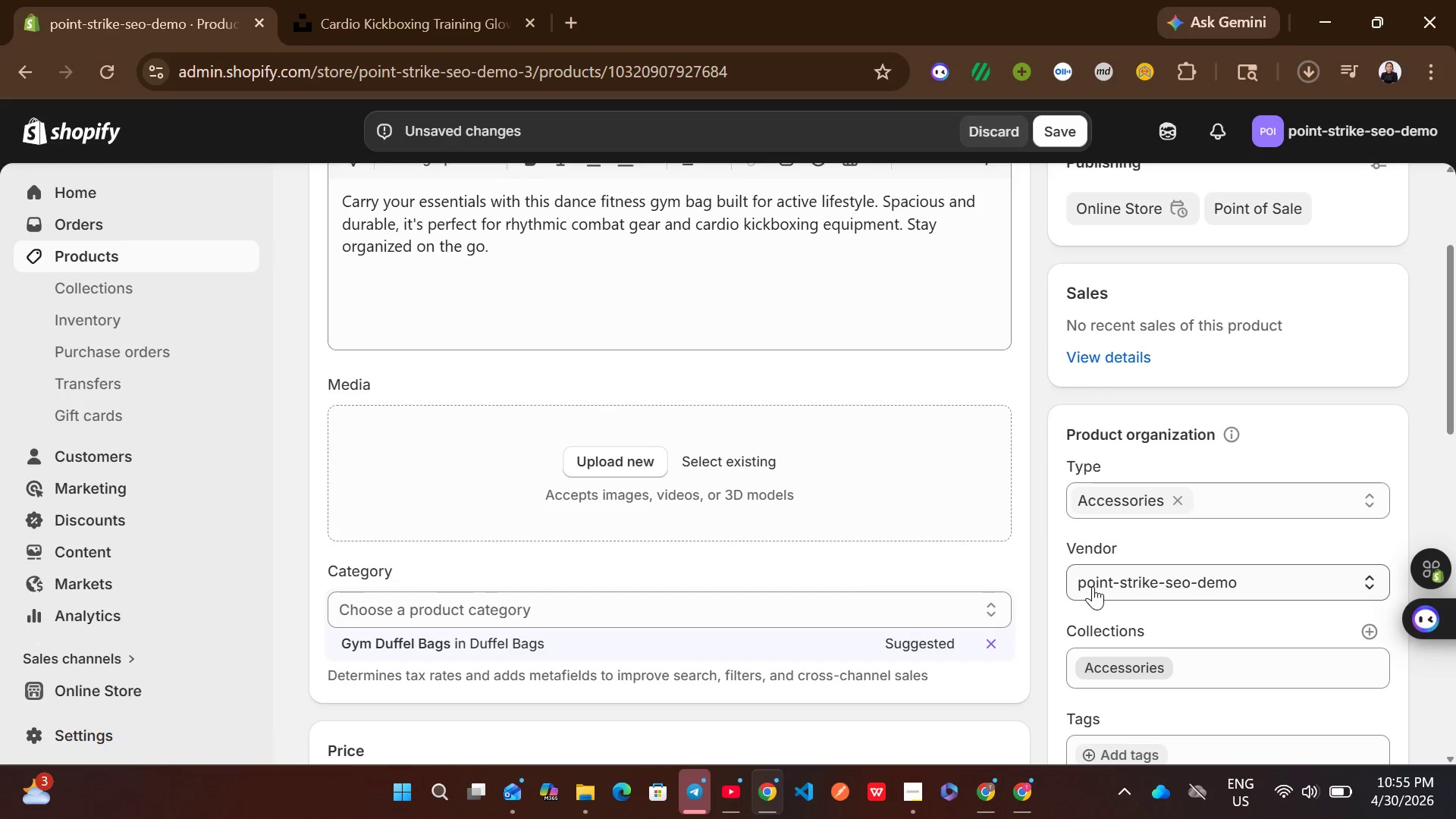 
left_click([1128, 586])
 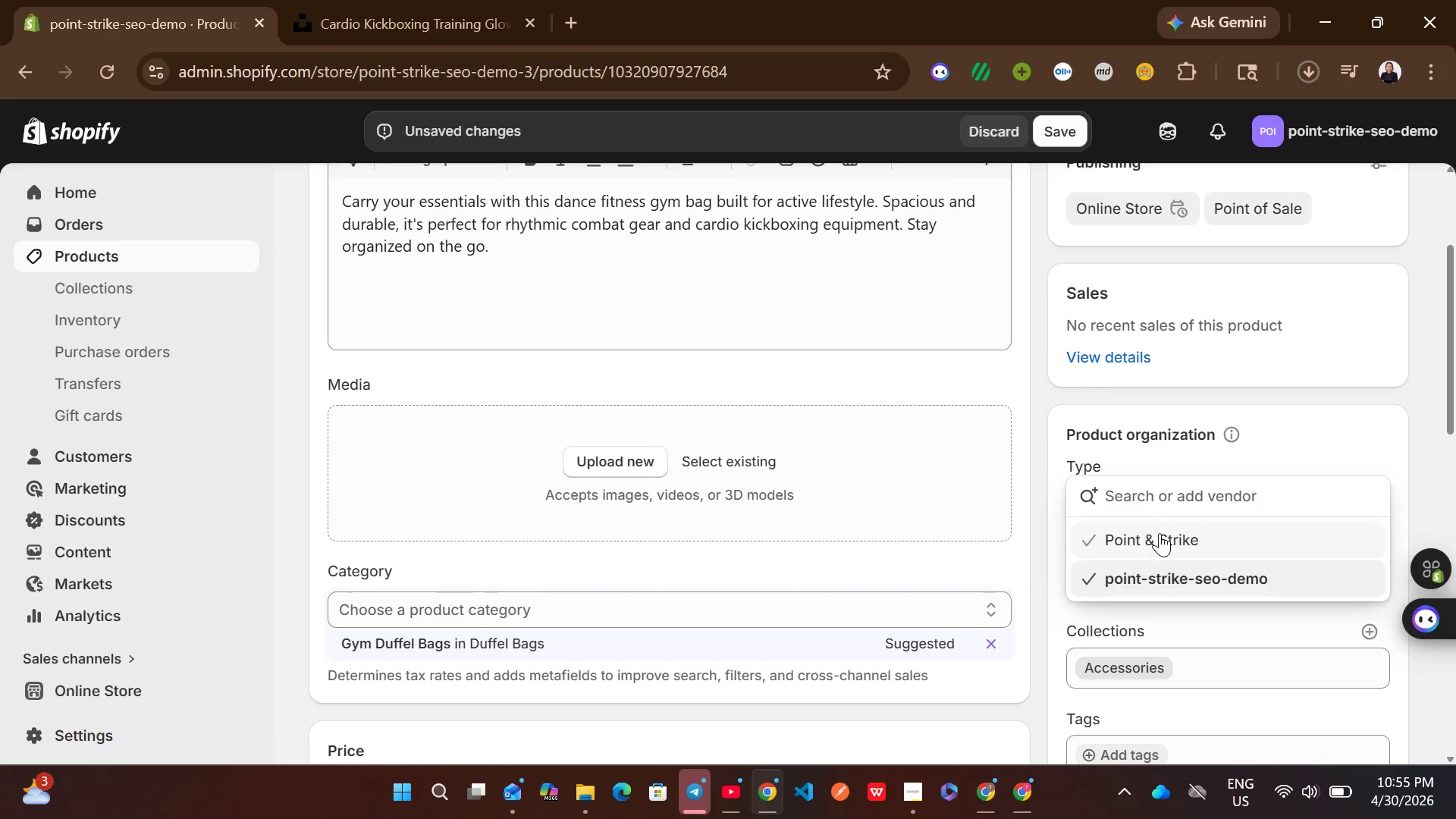 
left_click([1159, 533])
 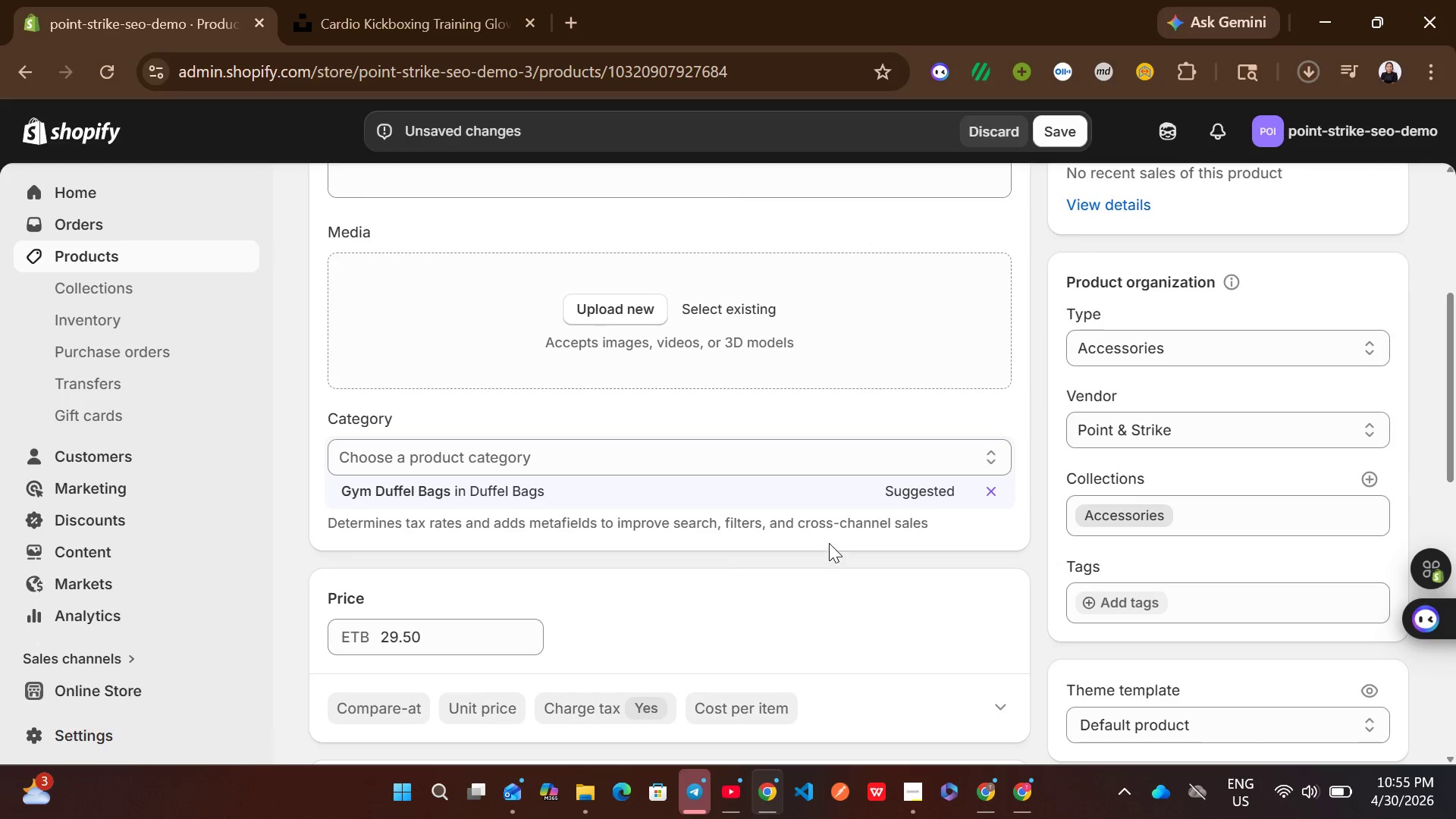 
left_click([885, 494])
 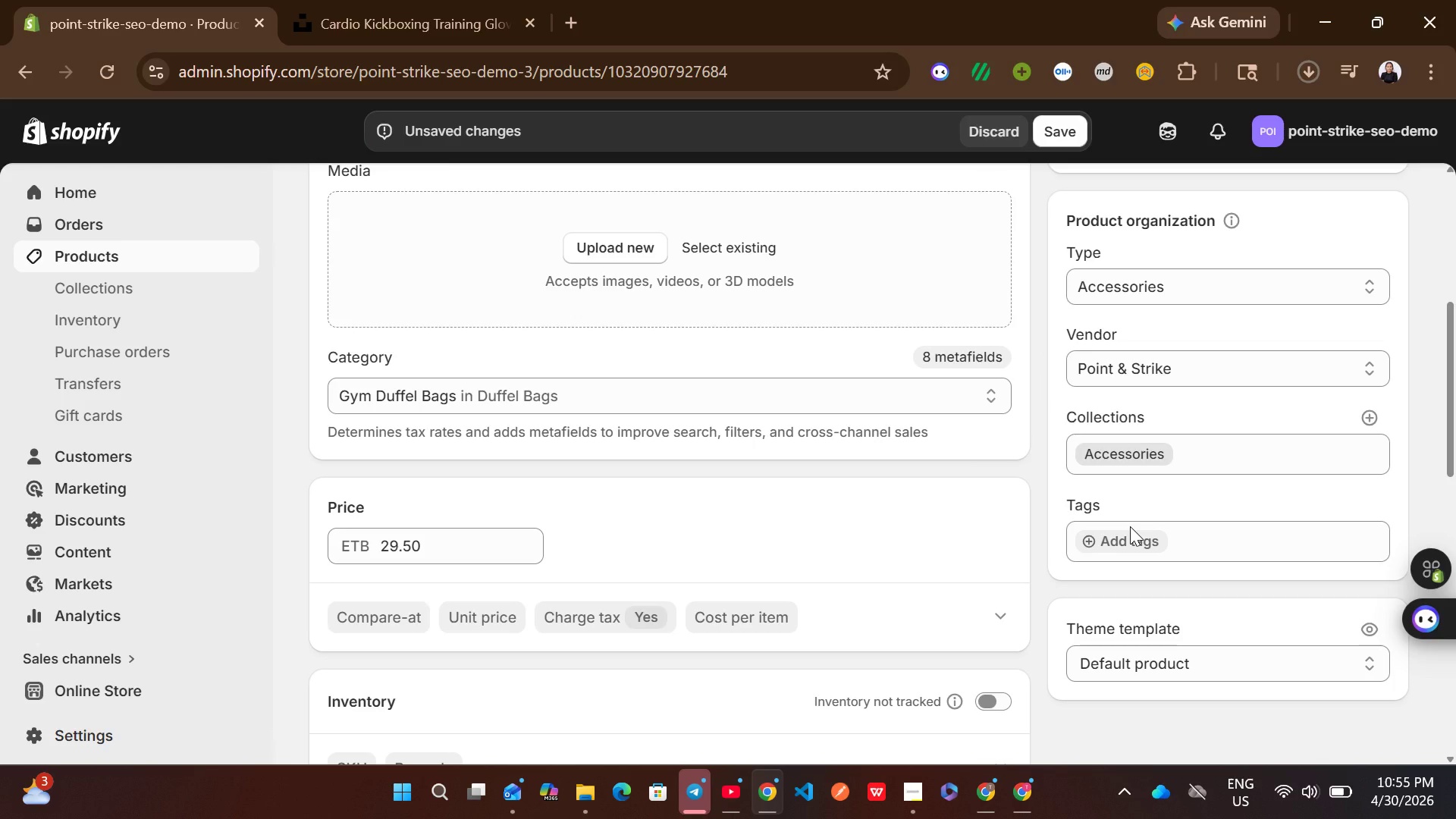 
left_click([1126, 536])
 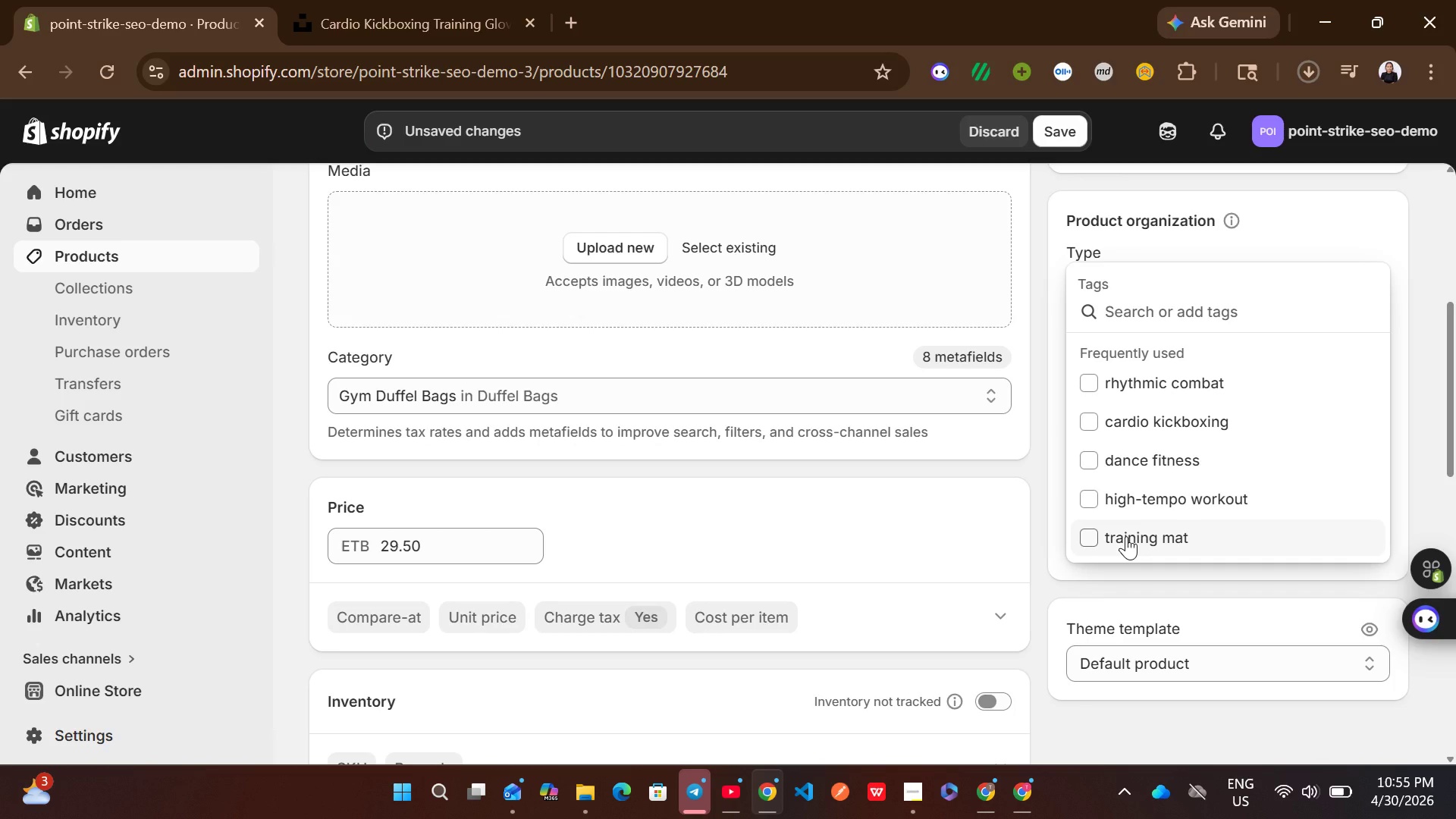 
wait(12.3)
 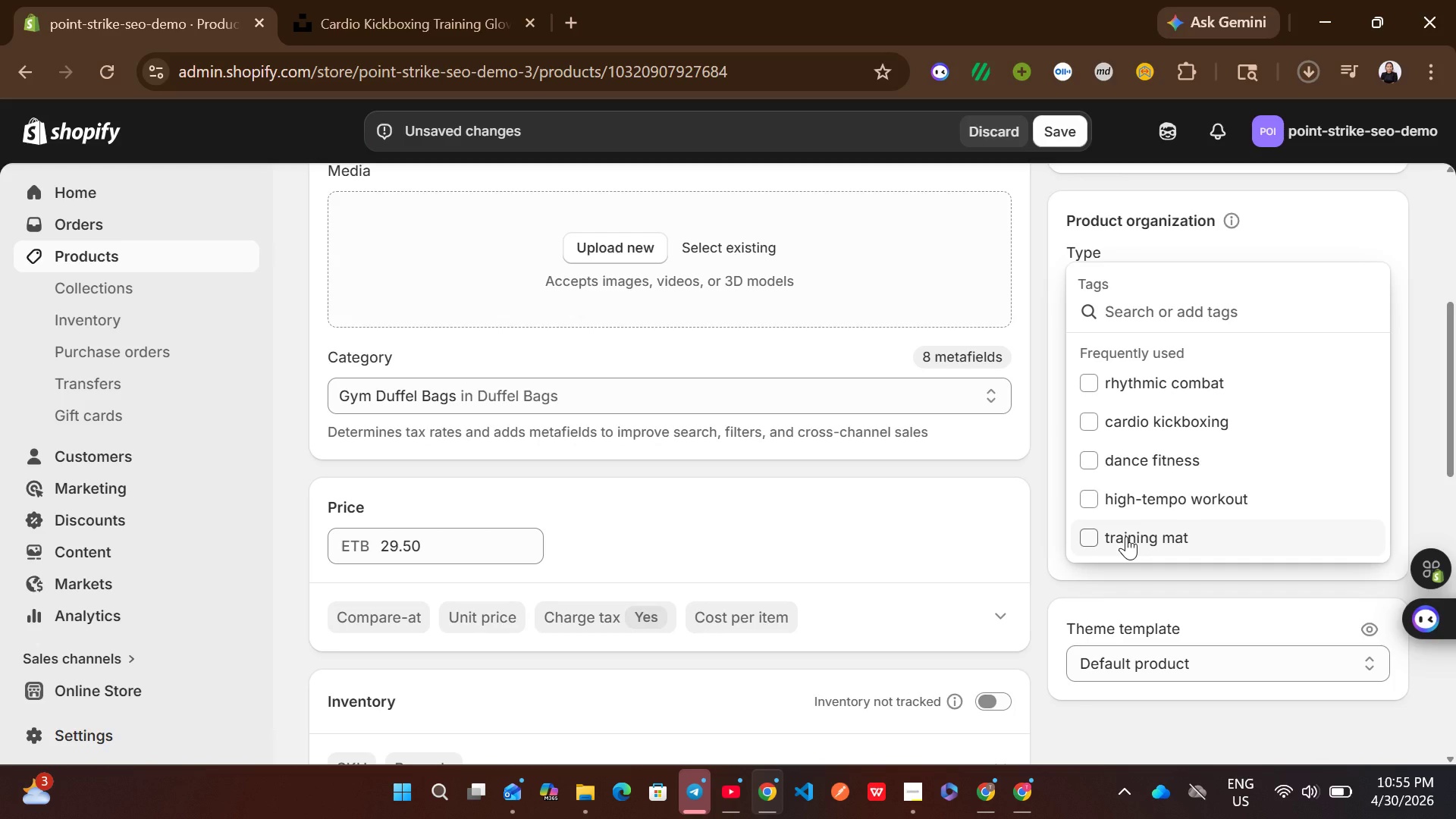 
type(dance fitness)
 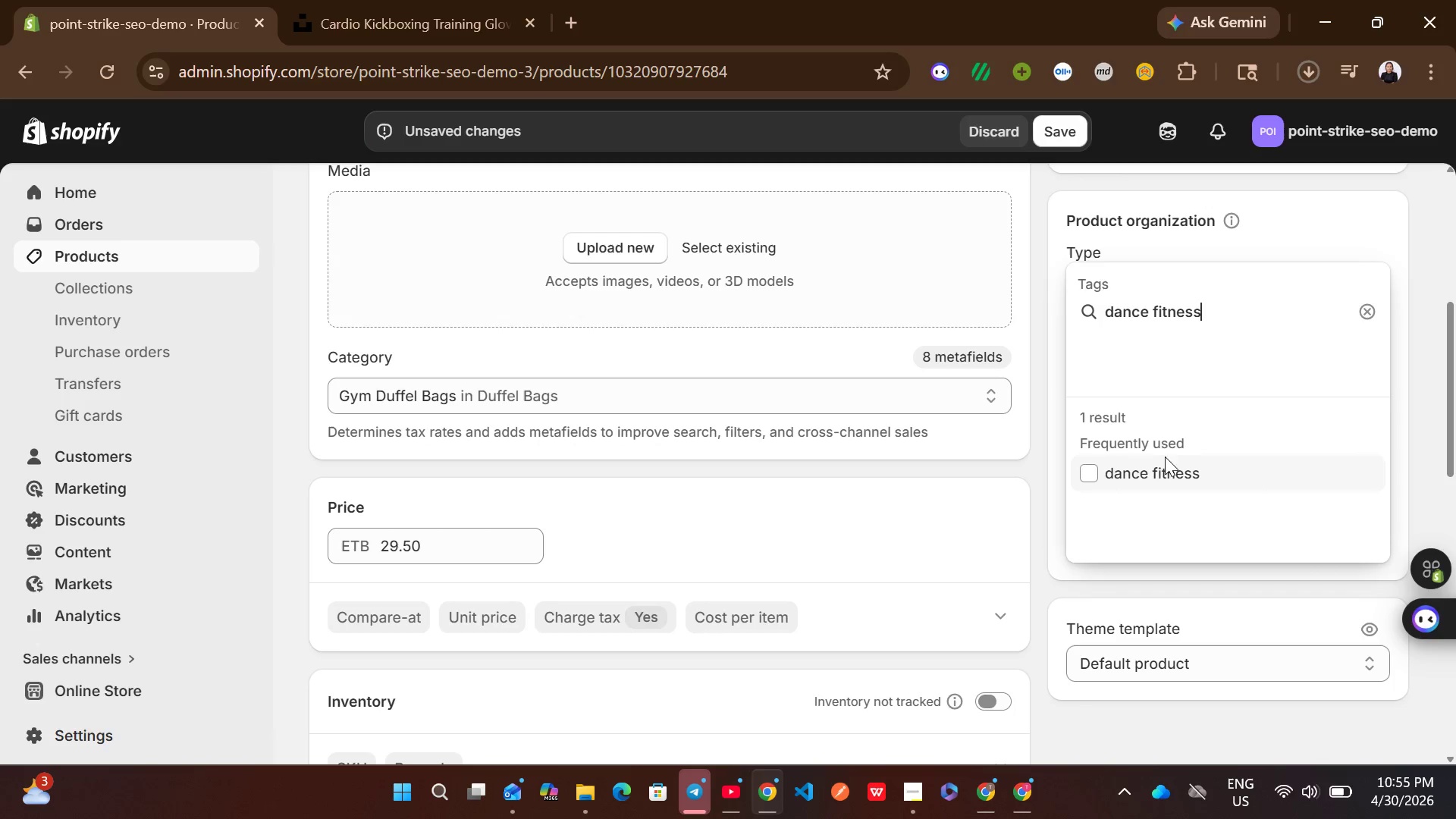 
left_click([1155, 474])
 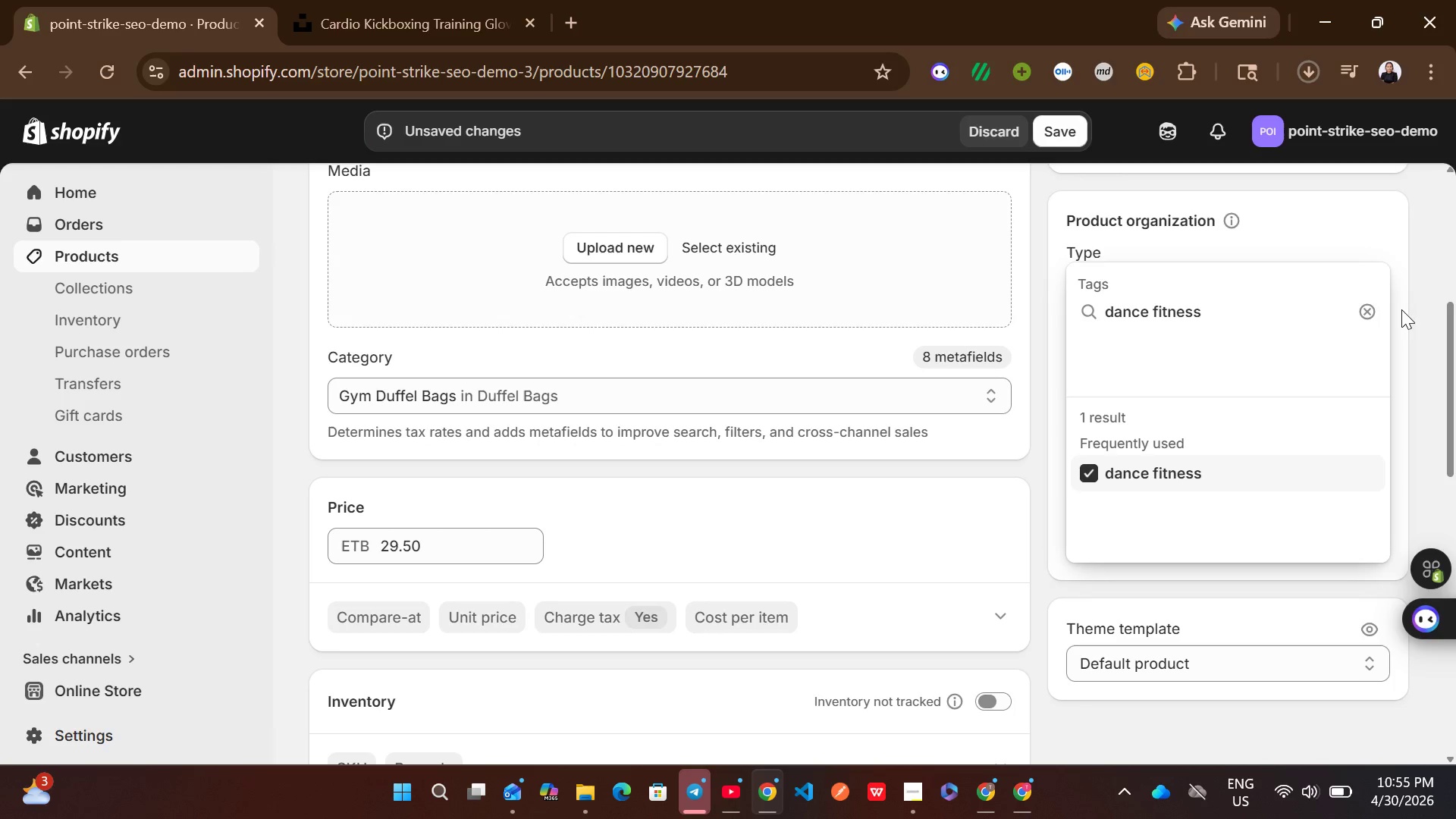 
left_click([1371, 315])
 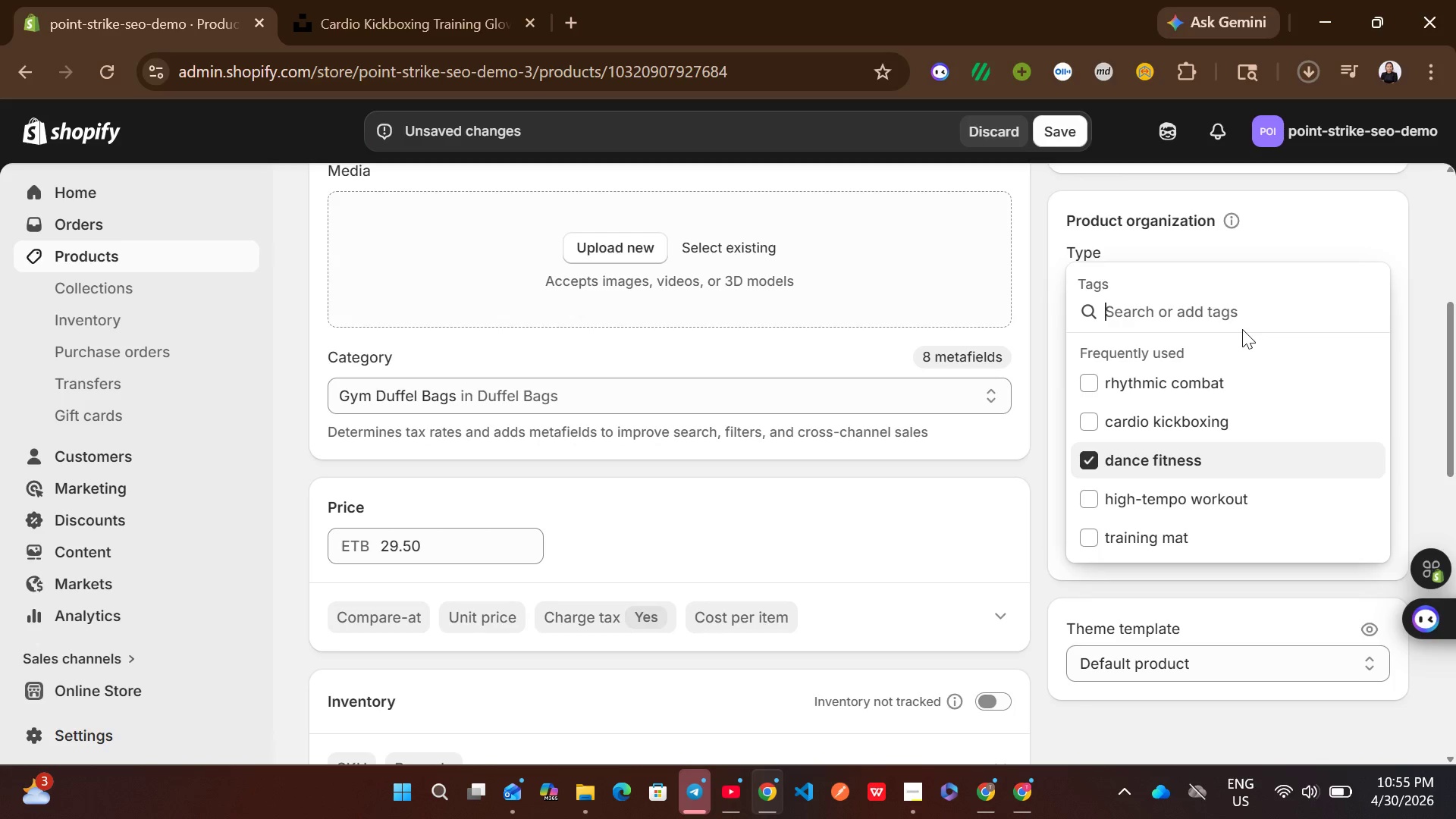 
type(gym)
 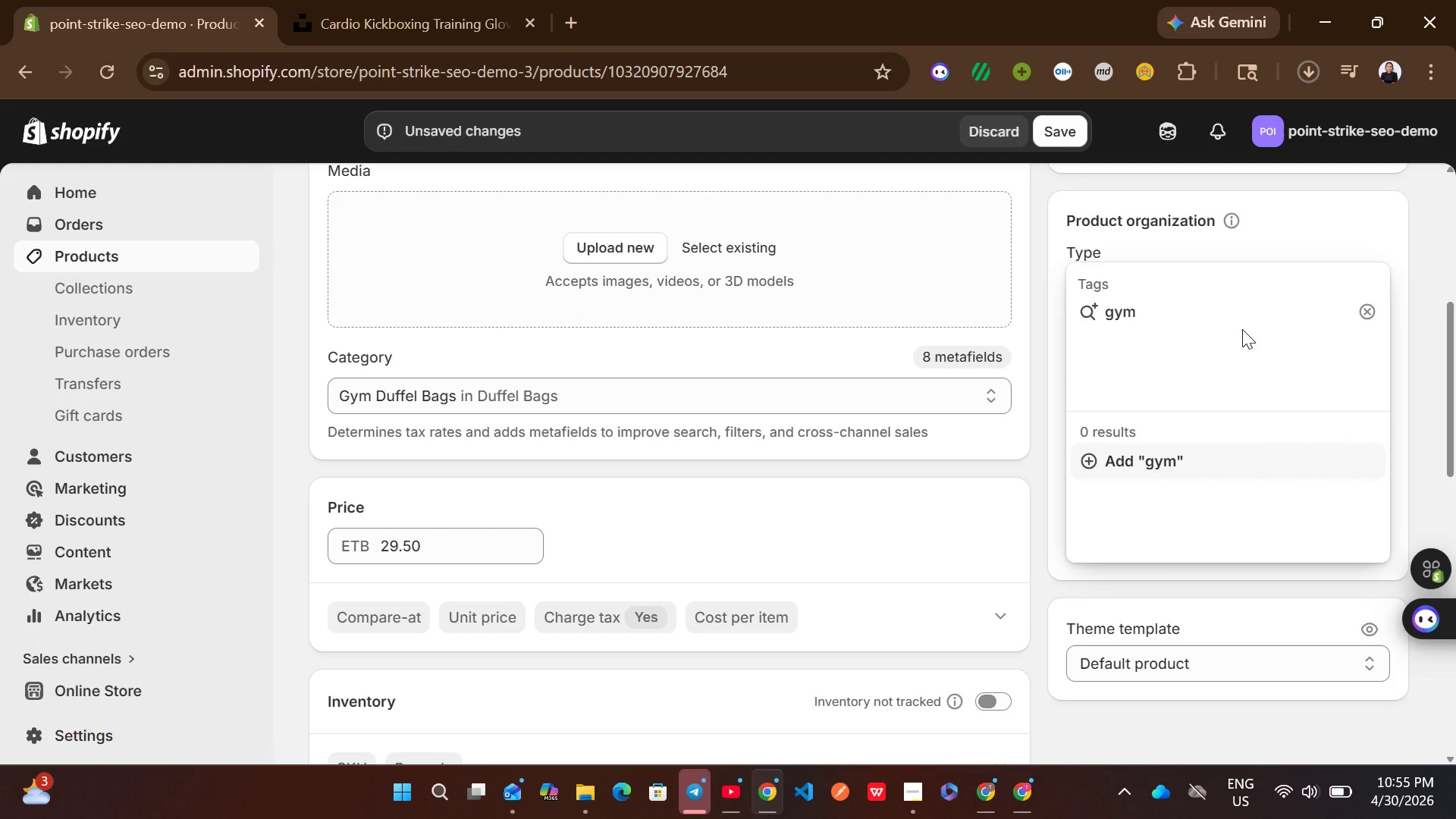 
wait(5.02)
 